 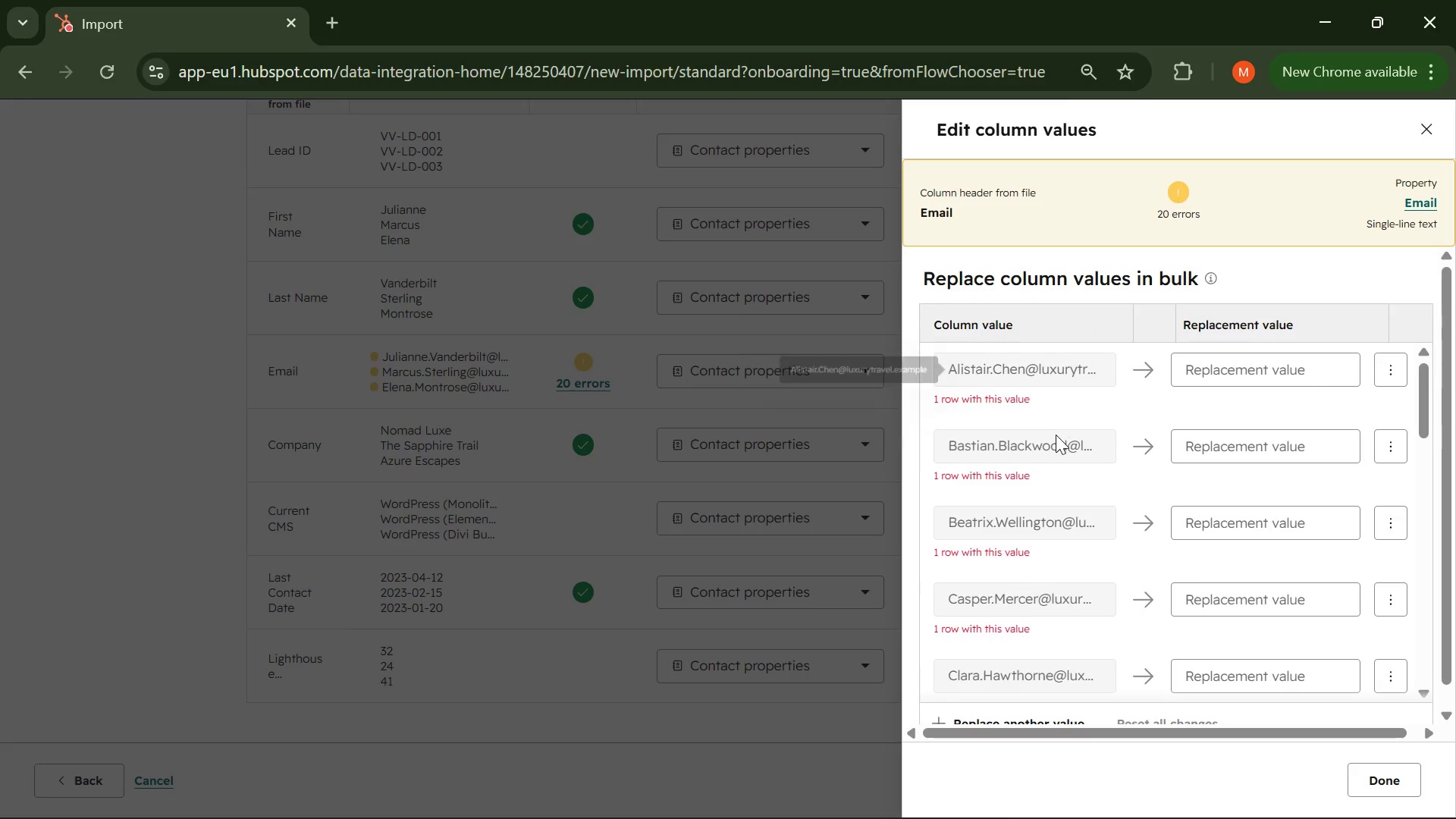 
mouse_move([1009, 390])
 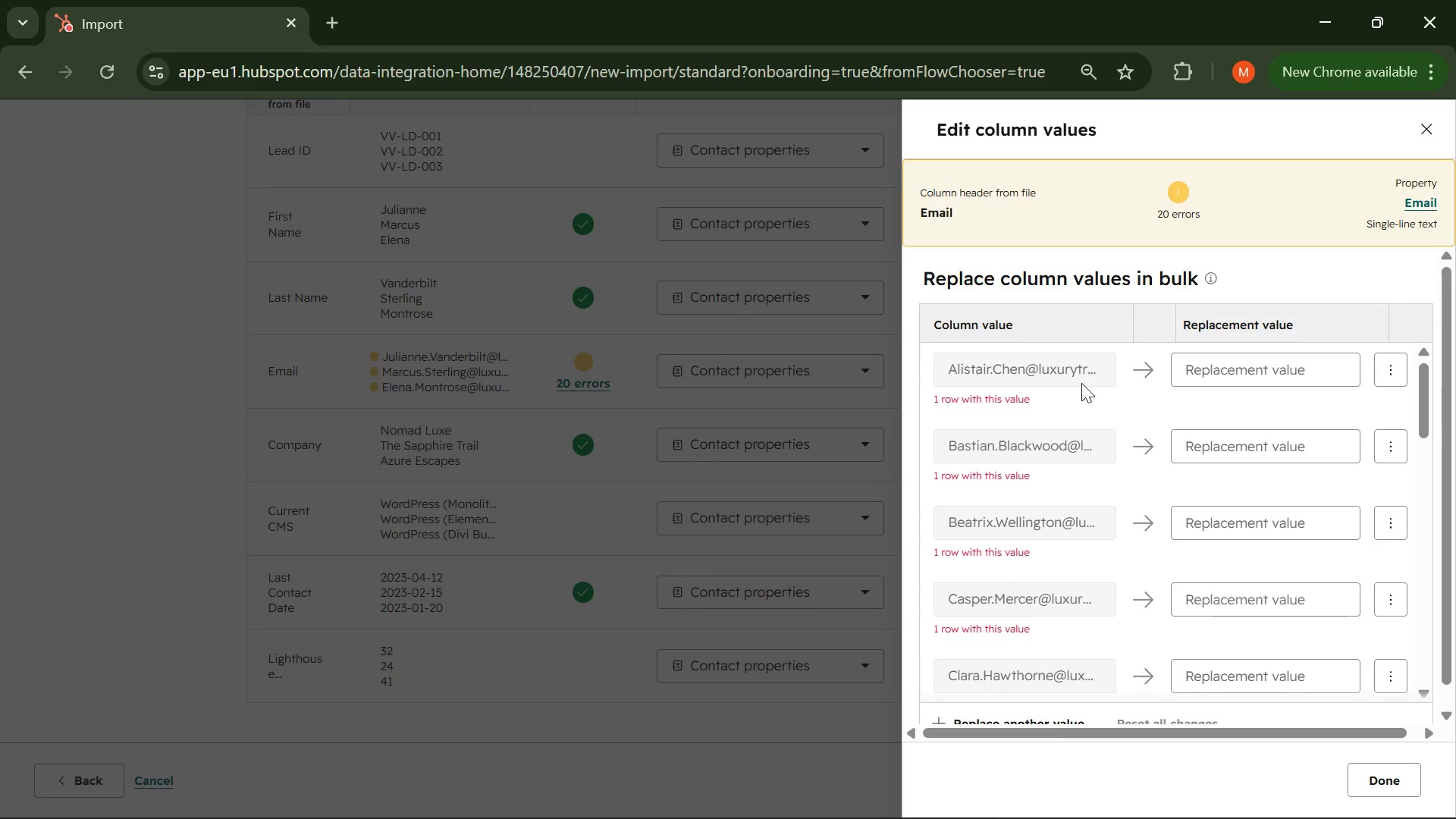 
double_click([1094, 368])
 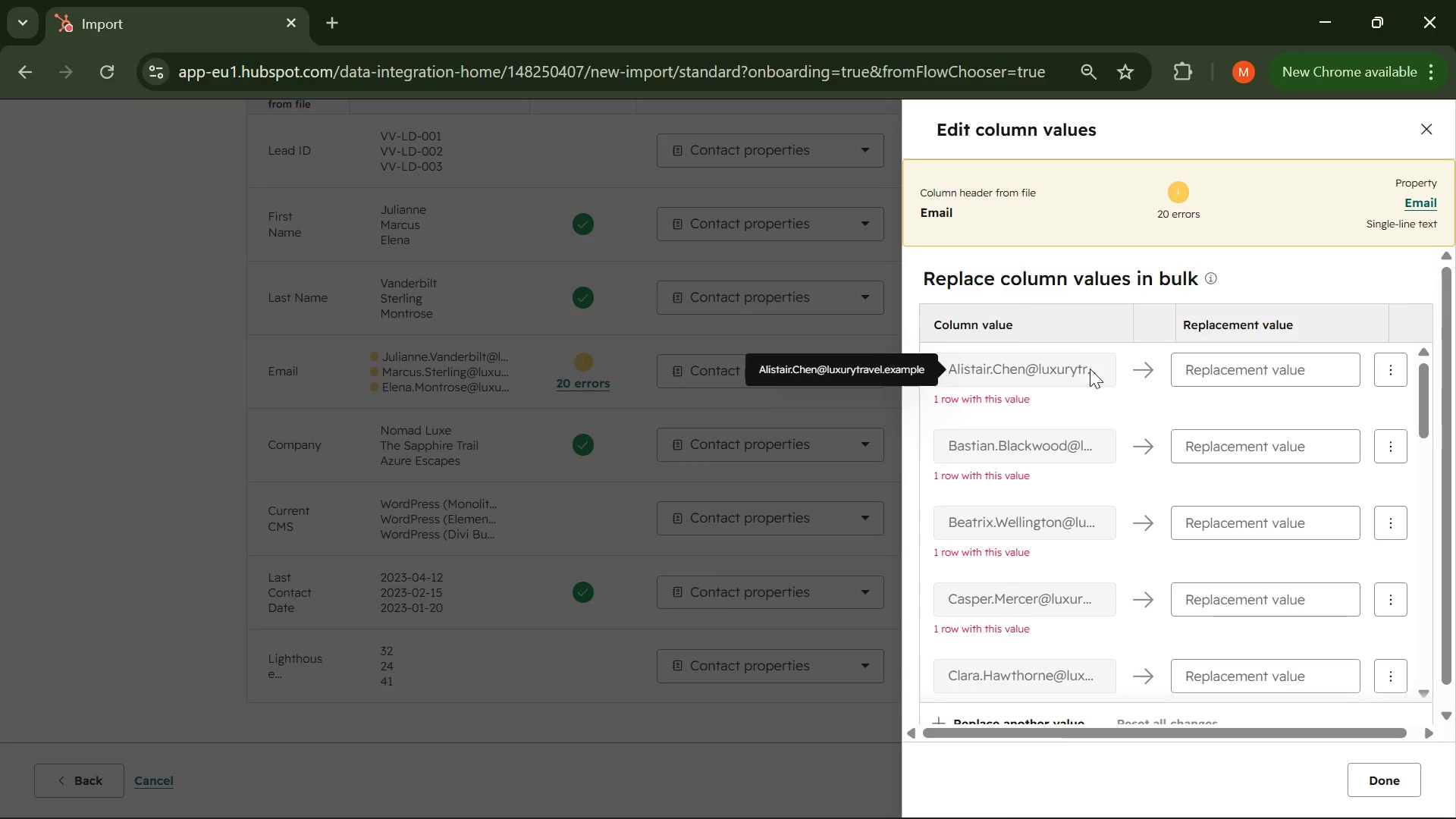 
left_click_drag(start_coordinate=[1094, 368], to_coordinate=[894, 384])
 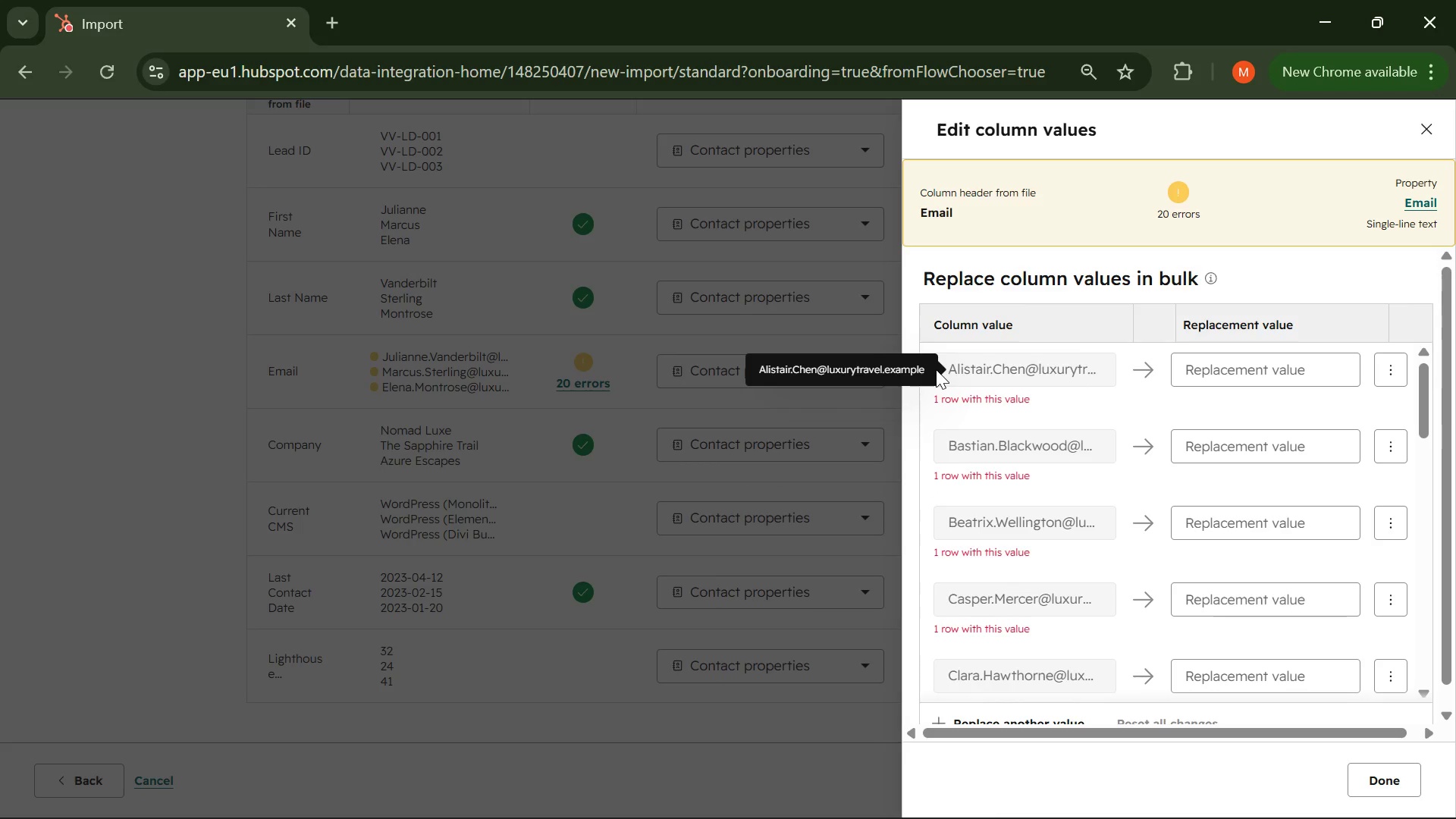 
double_click([936, 369])
 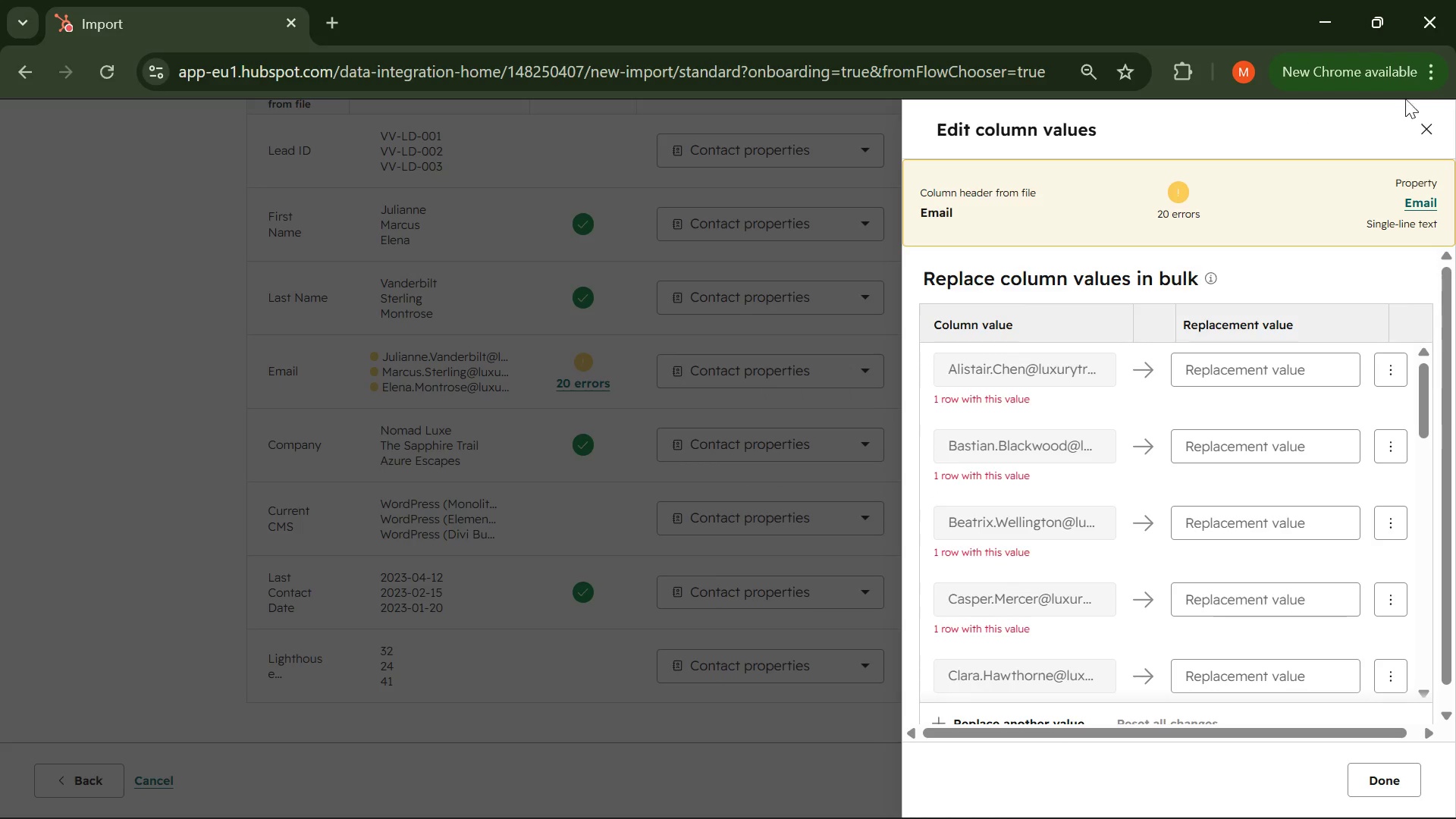 
left_click([1426, 127])
 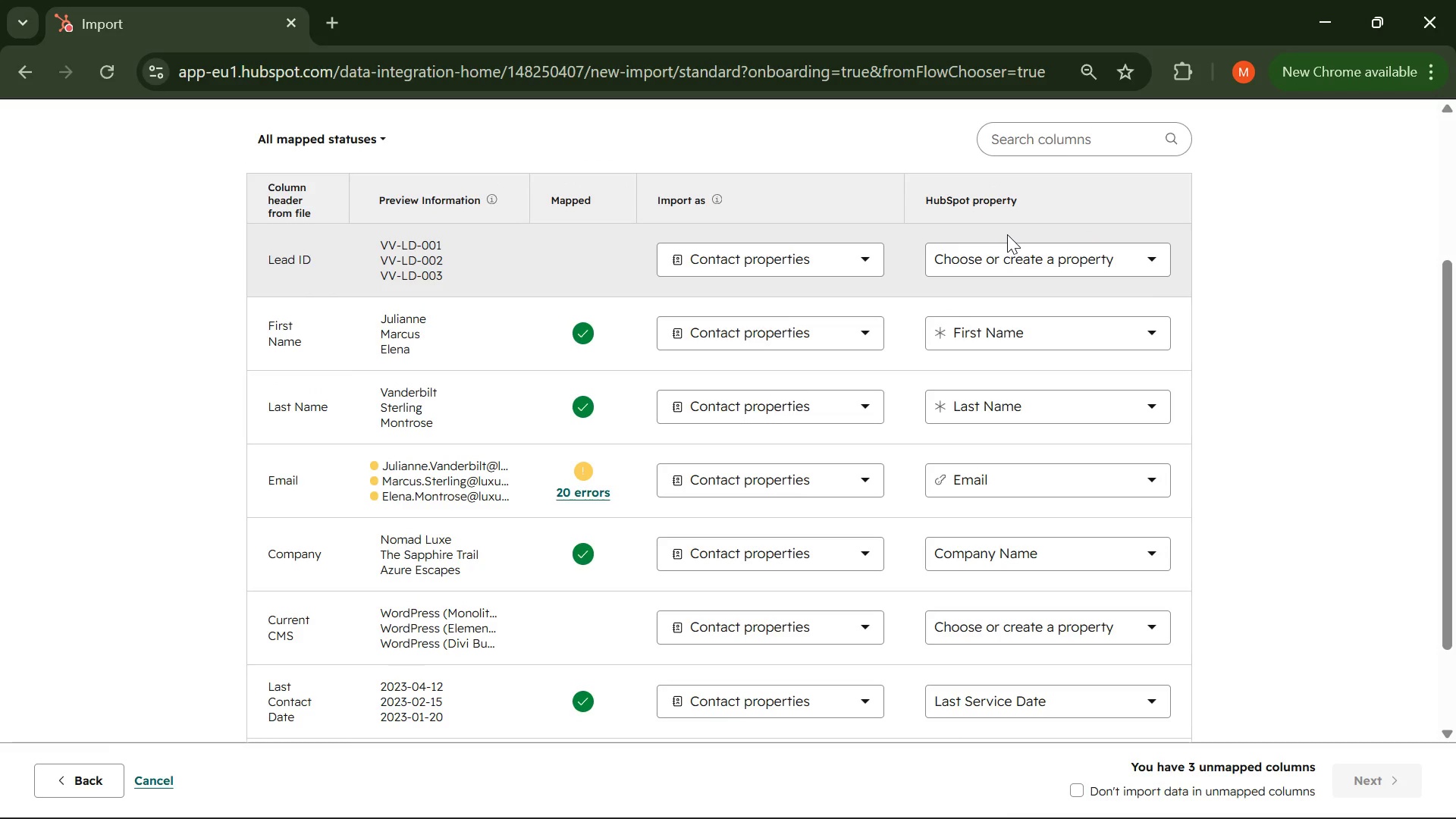 
wait(28.48)
 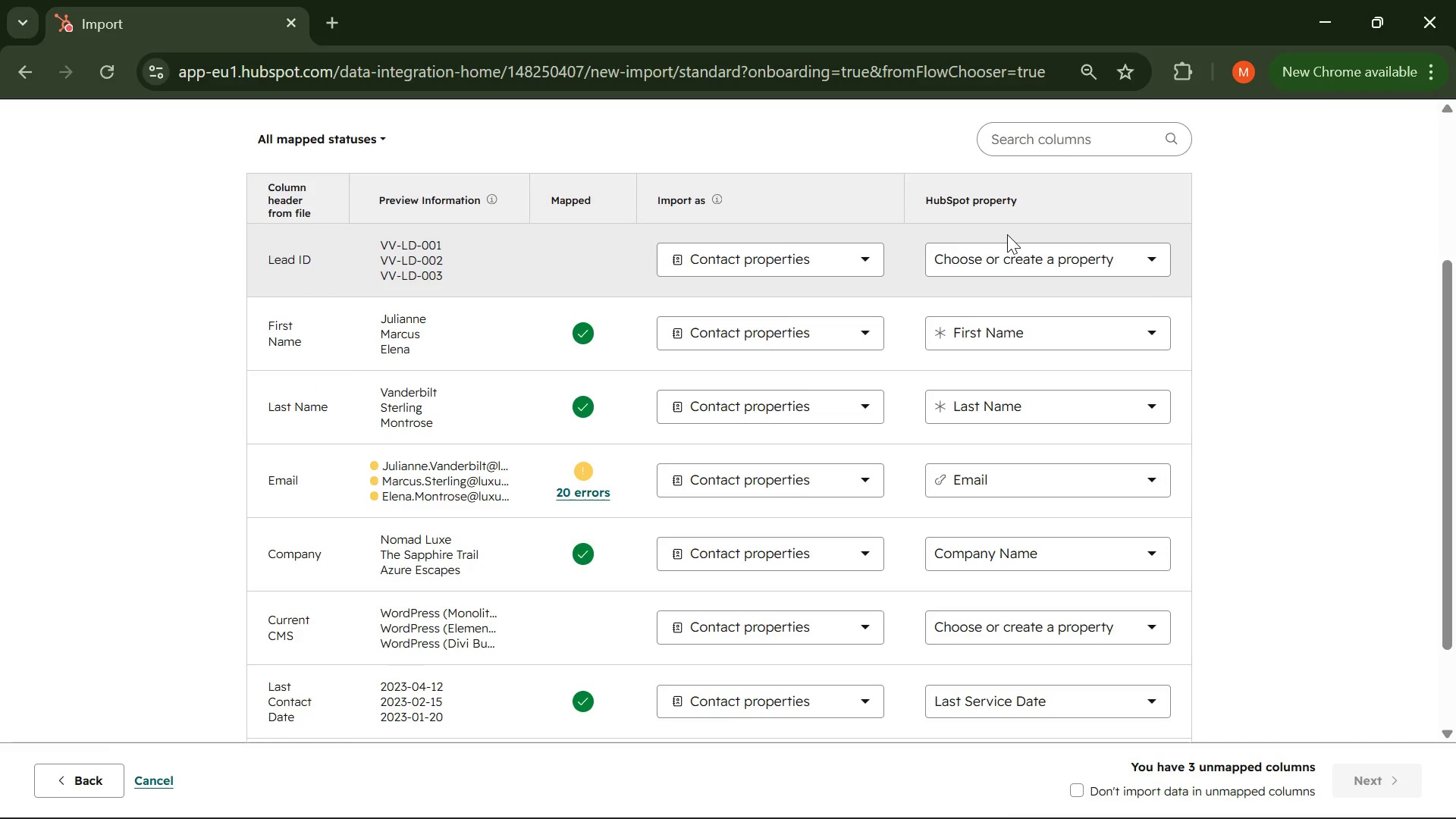 
left_click([583, 799])
 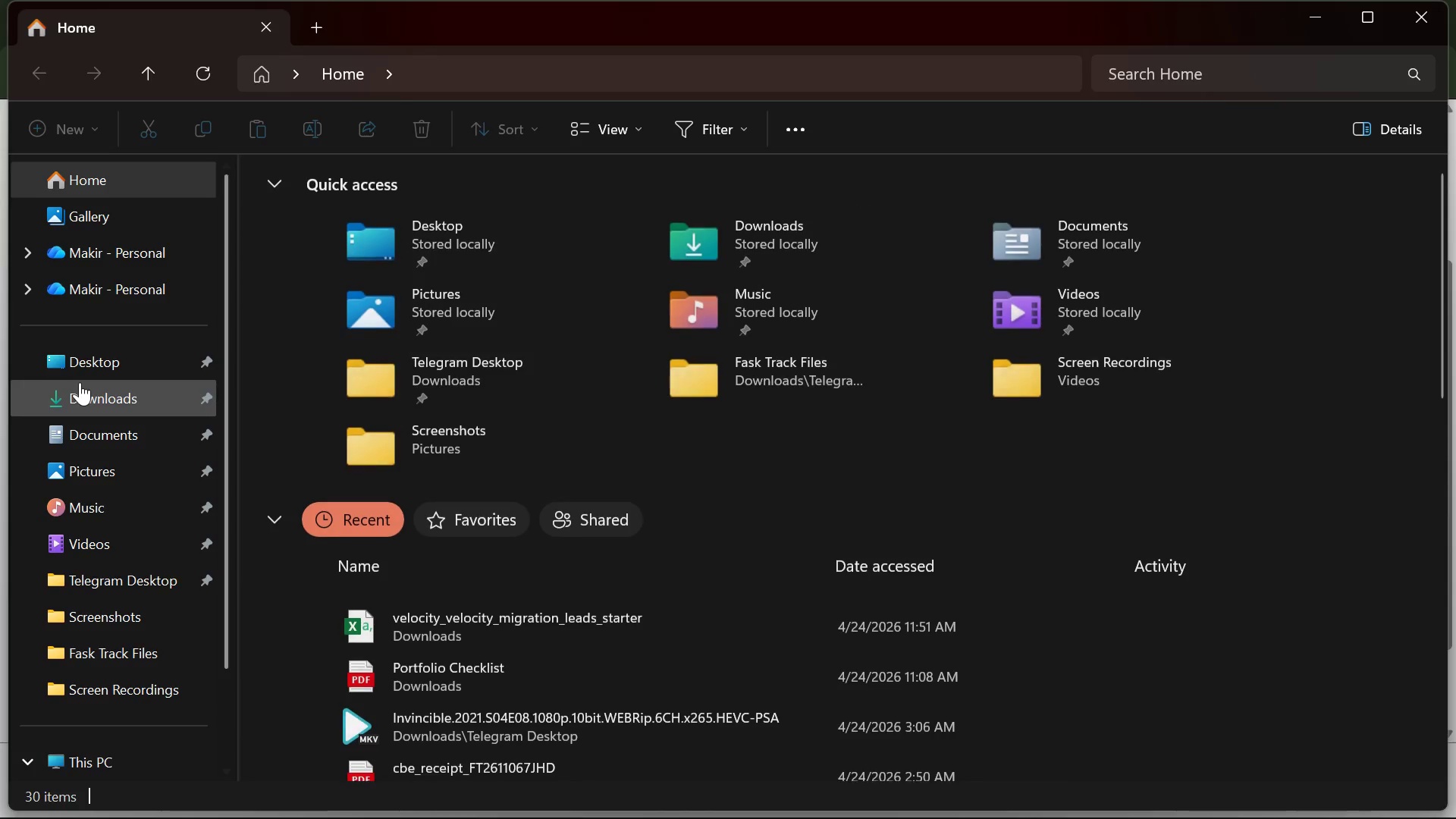 
left_click([80, 382])
 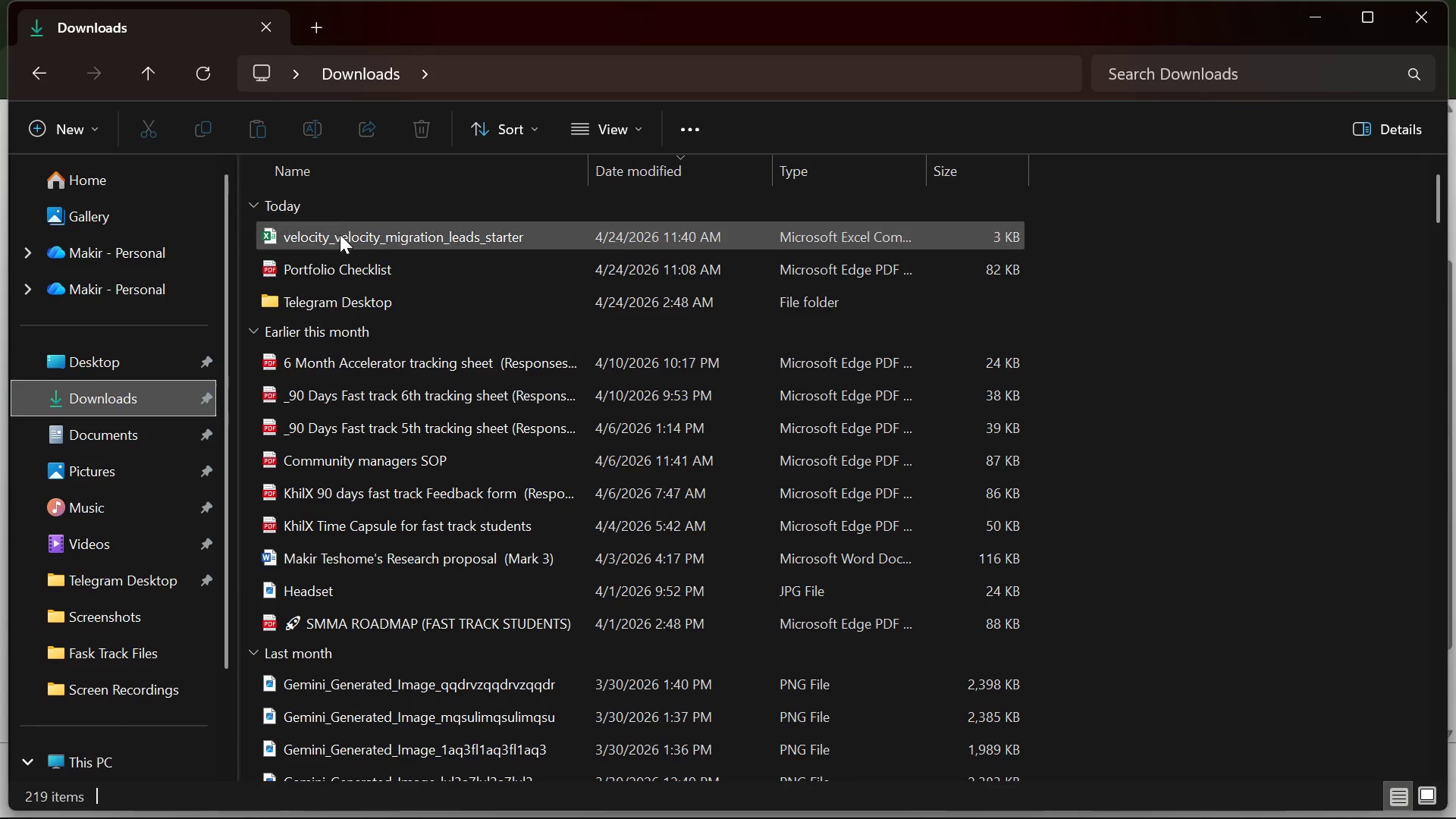 
double_click([340, 237])
 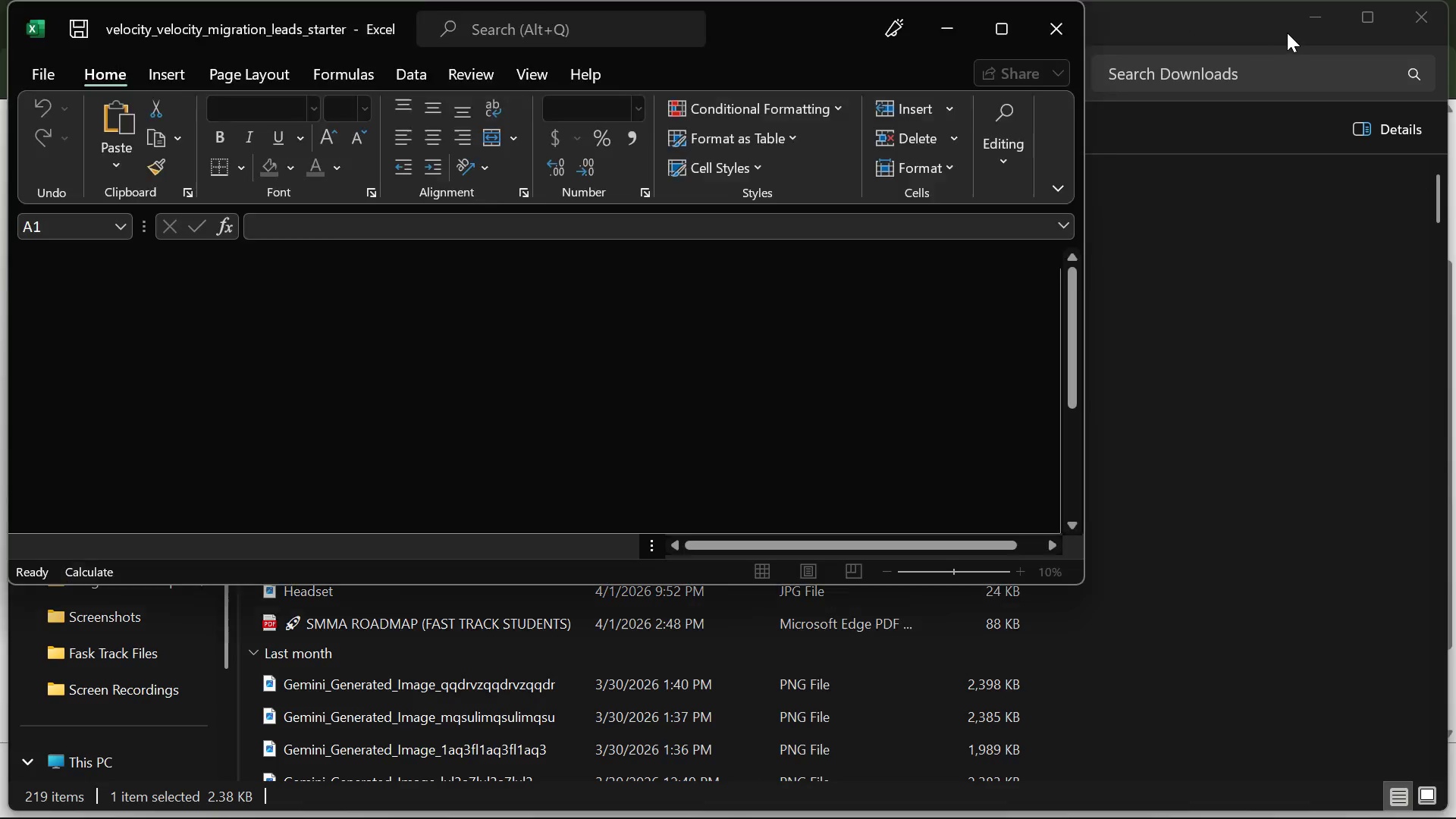 
left_click([1310, 11])
 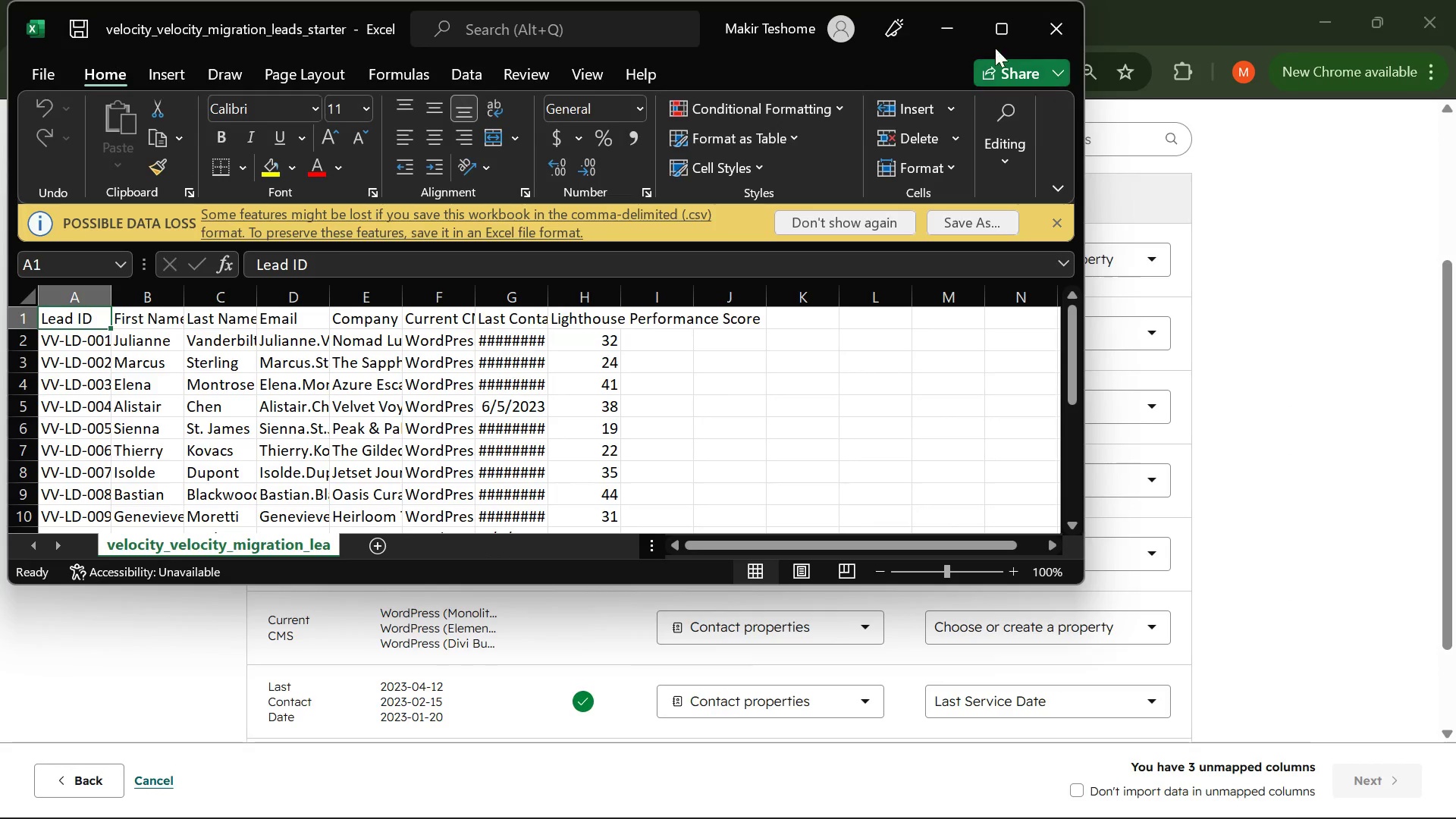 
left_click([1006, 35])
 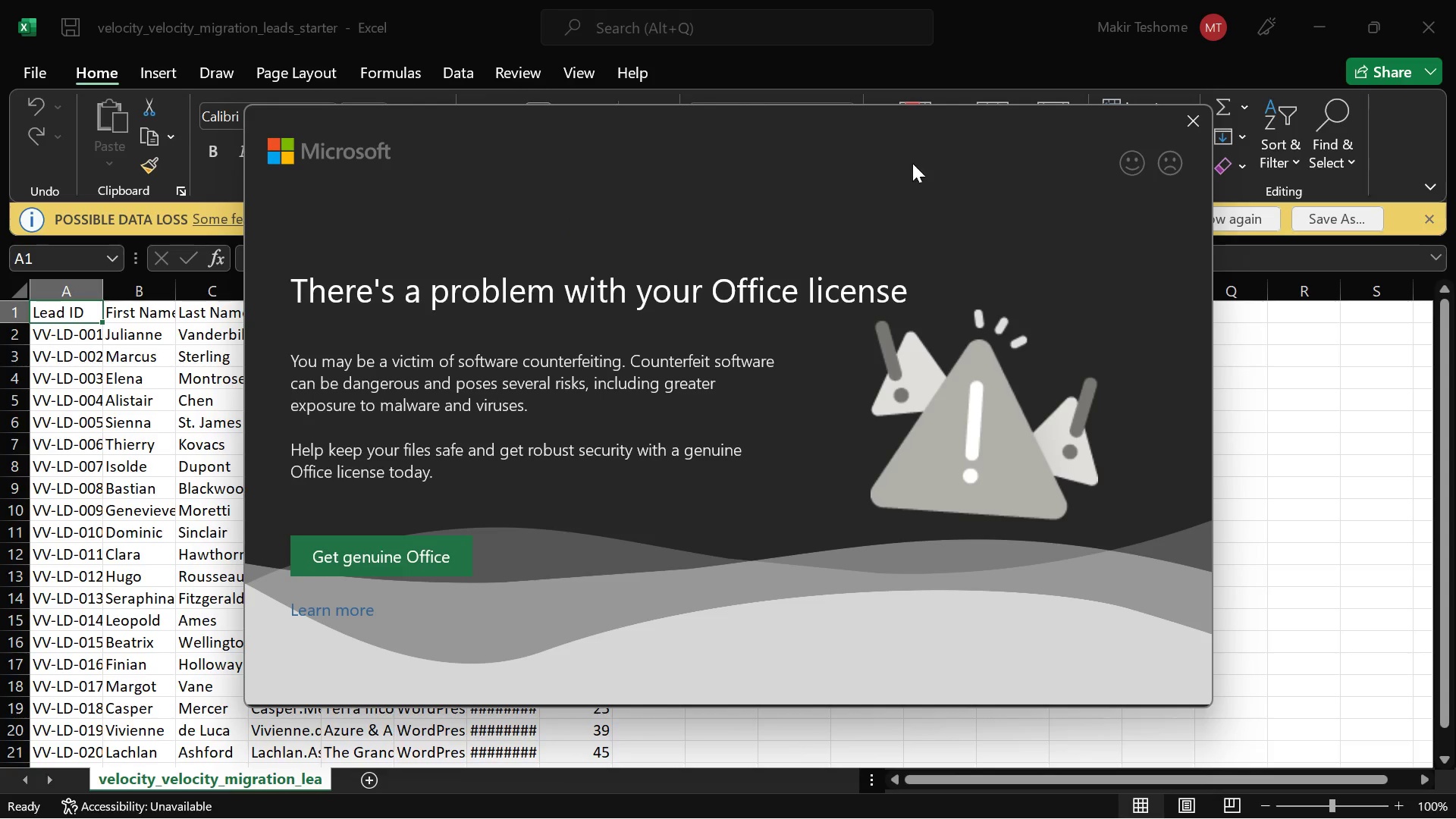 
left_click([1177, 113])
 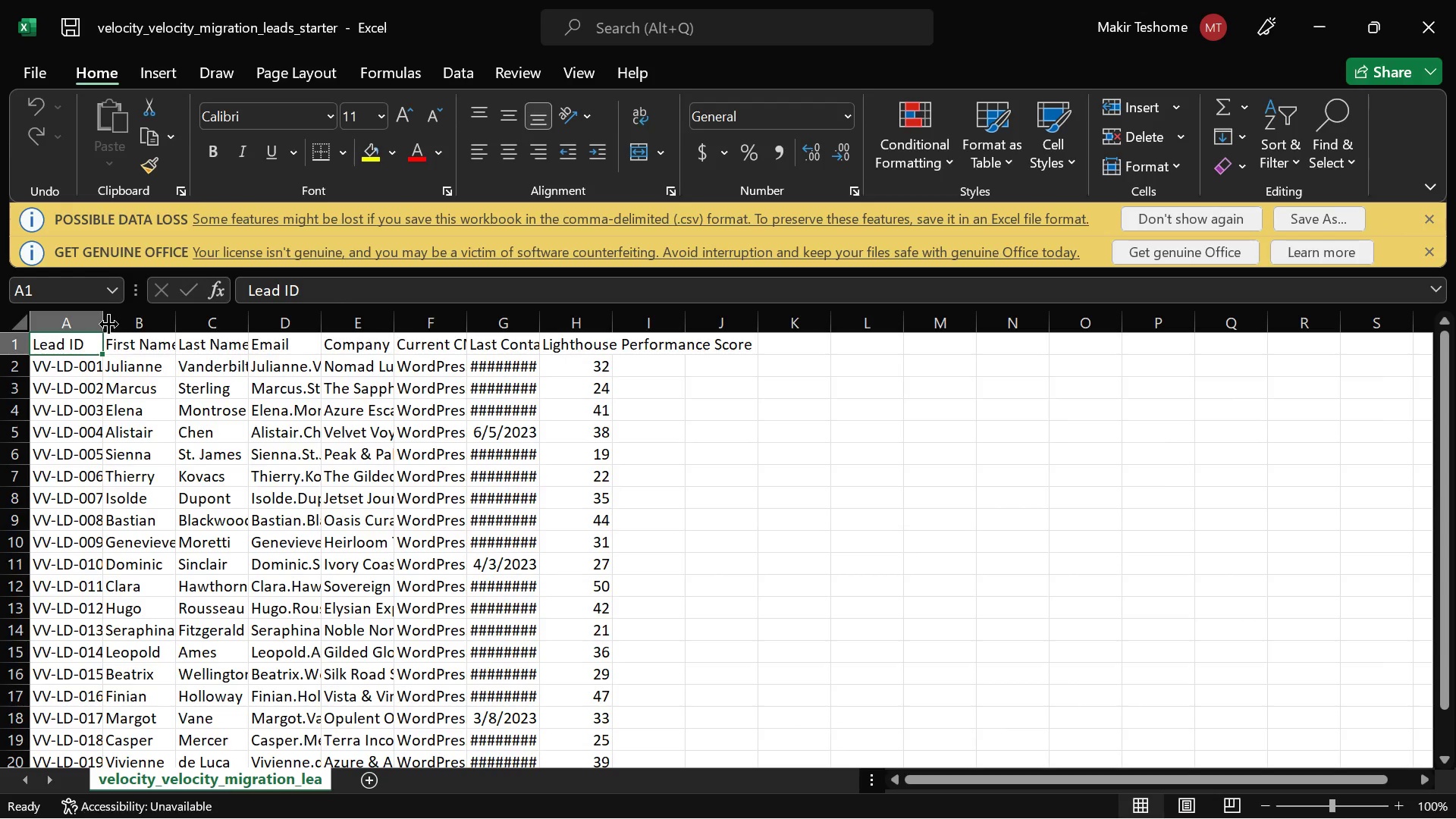 
left_click_drag(start_coordinate=[100, 319], to_coordinate=[212, 331])
 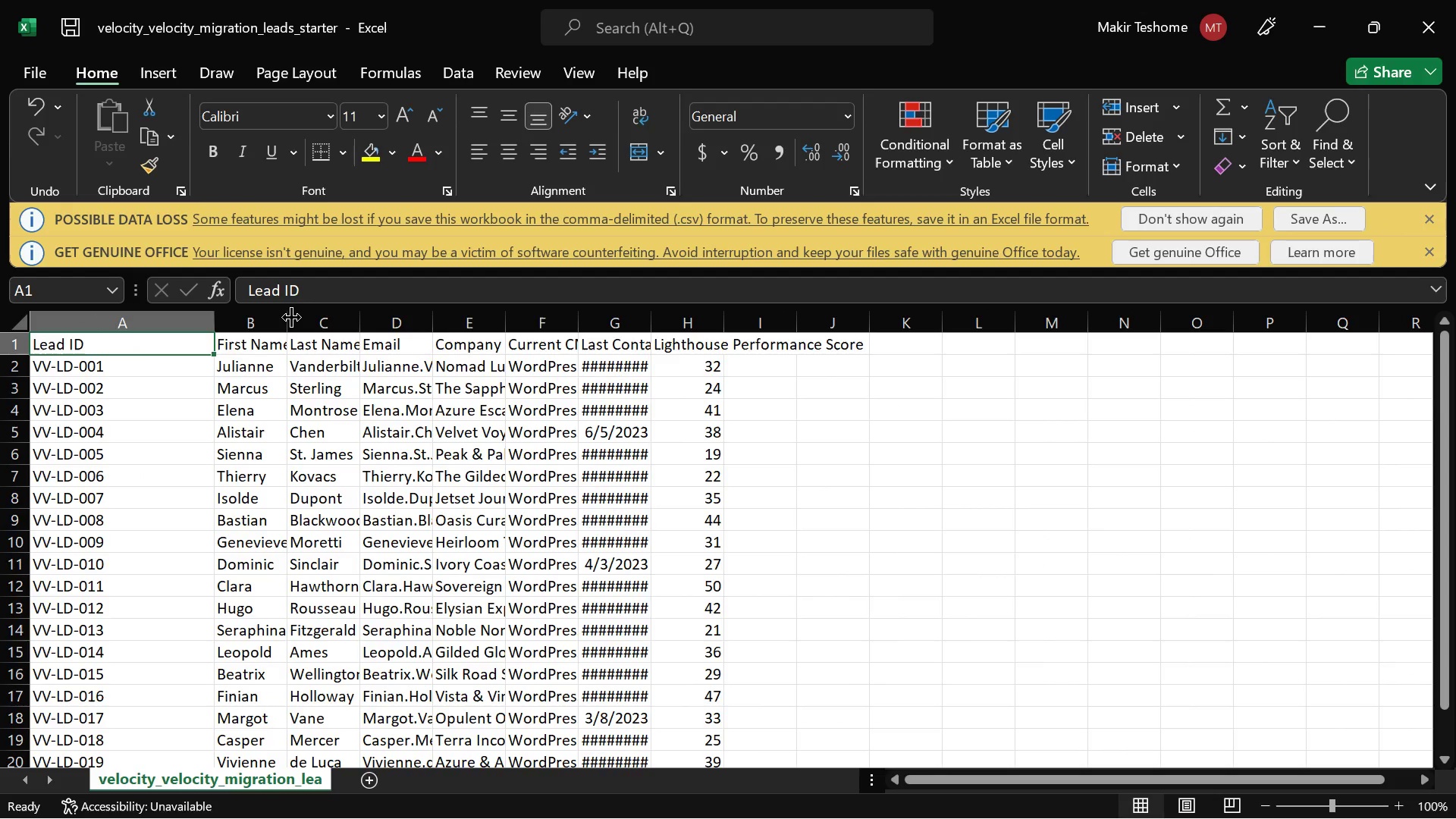 
left_click_drag(start_coordinate=[288, 316], to_coordinate=[365, 329])
 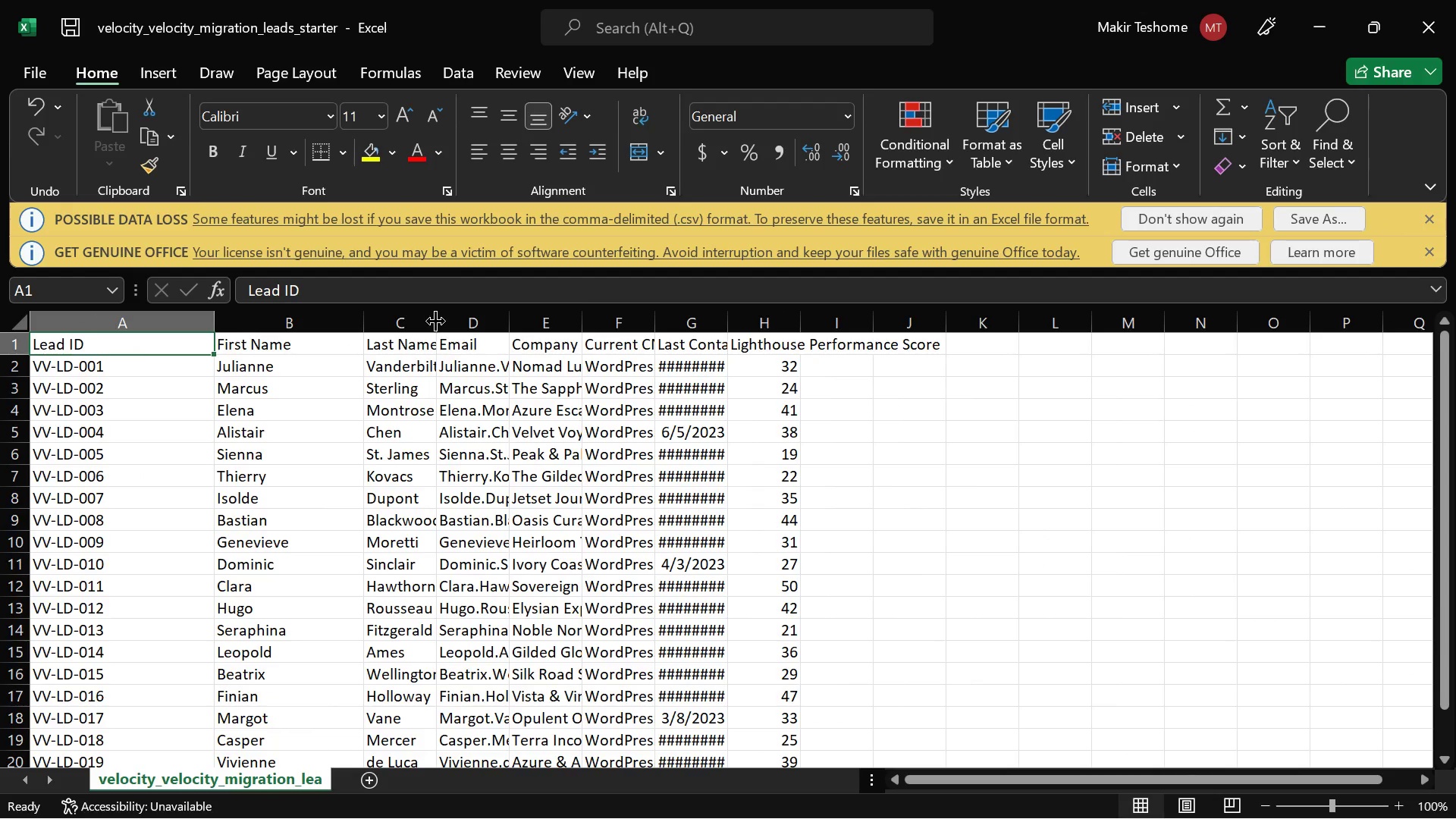 
left_click_drag(start_coordinate=[431, 323], to_coordinate=[502, 324])
 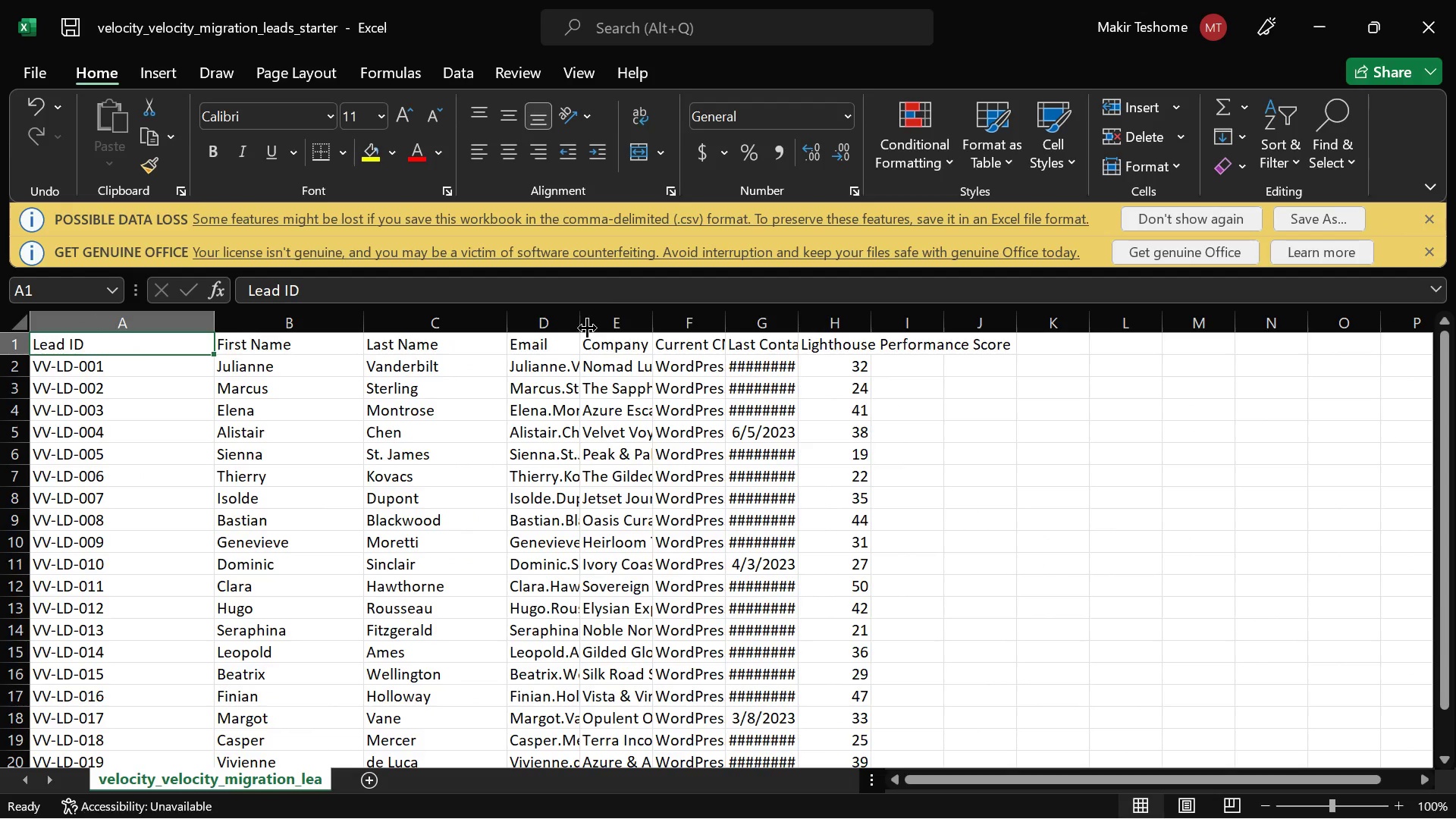 
left_click_drag(start_coordinate=[582, 324], to_coordinate=[742, 332])
 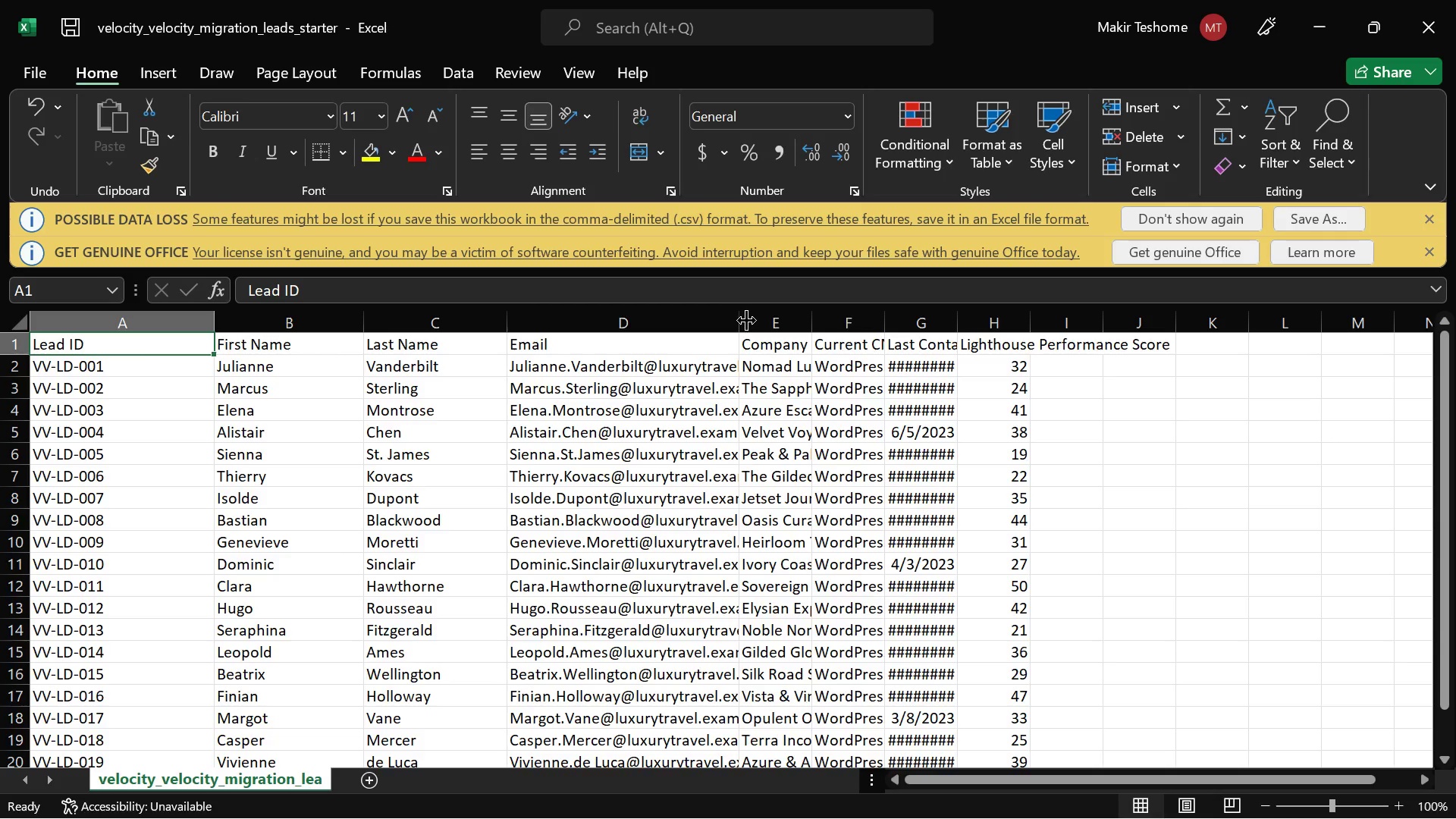 
left_click_drag(start_coordinate=[742, 319], to_coordinate=[839, 328])
 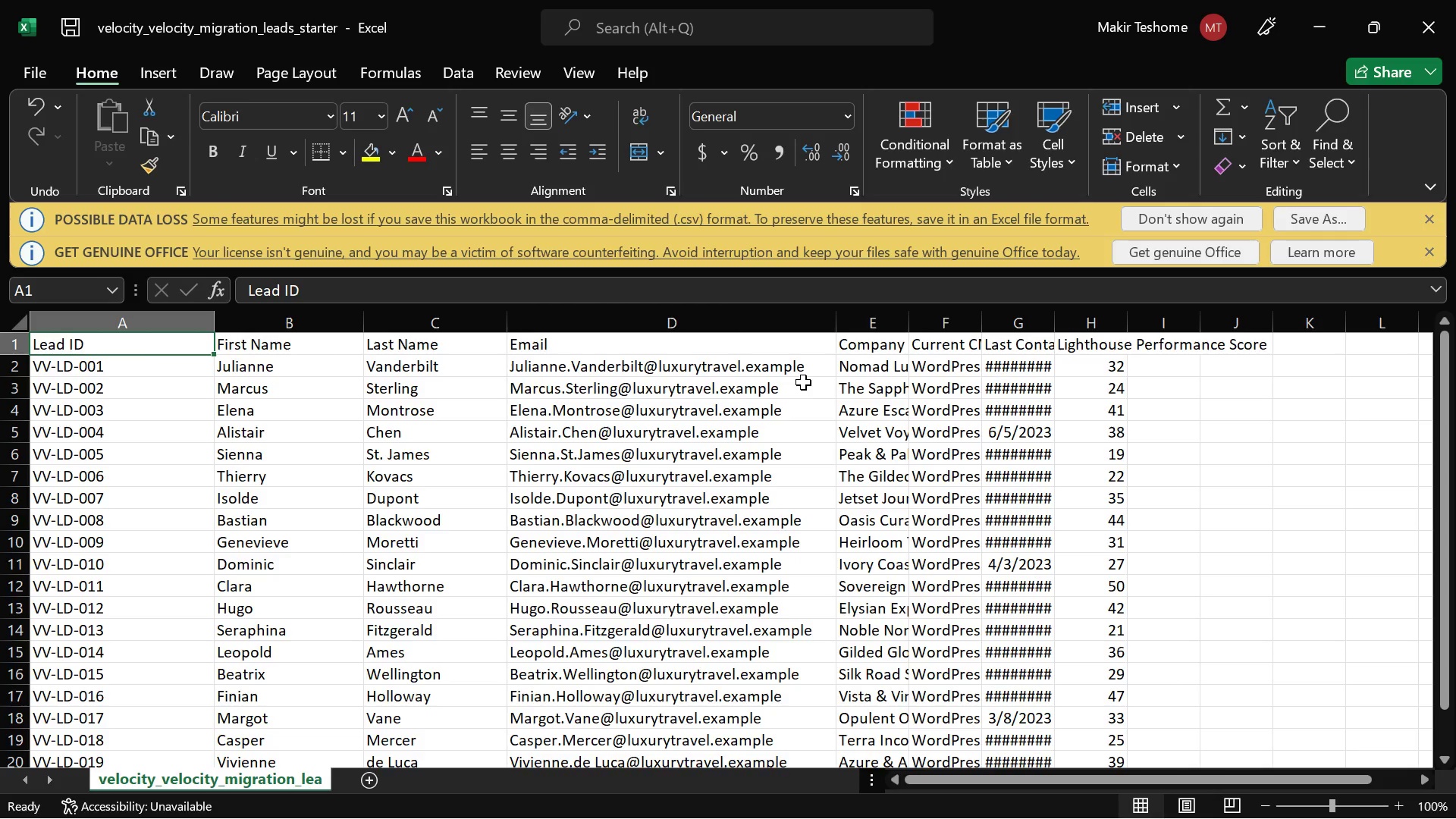 
scroll: coordinate [803, 382], scroll_direction: down, amount: 4.0
 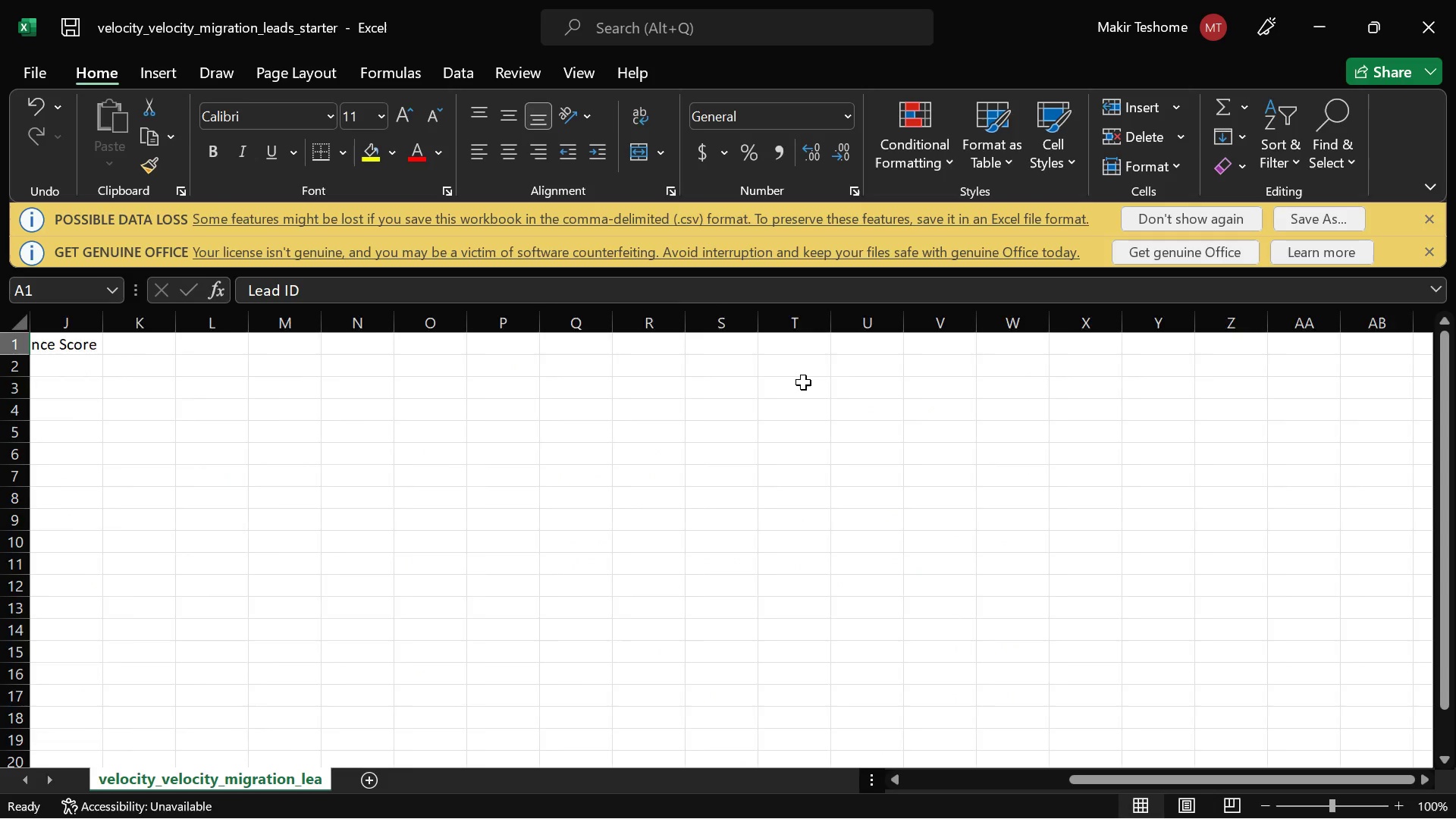 
scroll: coordinate [803, 382], scroll_direction: up, amount: 4.0
 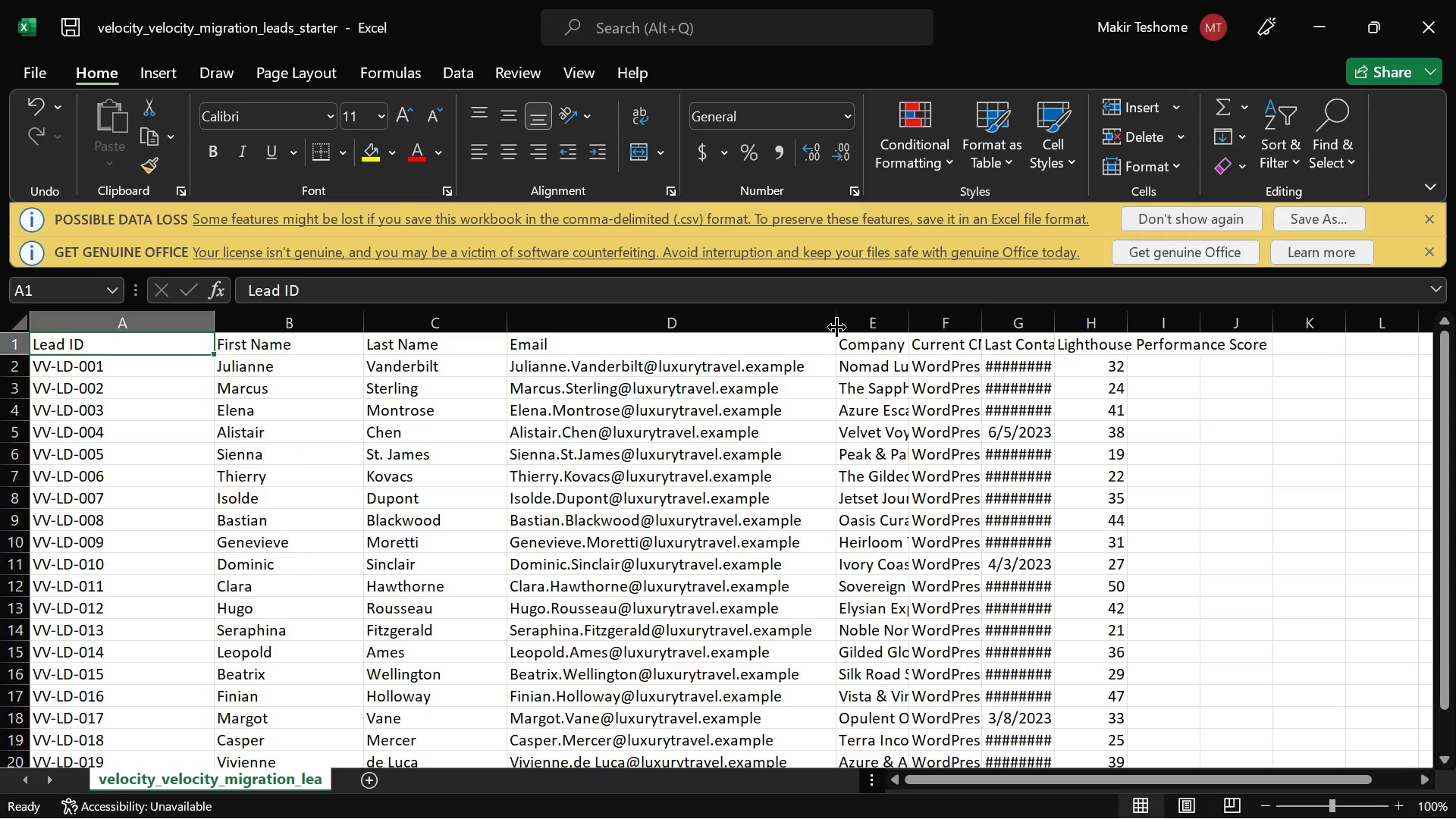 
left_click([836, 325])
 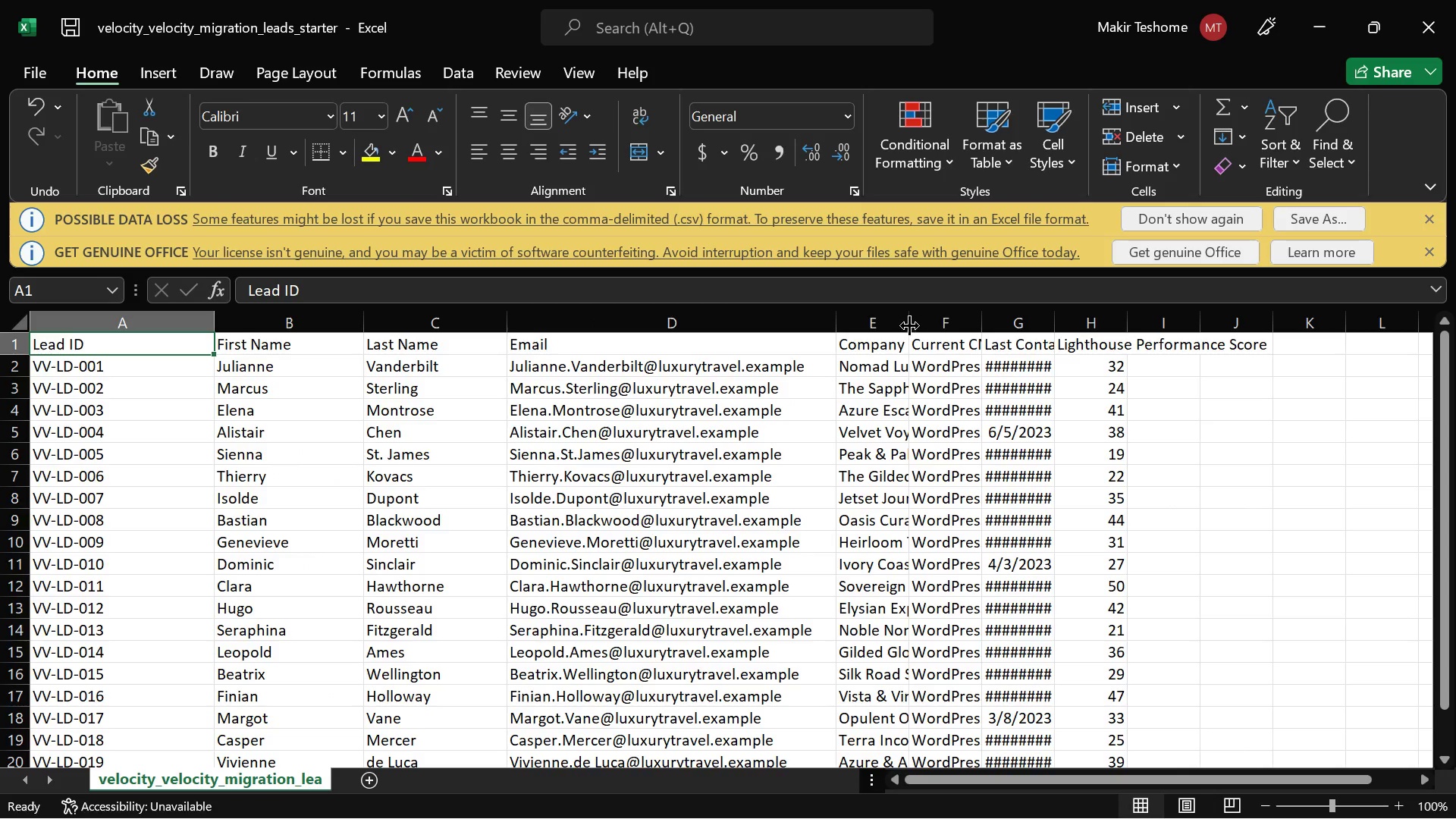 
left_click_drag(start_coordinate=[909, 323], to_coordinate=[1110, 329])
 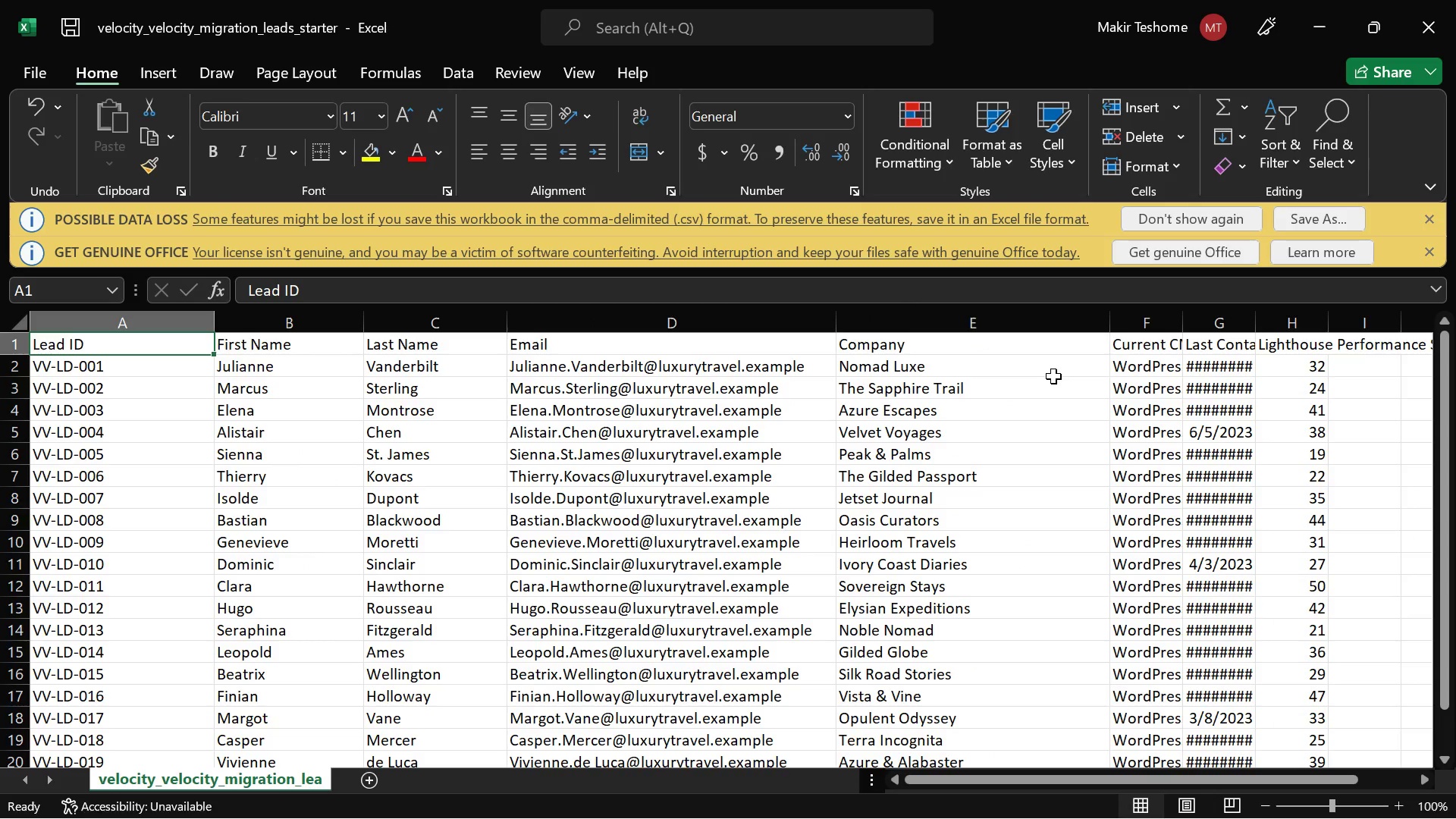 
scroll: coordinate [1053, 376], scroll_direction: none, amount: 0.0
 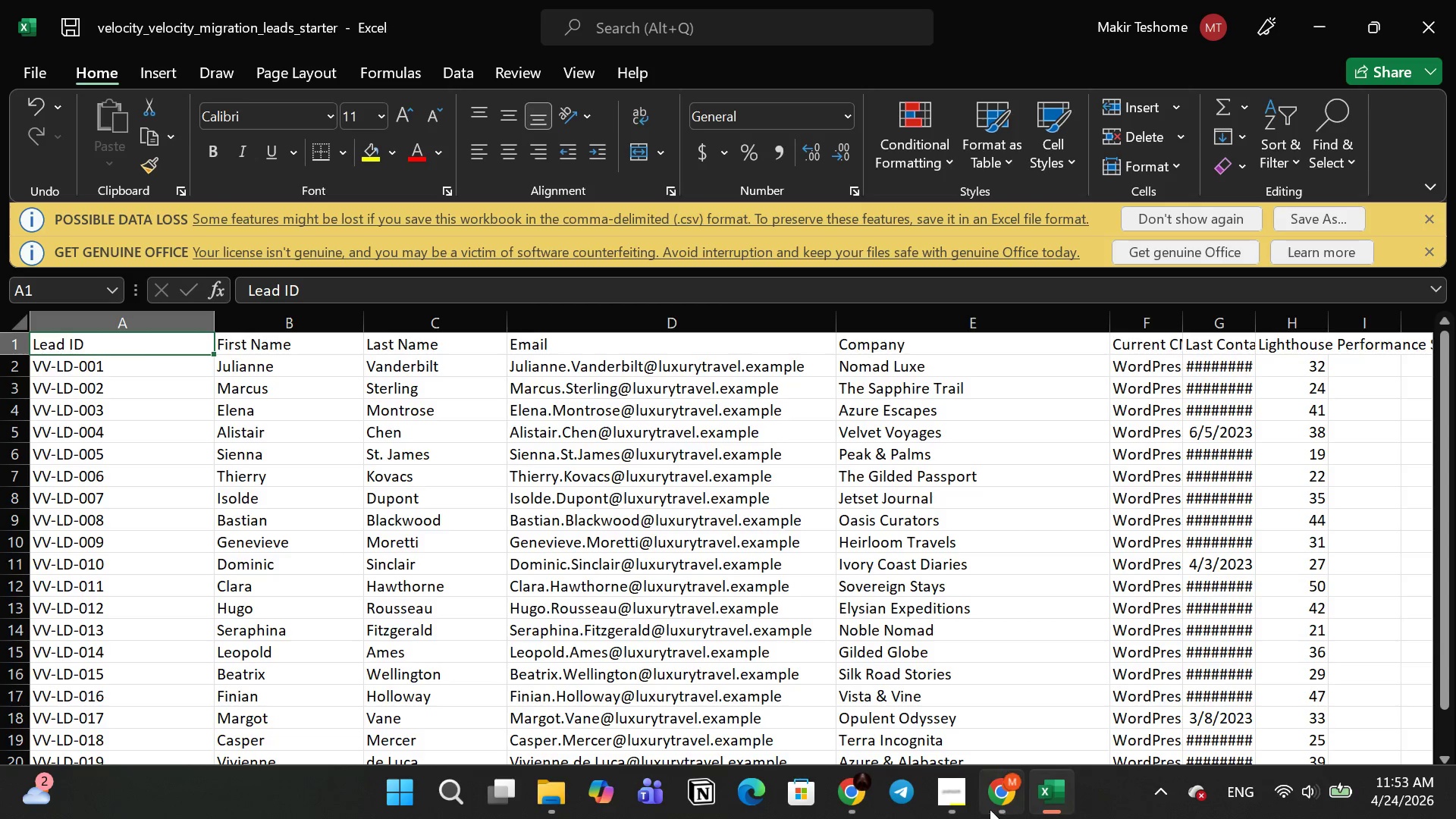 
wait(5.11)
 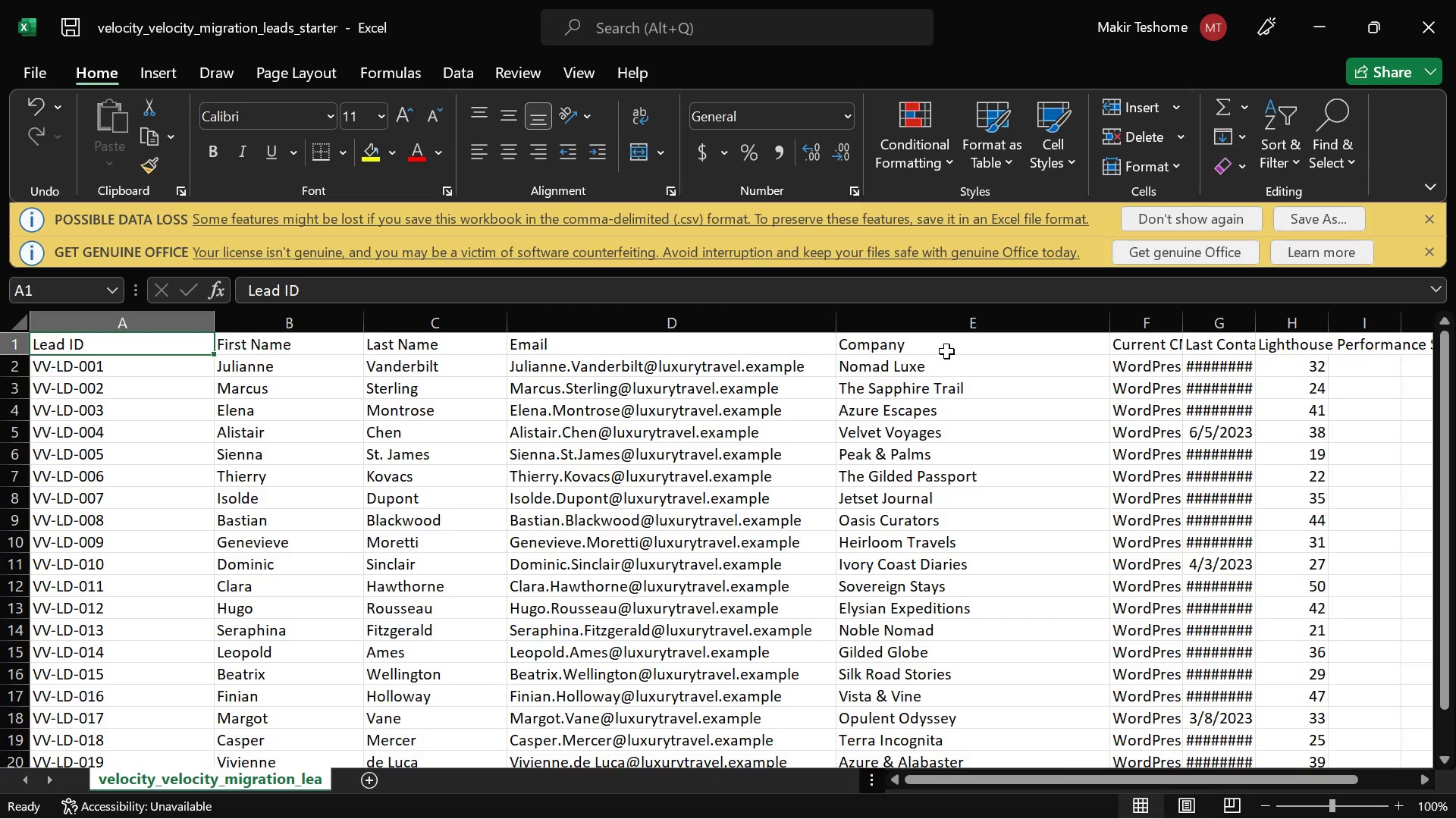 
left_click([1012, 802])
 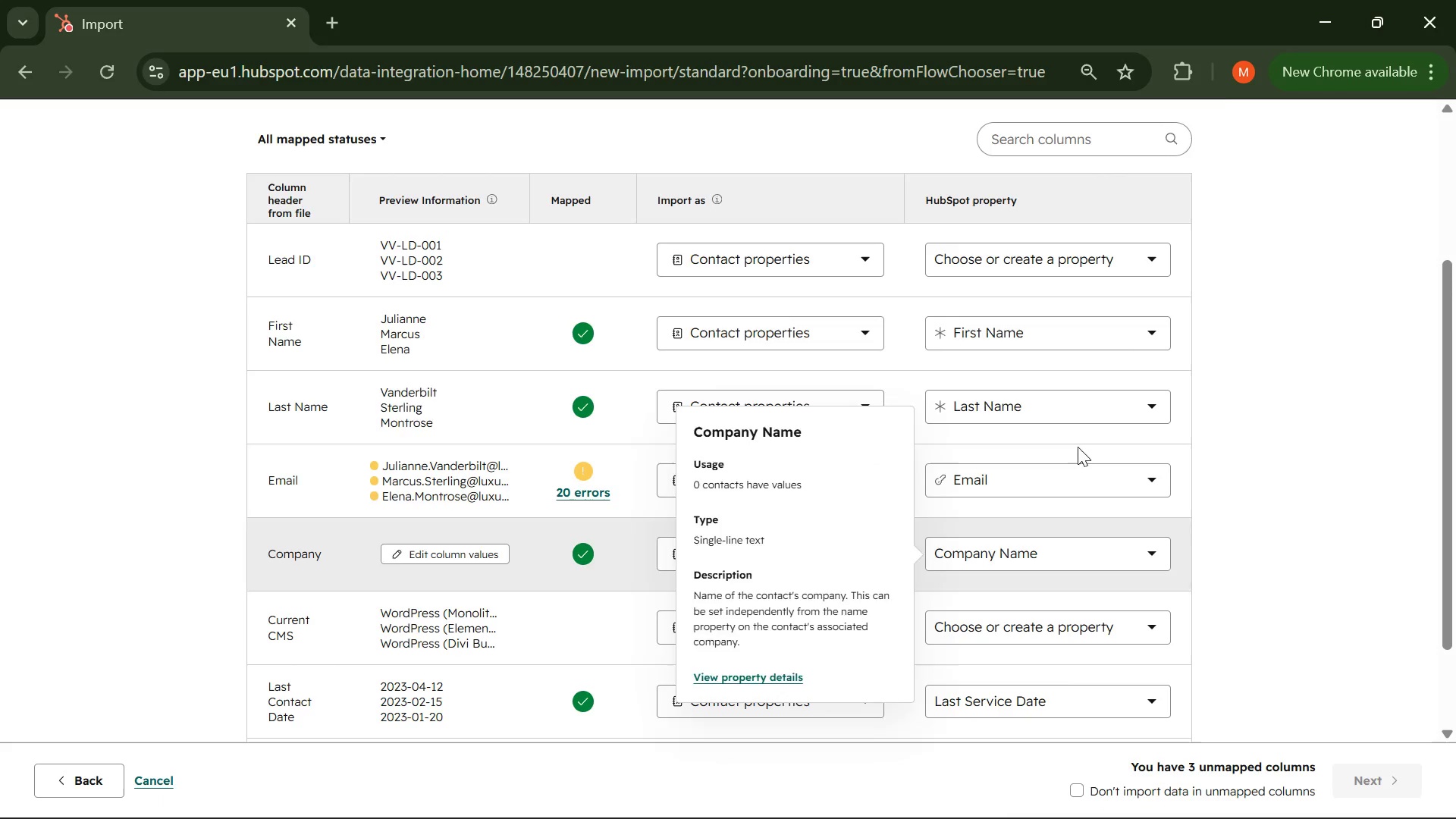 
left_click([1307, 19])
 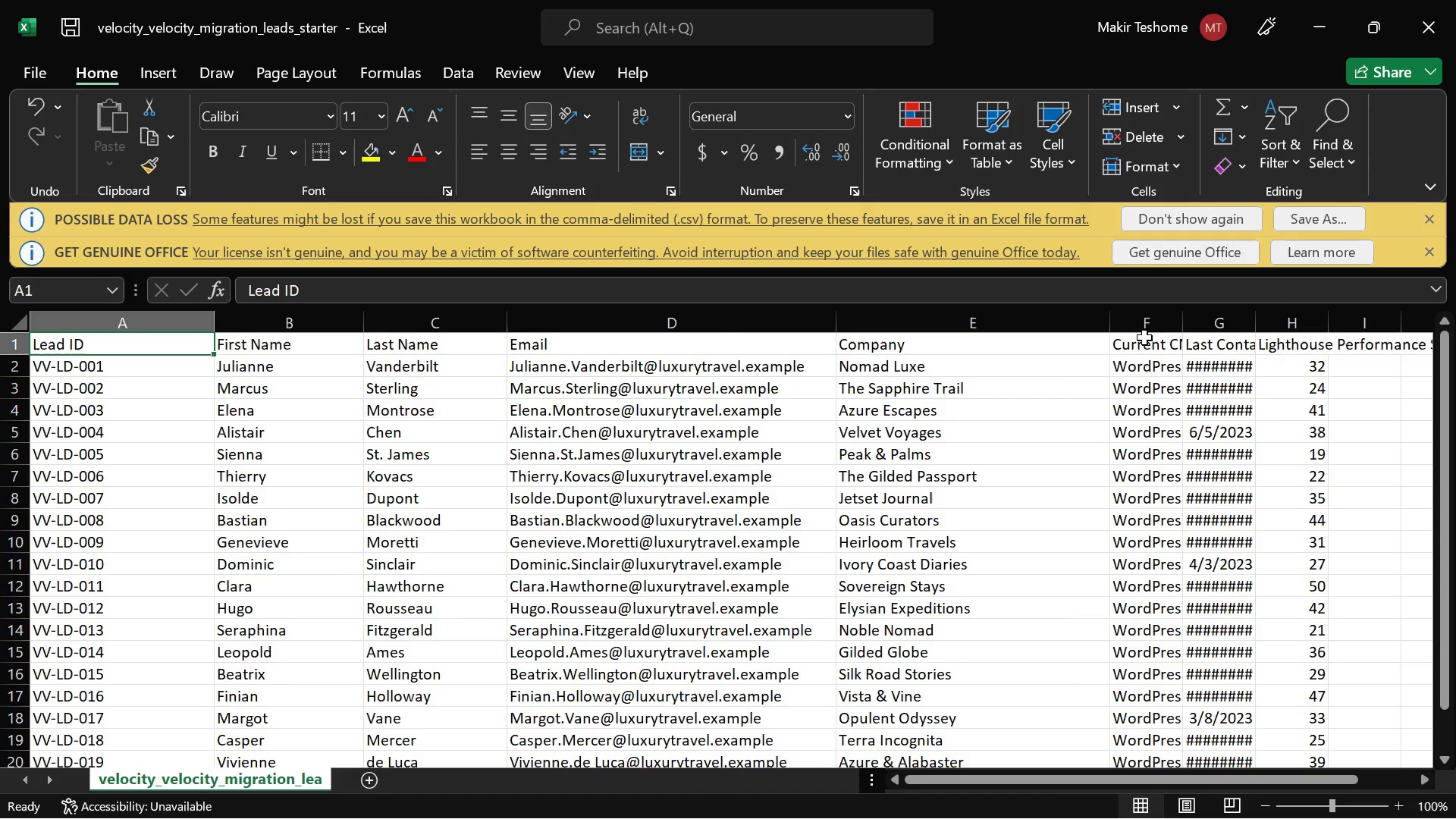 
left_click([1174, 337])
 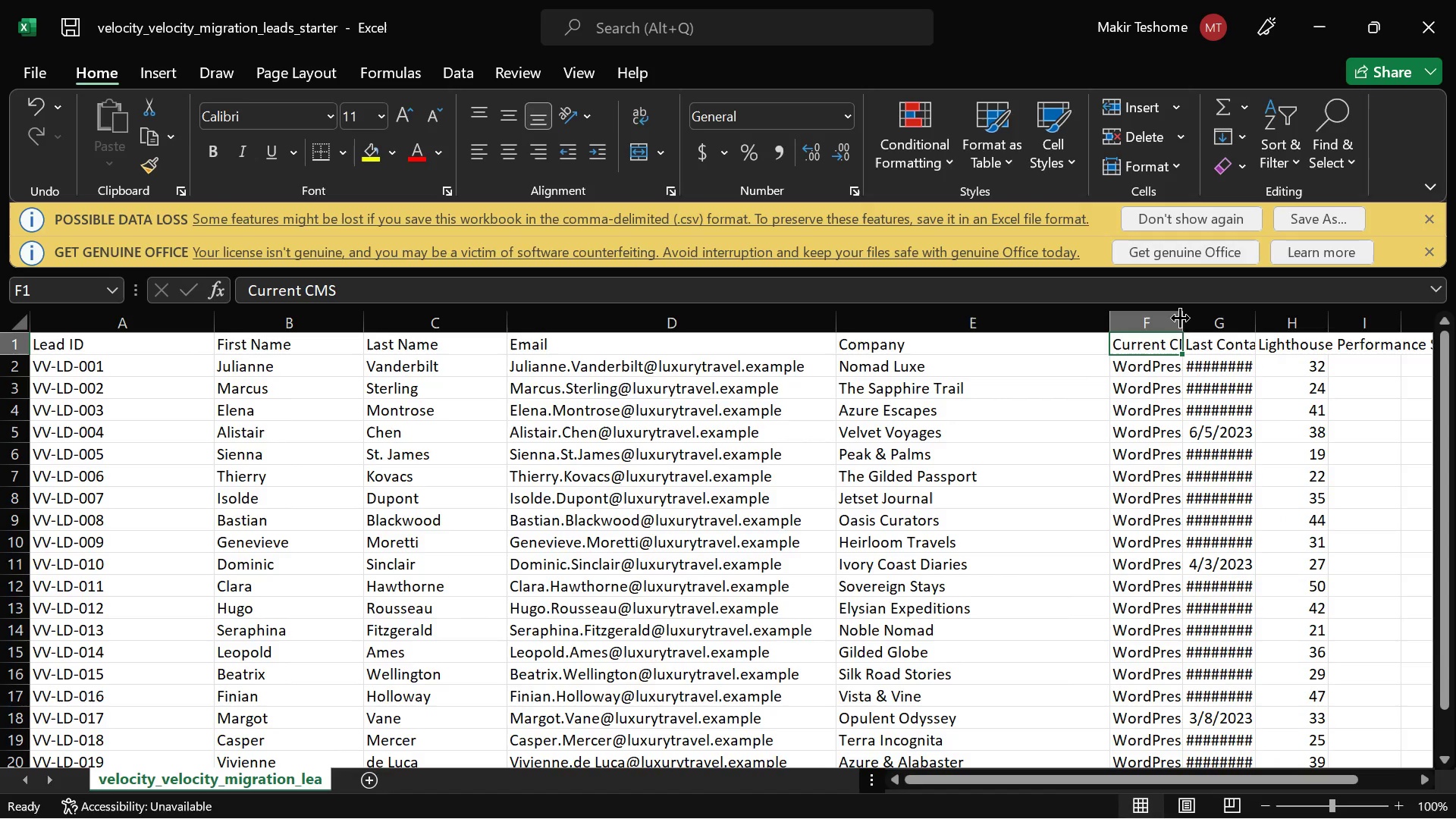 
left_click_drag(start_coordinate=[1180, 318], to_coordinate=[1292, 342])
 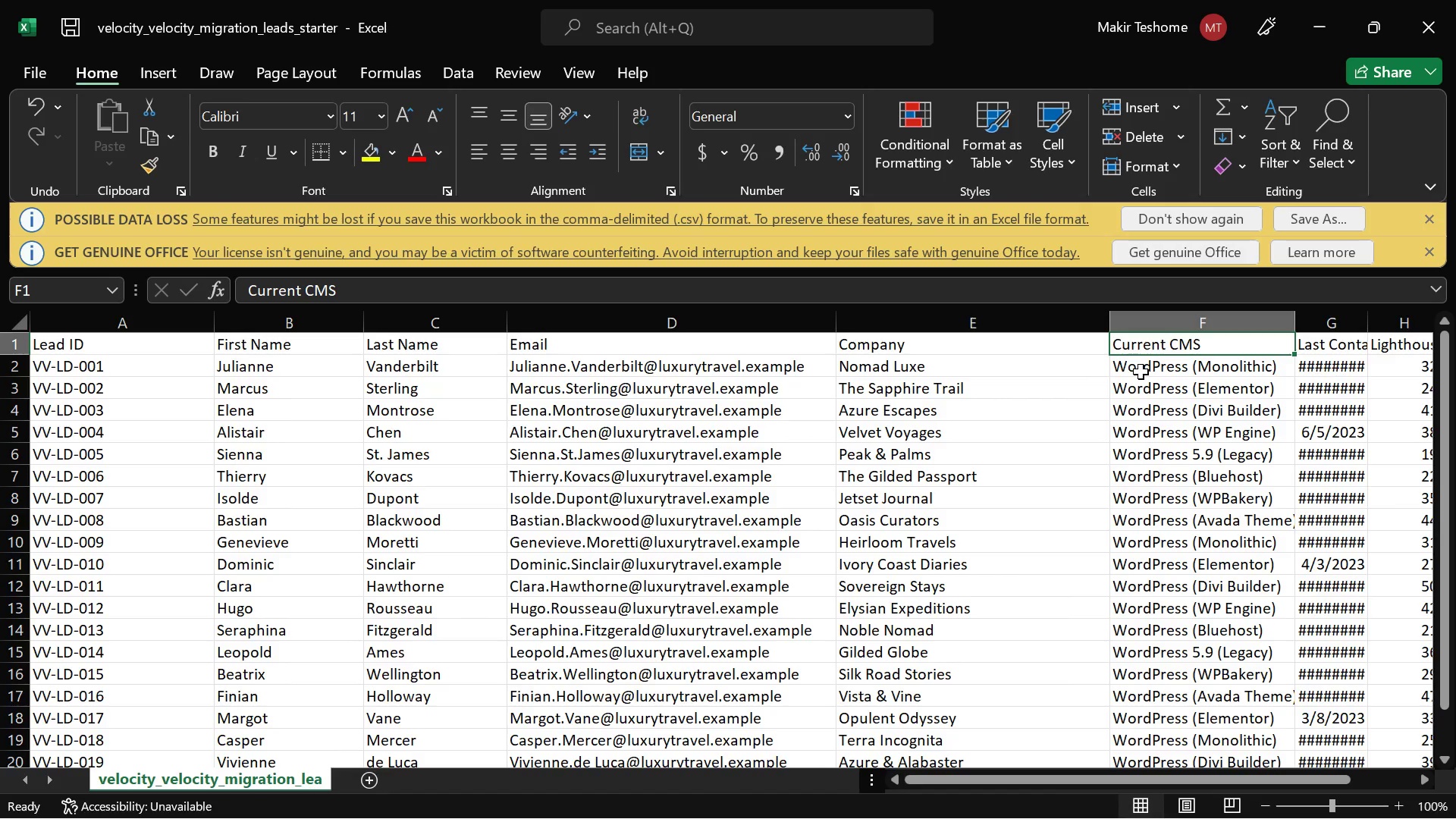 
scroll: coordinate [1141, 372], scroll_direction: down, amount: 3.0
 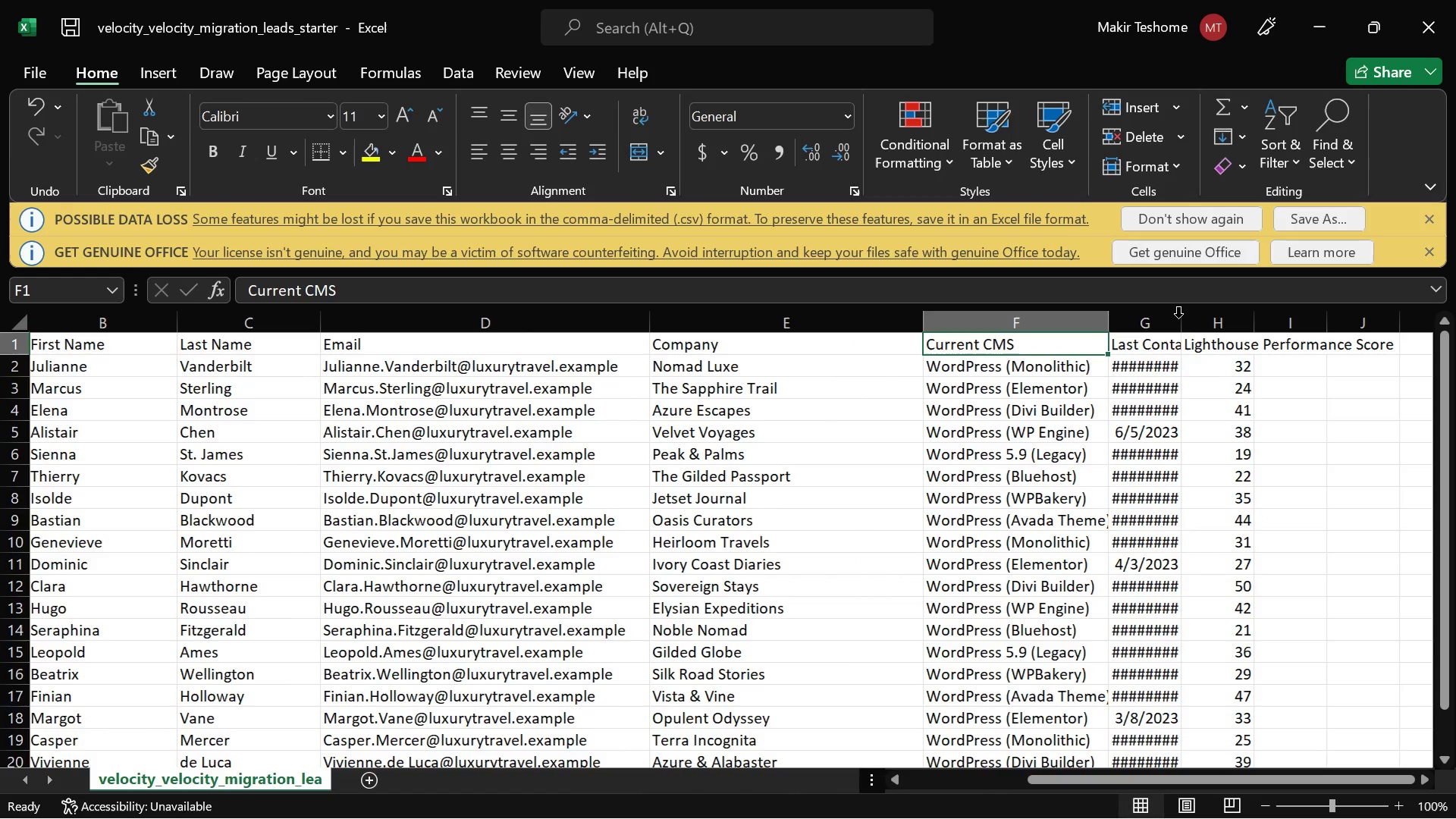 
left_click([1187, 322])
 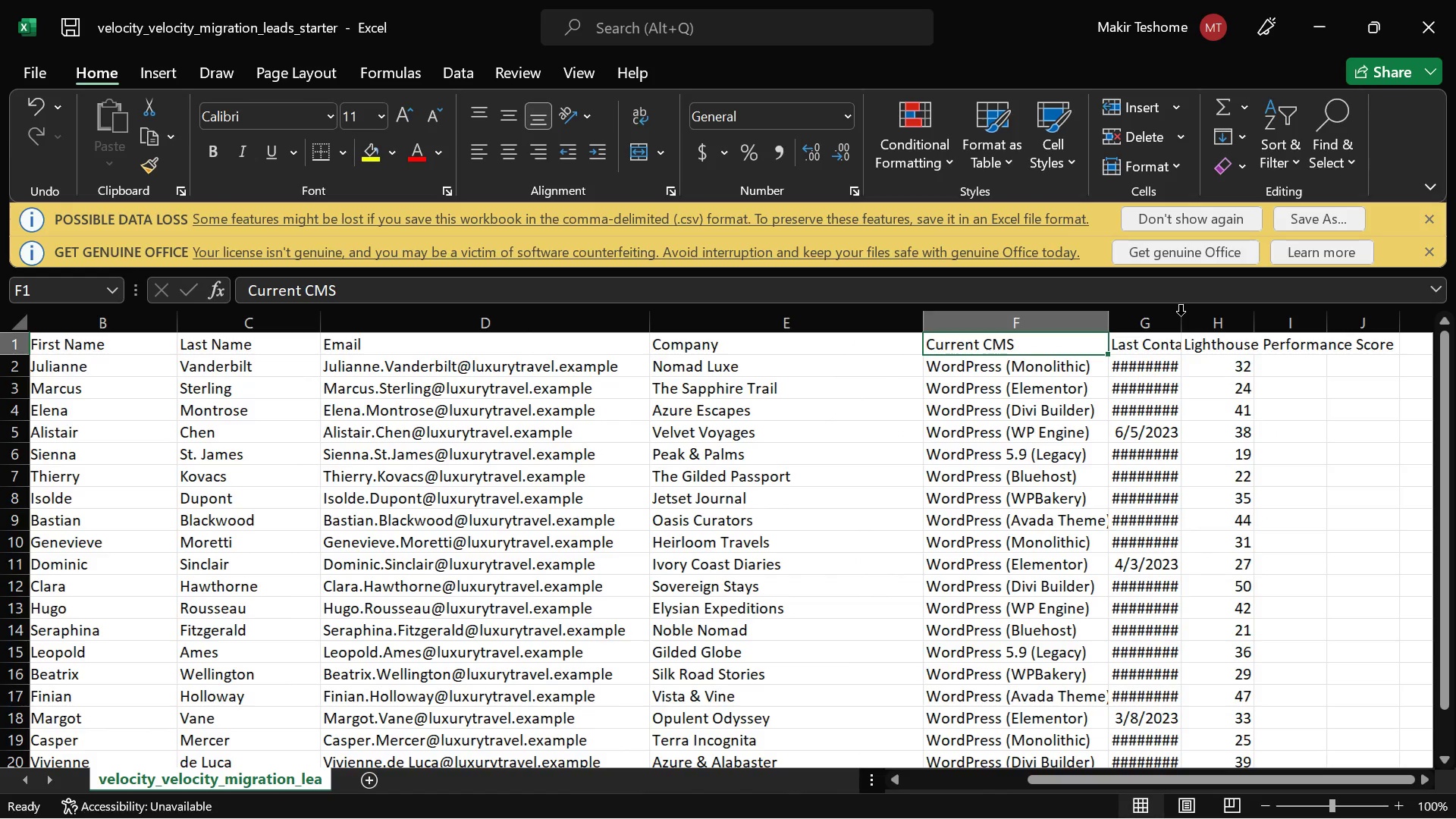 
left_click([1181, 315])
 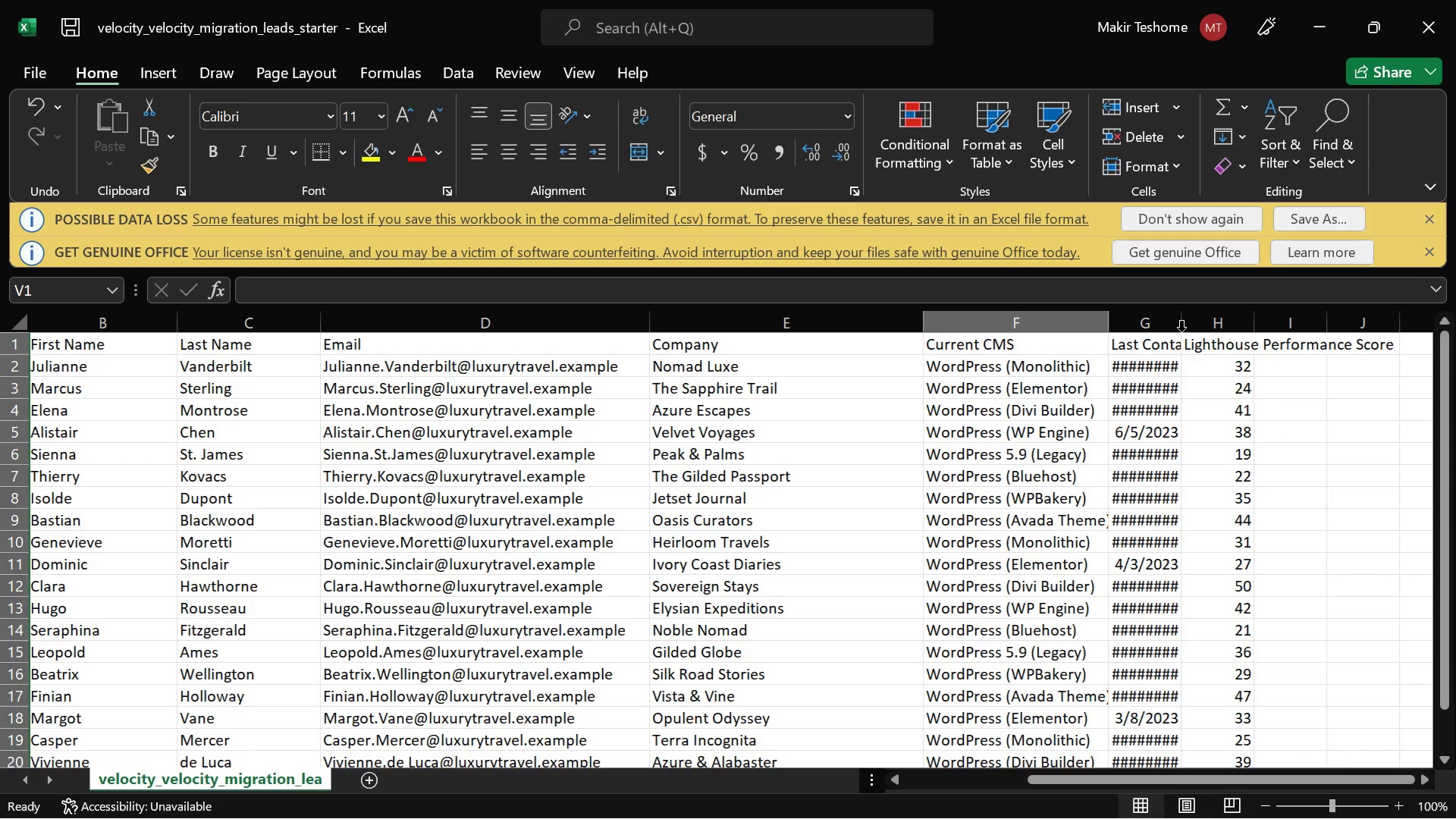 
left_click([1181, 331])
 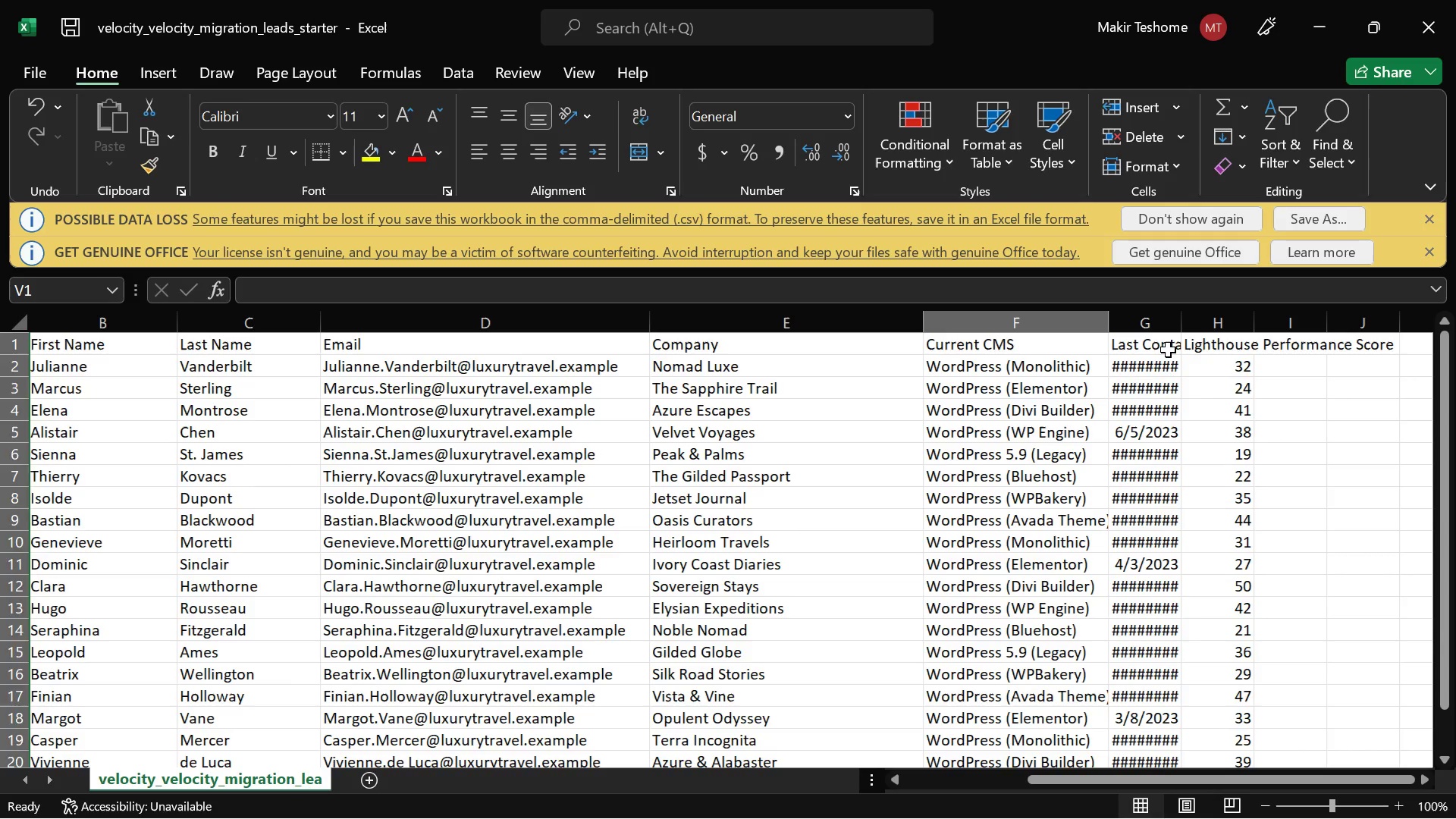 
double_click([1168, 350])
 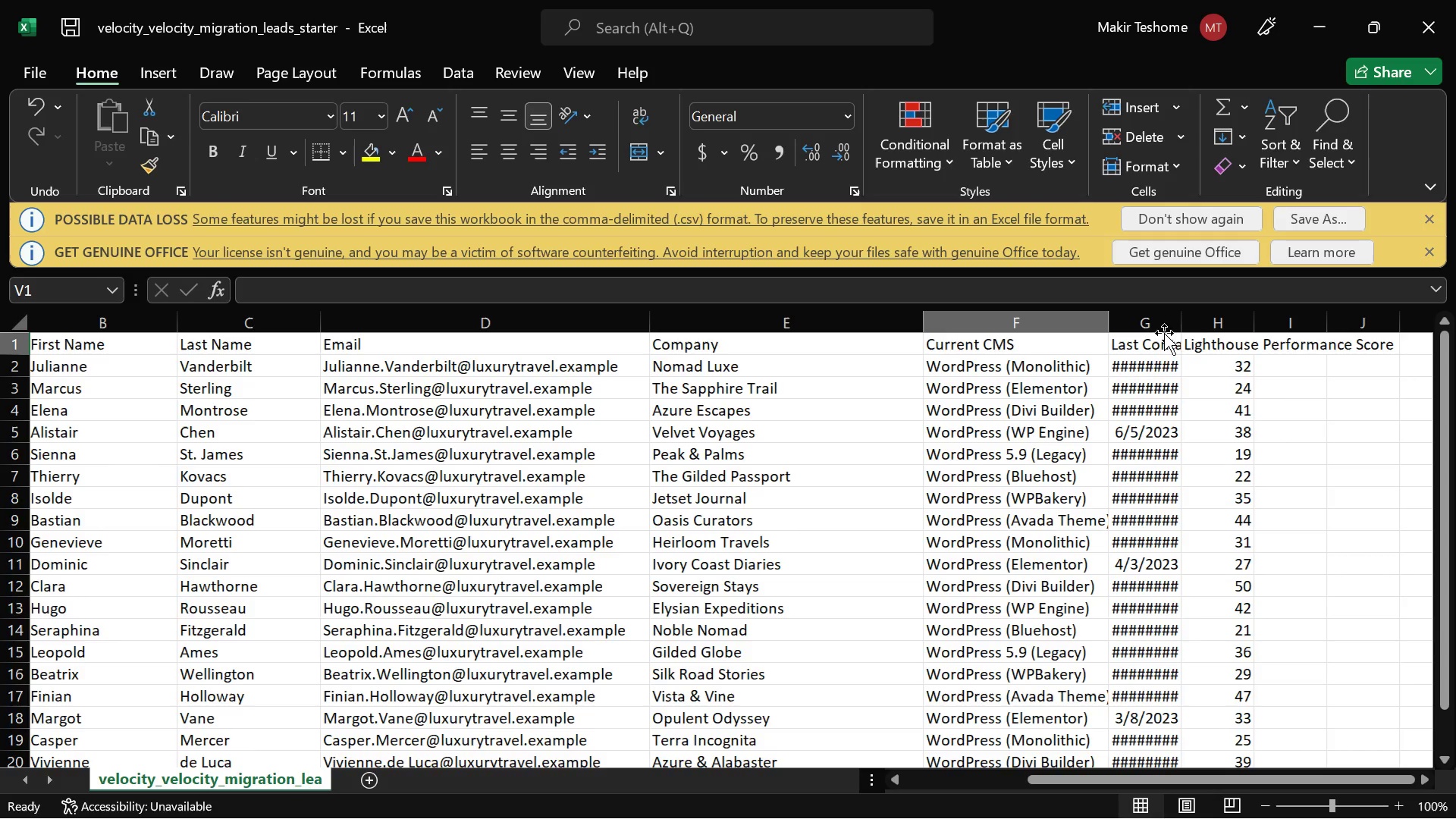 
double_click([1162, 327])
 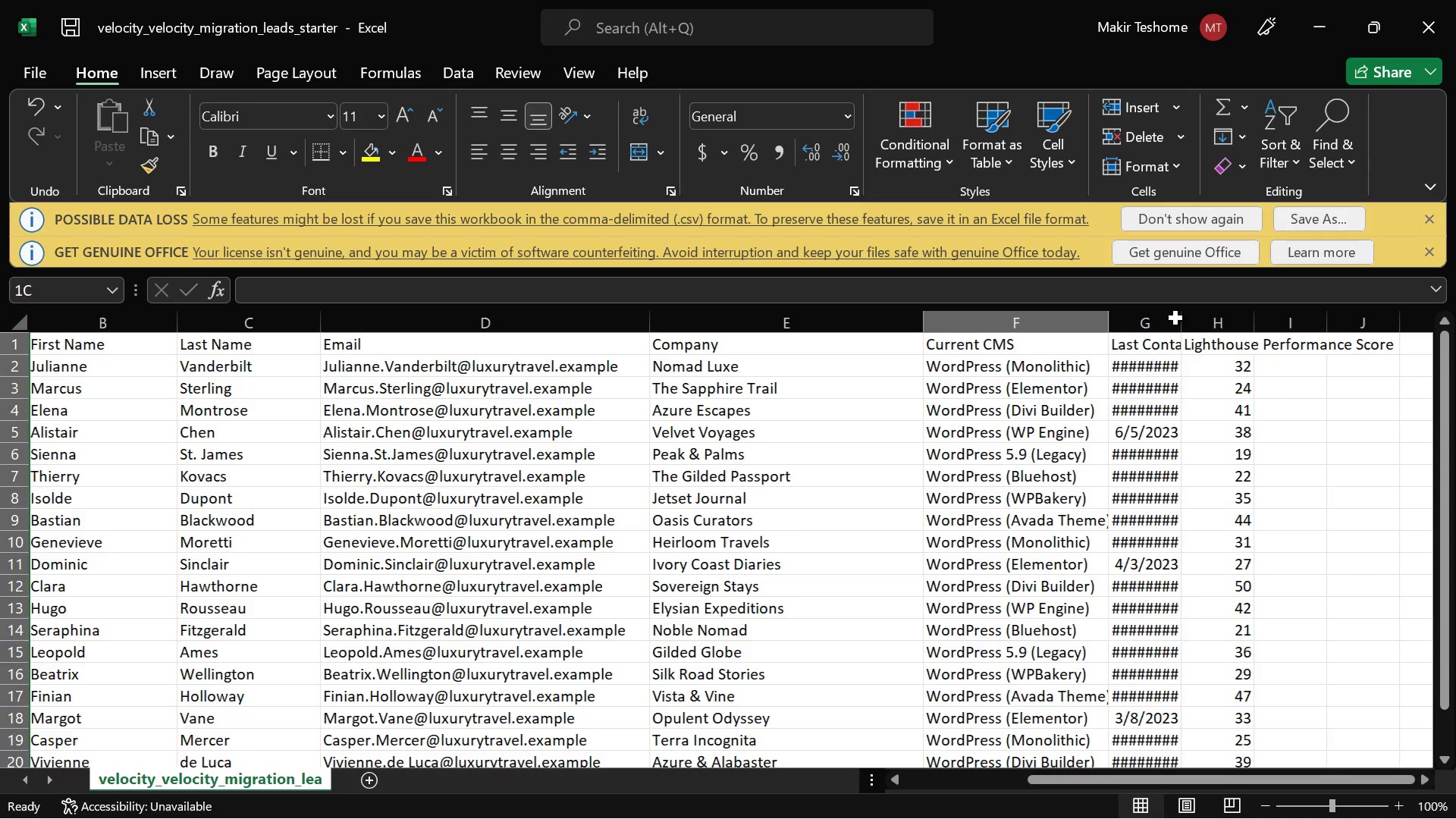 
left_click_drag(start_coordinate=[1170, 318], to_coordinate=[1175, 318])
 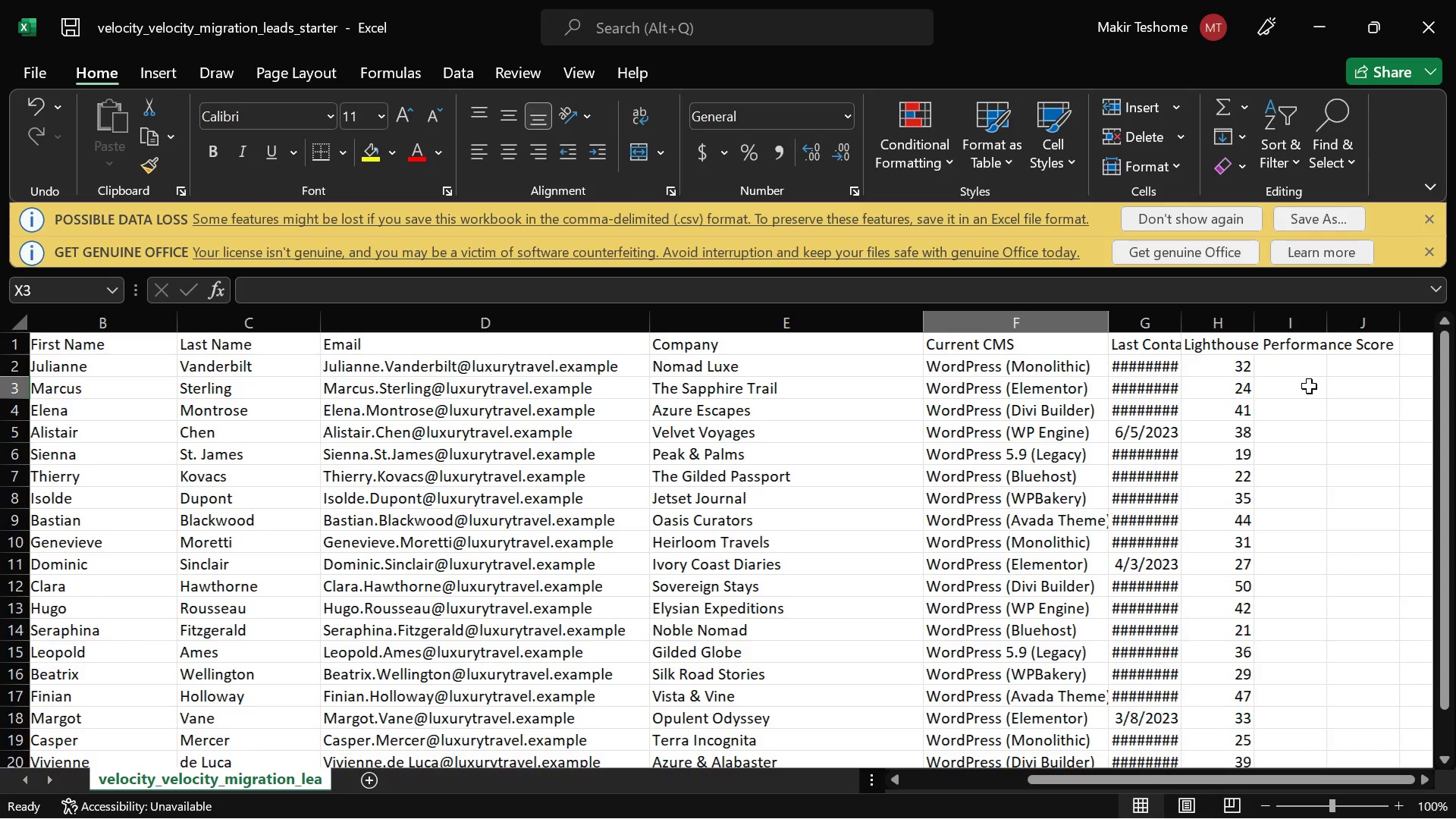 
double_click([1309, 386])
 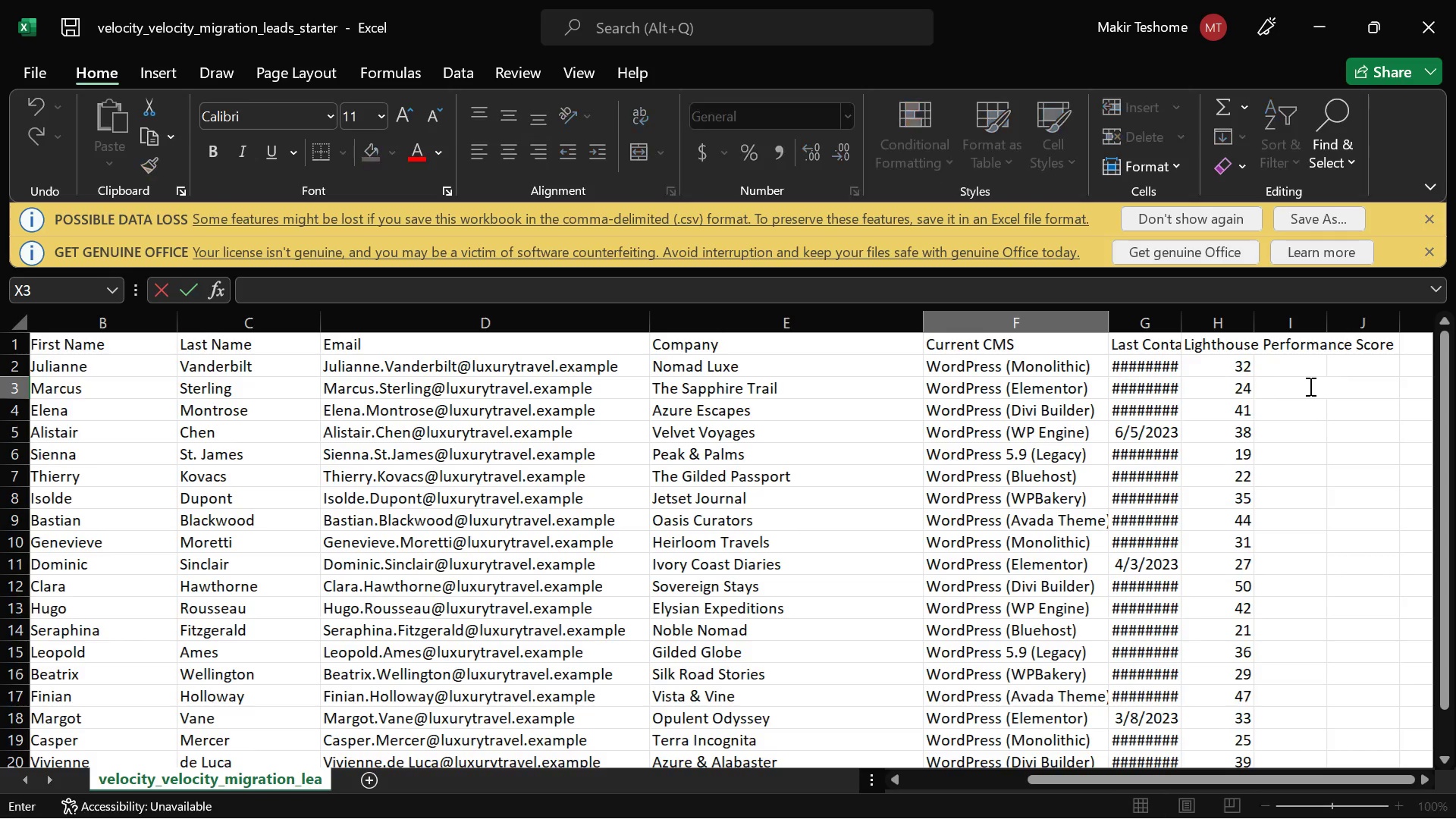 
triple_click([1309, 386])
 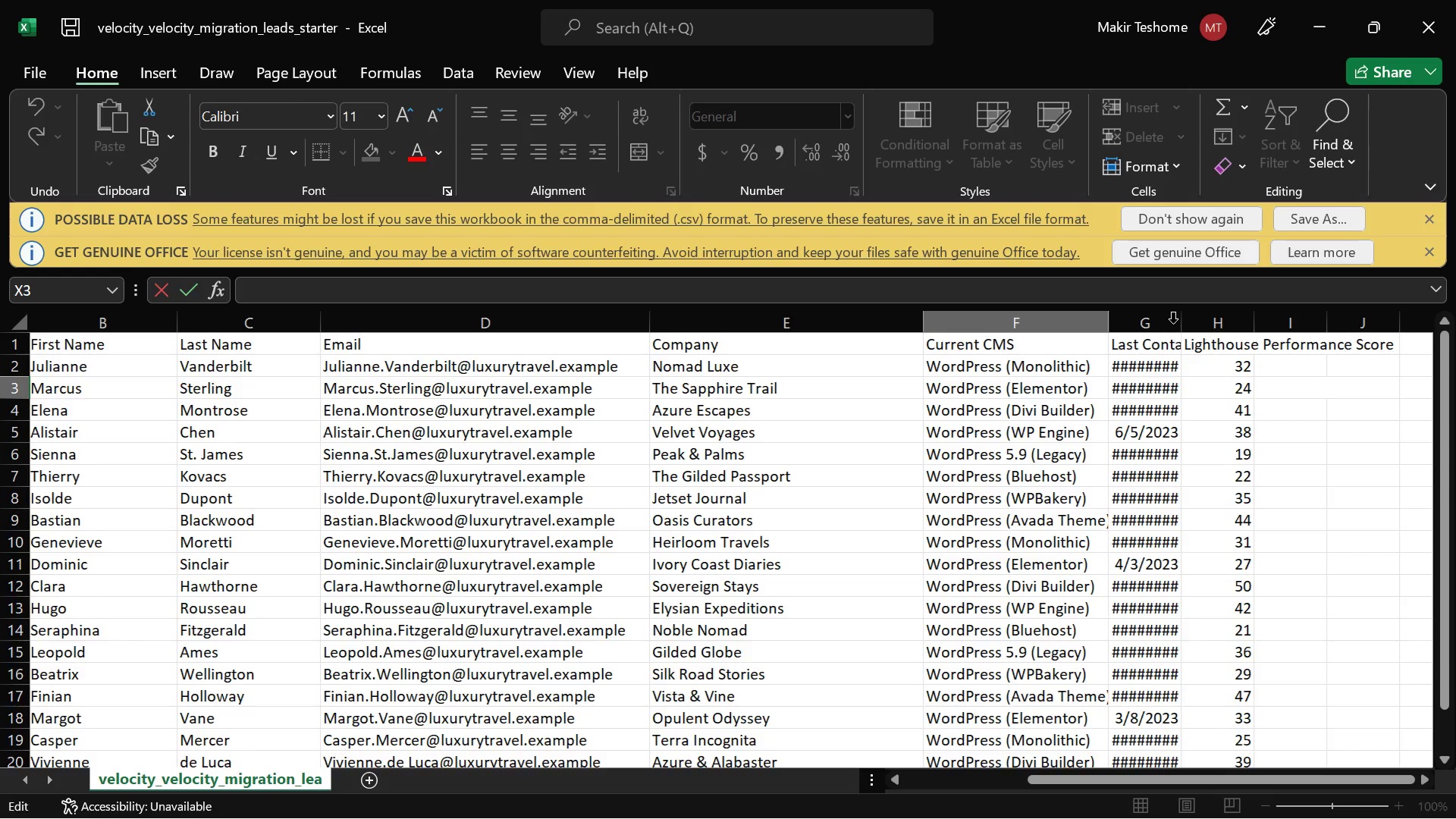 
left_click_drag(start_coordinate=[1172, 322], to_coordinate=[1195, 326])
 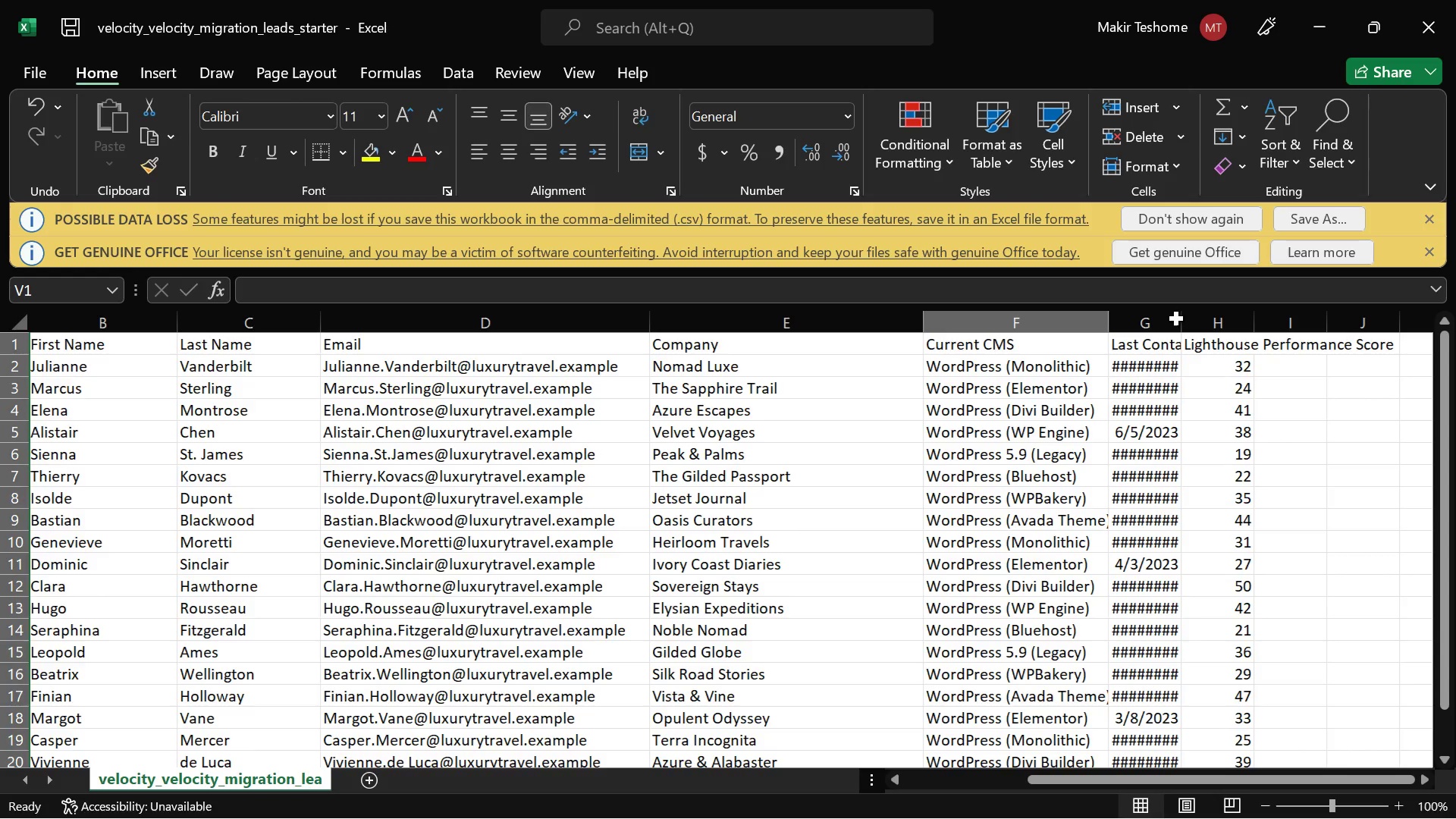 
left_click([1176, 318])
 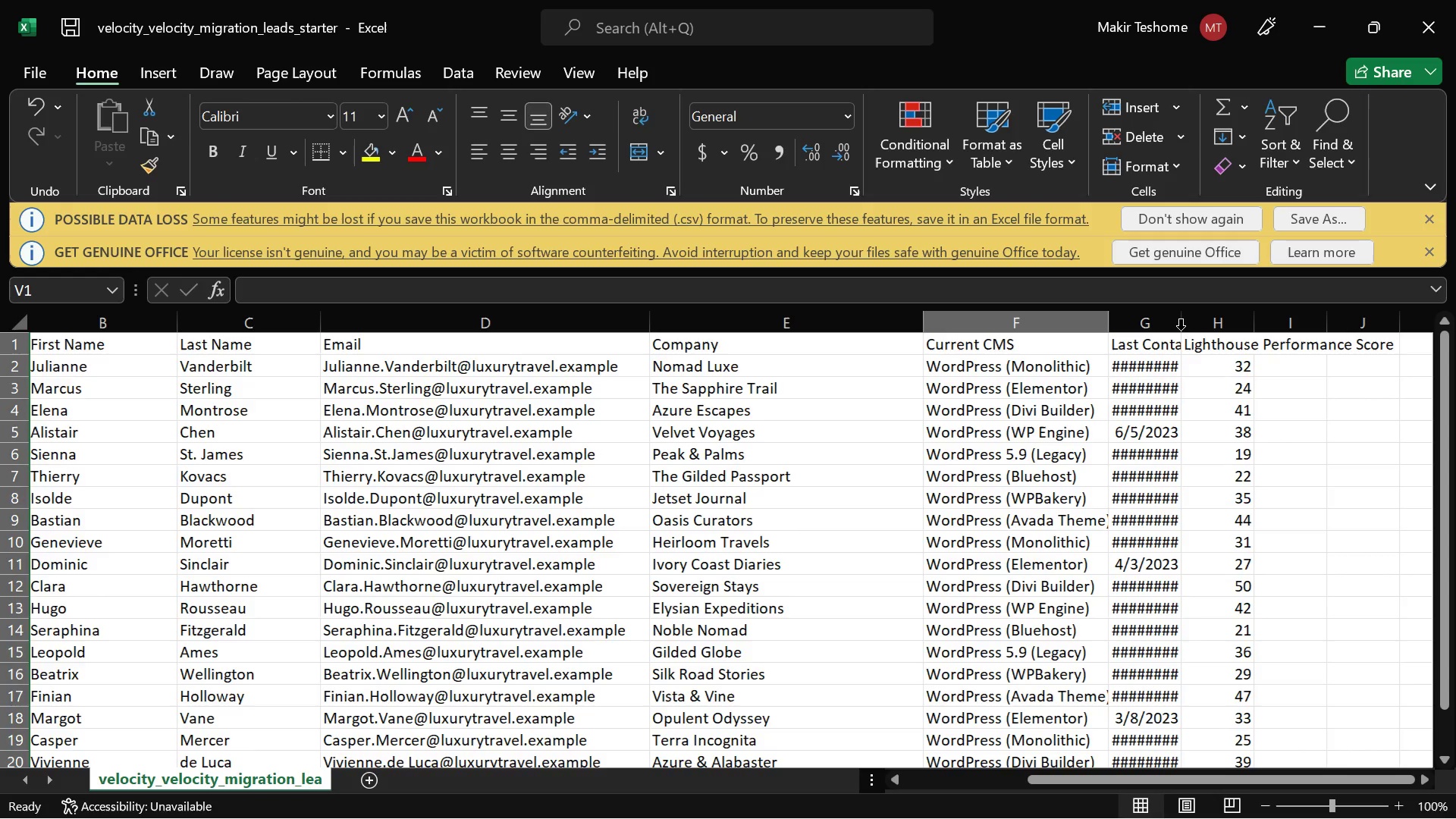 
left_click([1181, 330])
 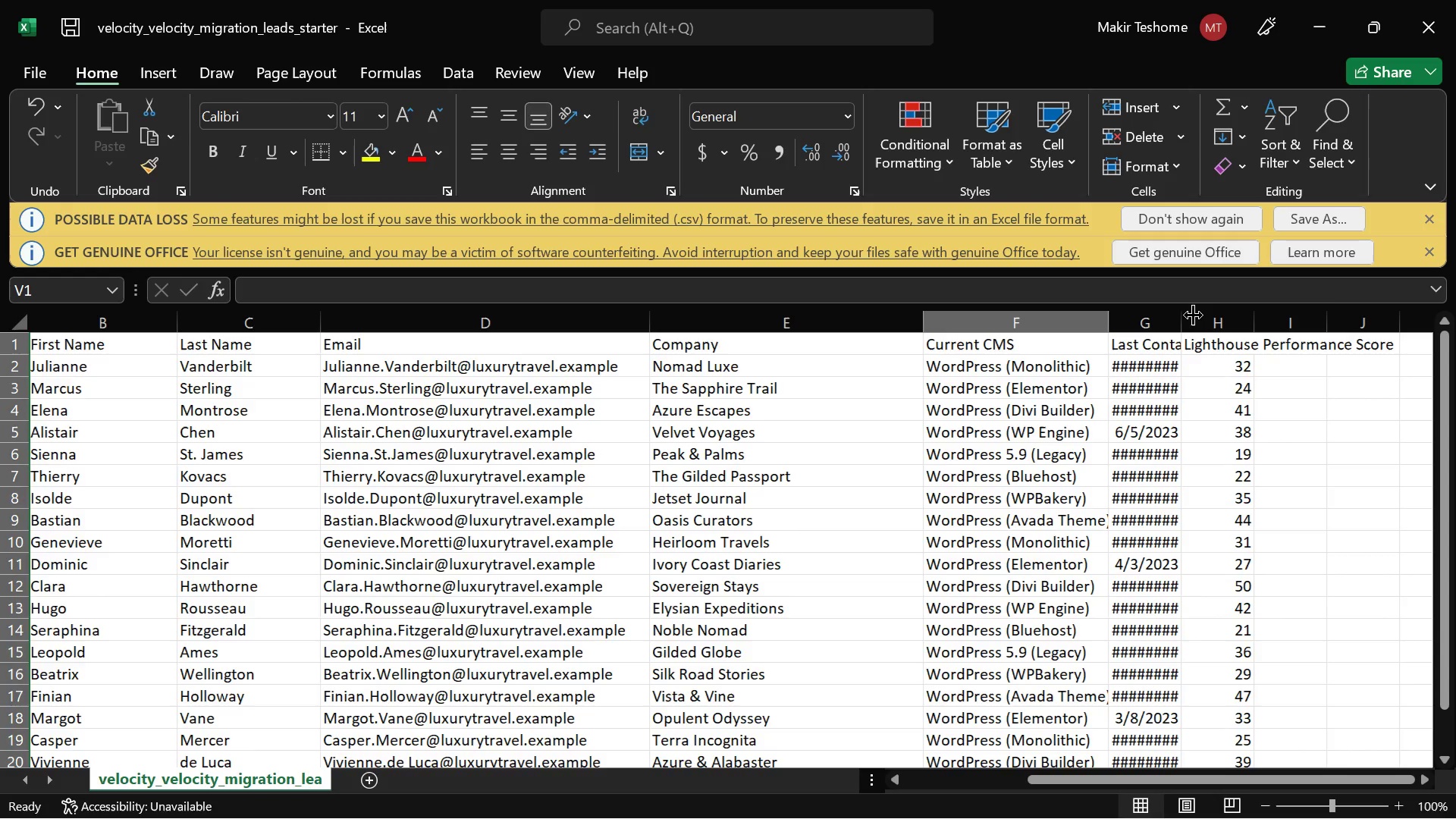 
left_click_drag(start_coordinate=[1193, 315], to_coordinate=[1368, 316])
 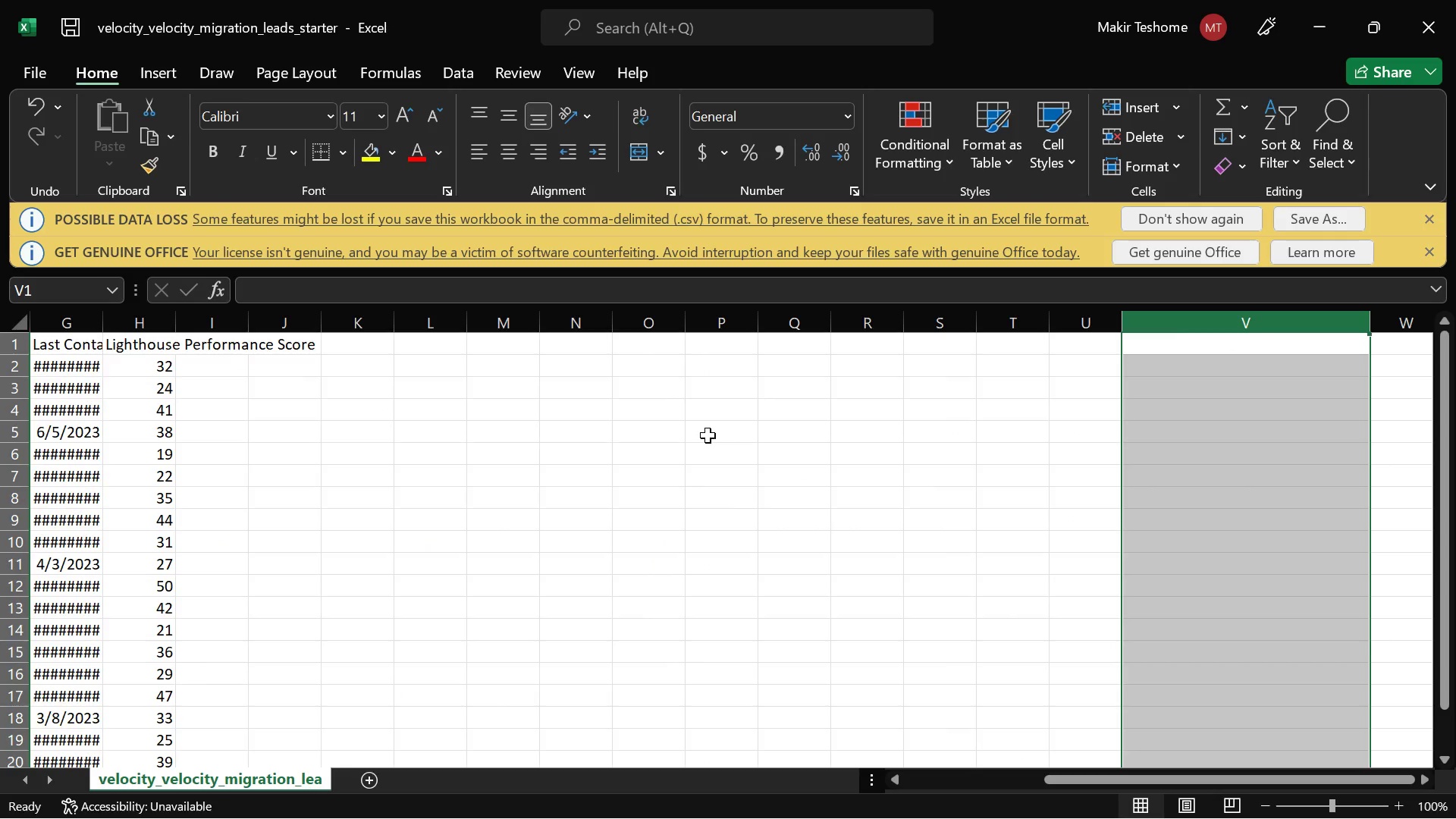 
scroll: coordinate [708, 435], scroll_direction: up, amount: 7.0
 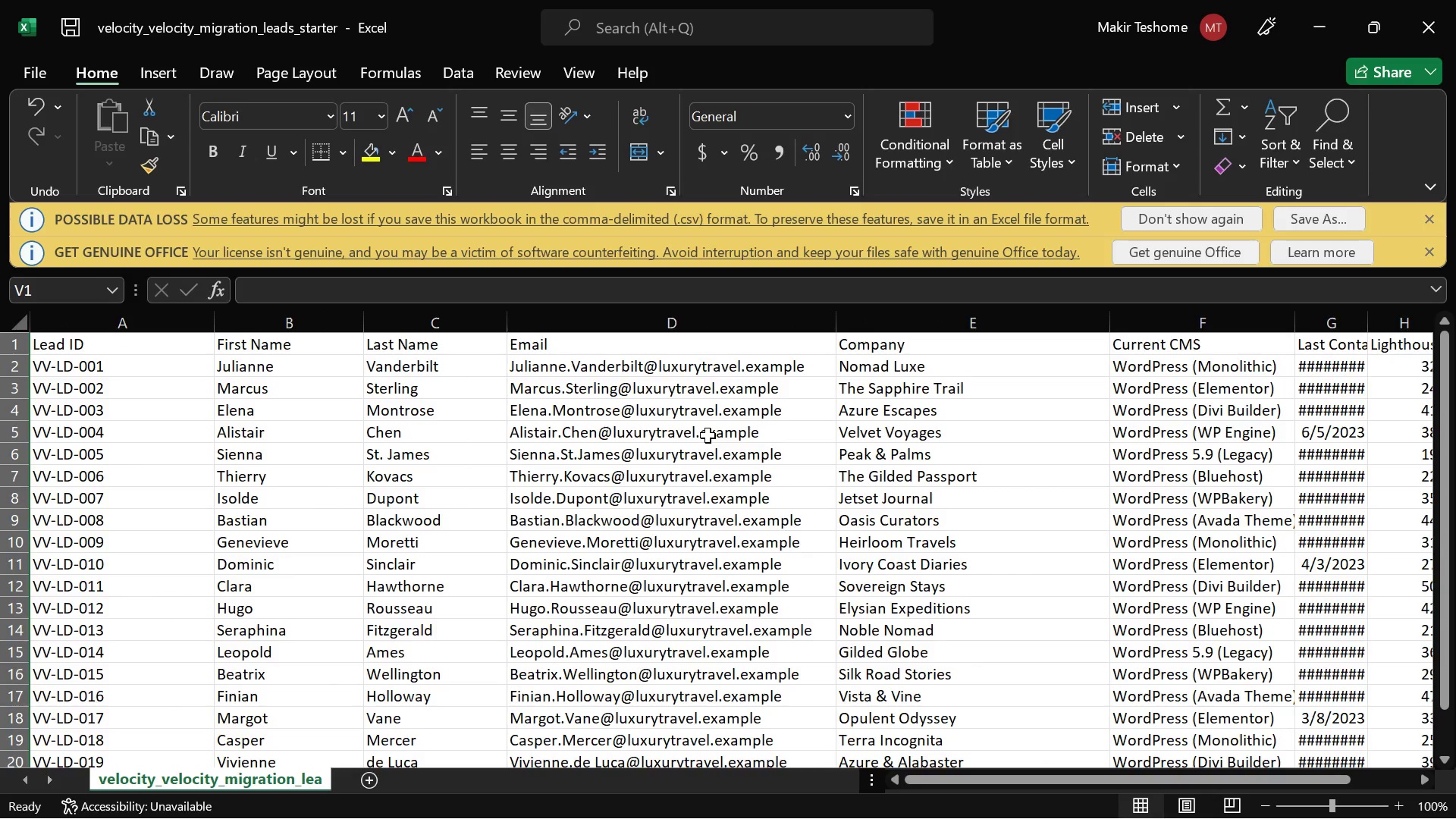 
scroll: coordinate [708, 435], scroll_direction: down, amount: 1.0
 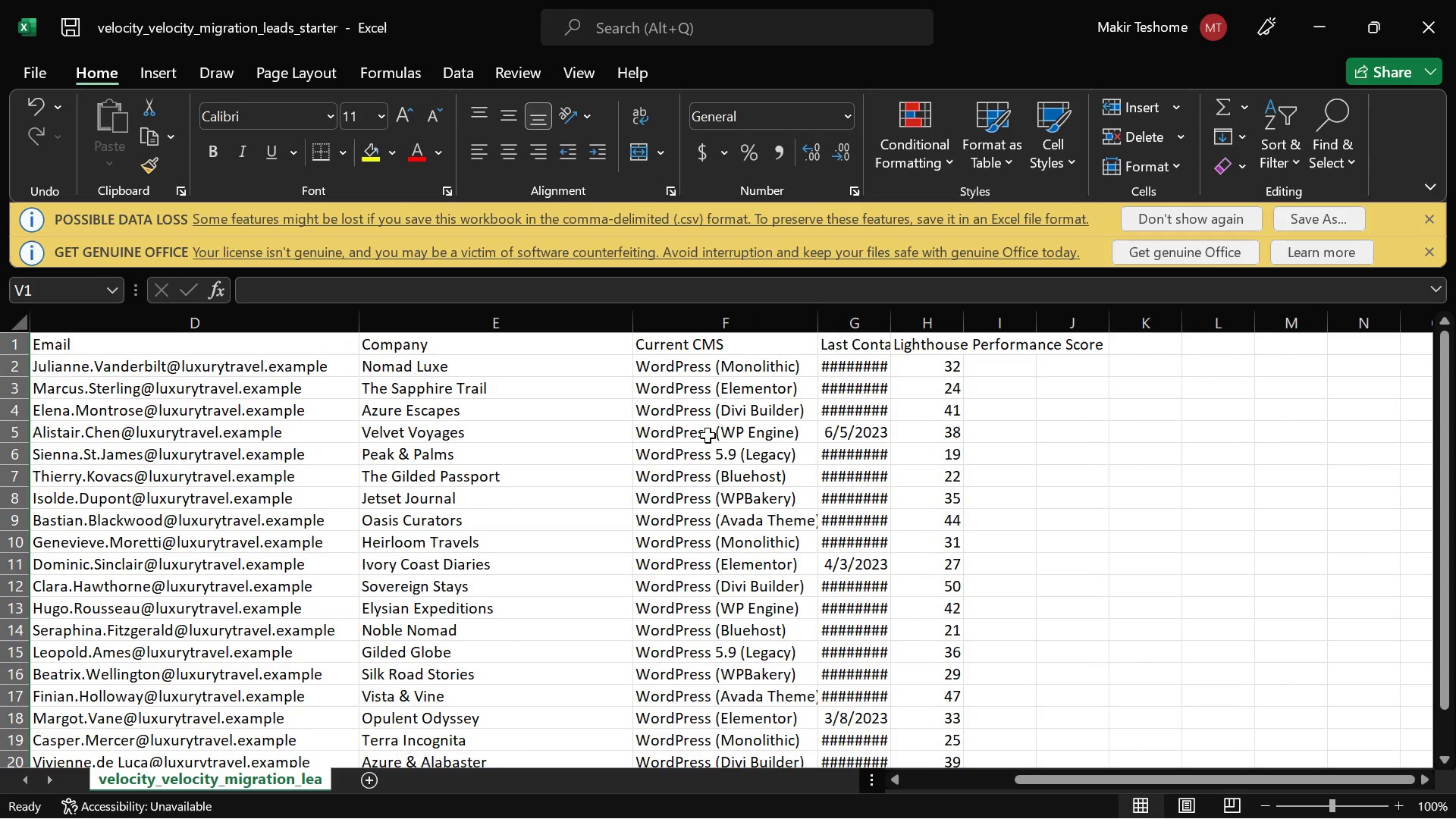 
key(Control+Z)
 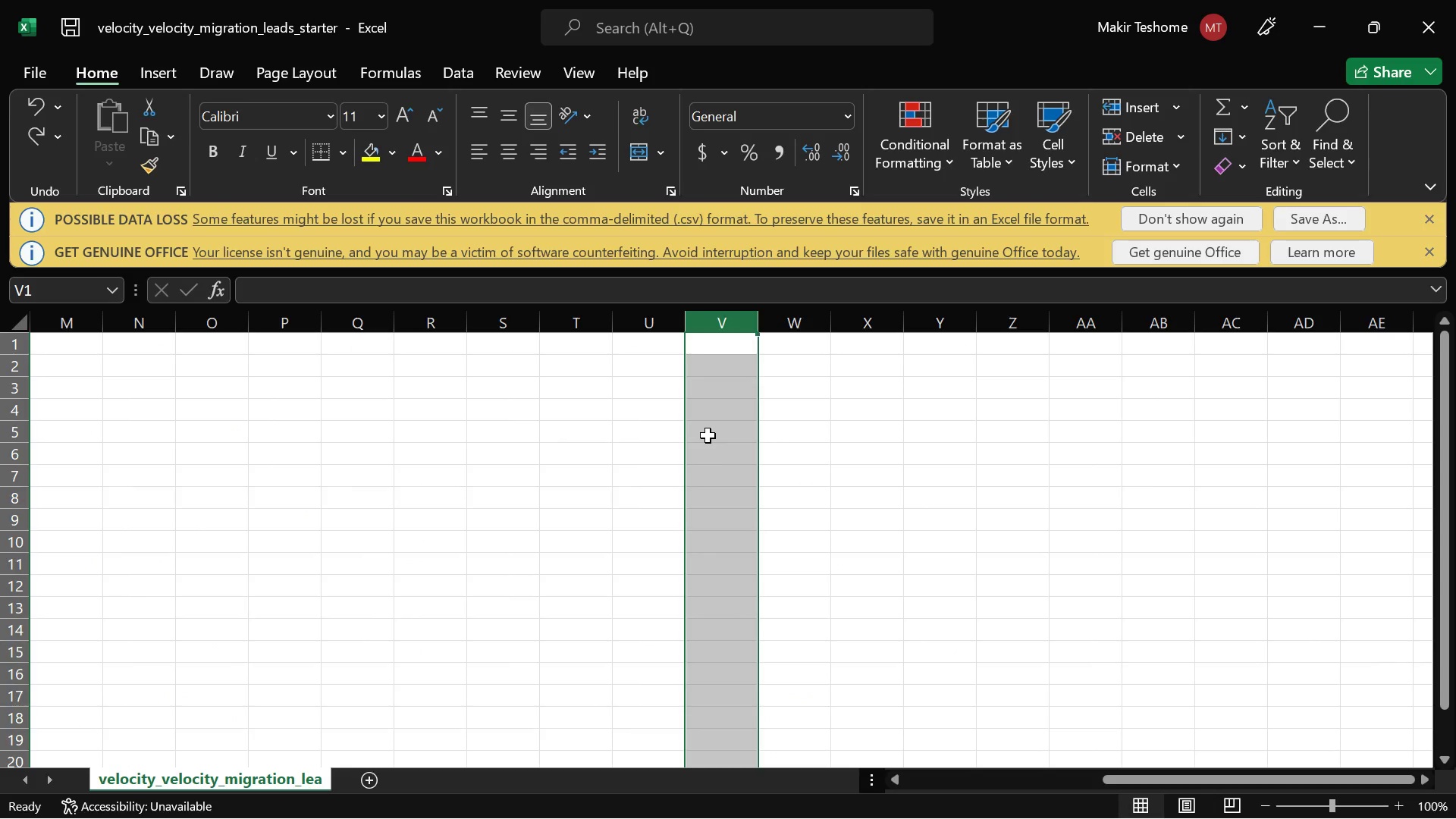 
key(Control+Z)
 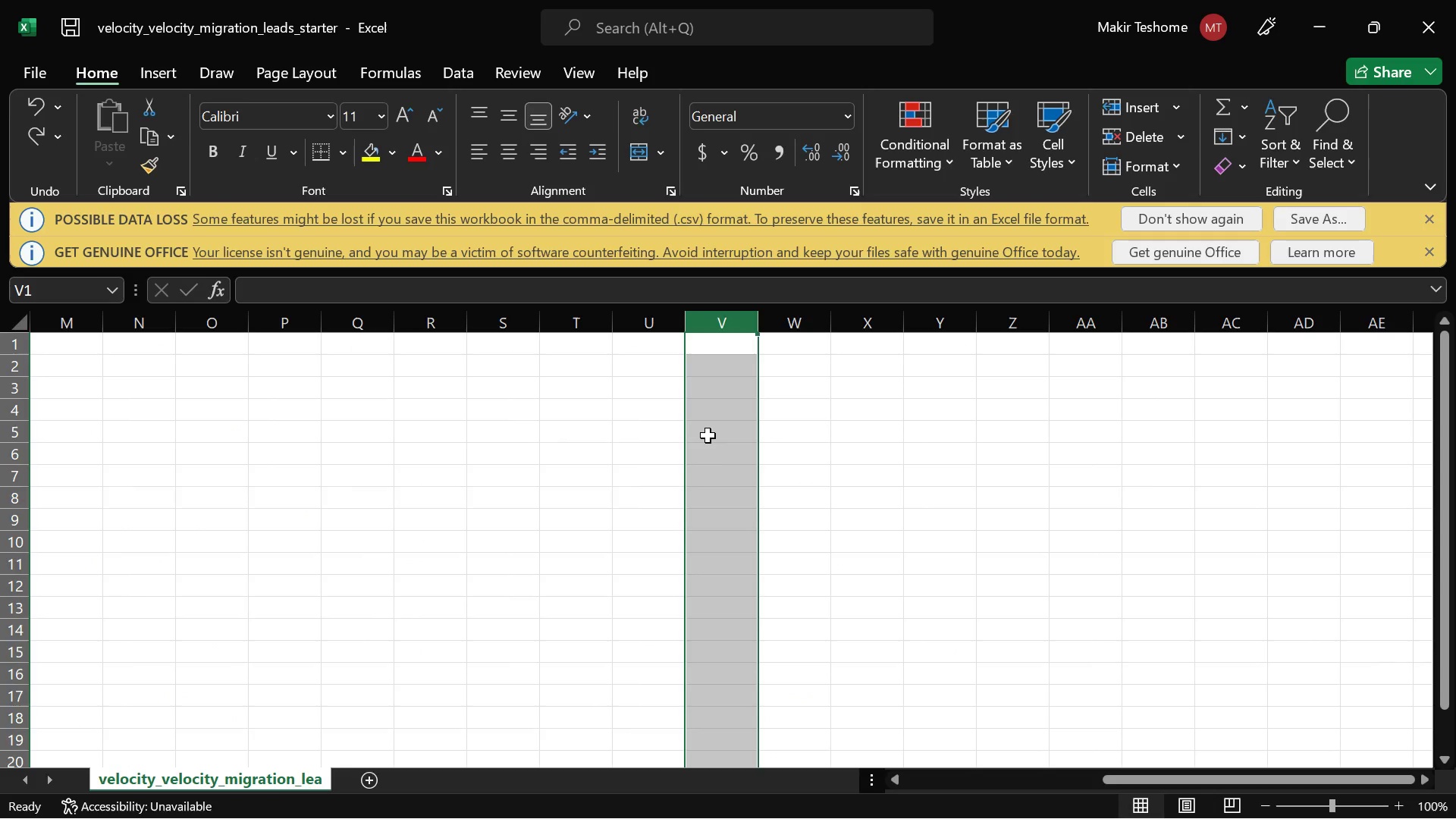 
scroll: coordinate [708, 435], scroll_direction: up, amount: 9.0
 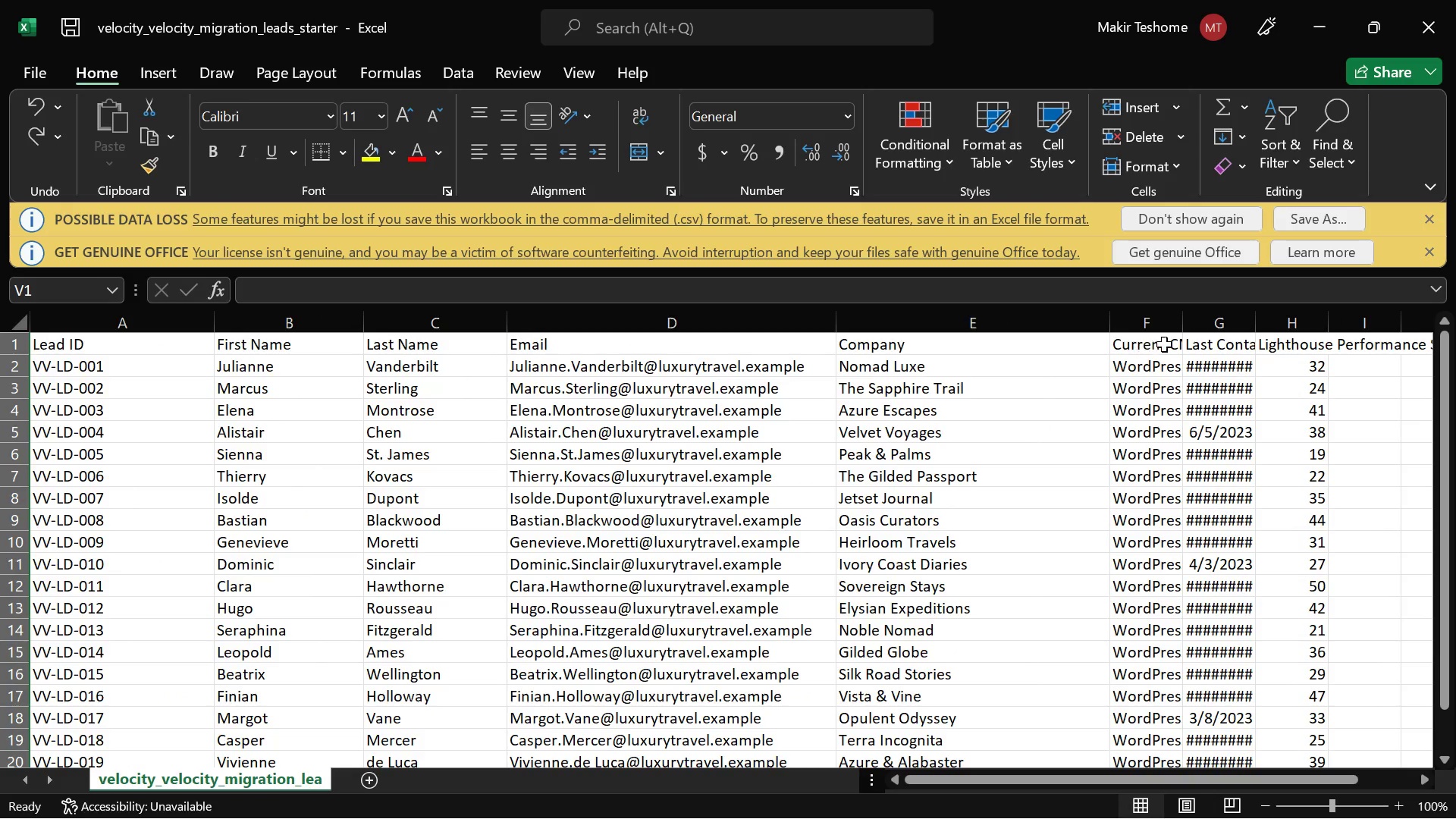 
left_click([1174, 342])
 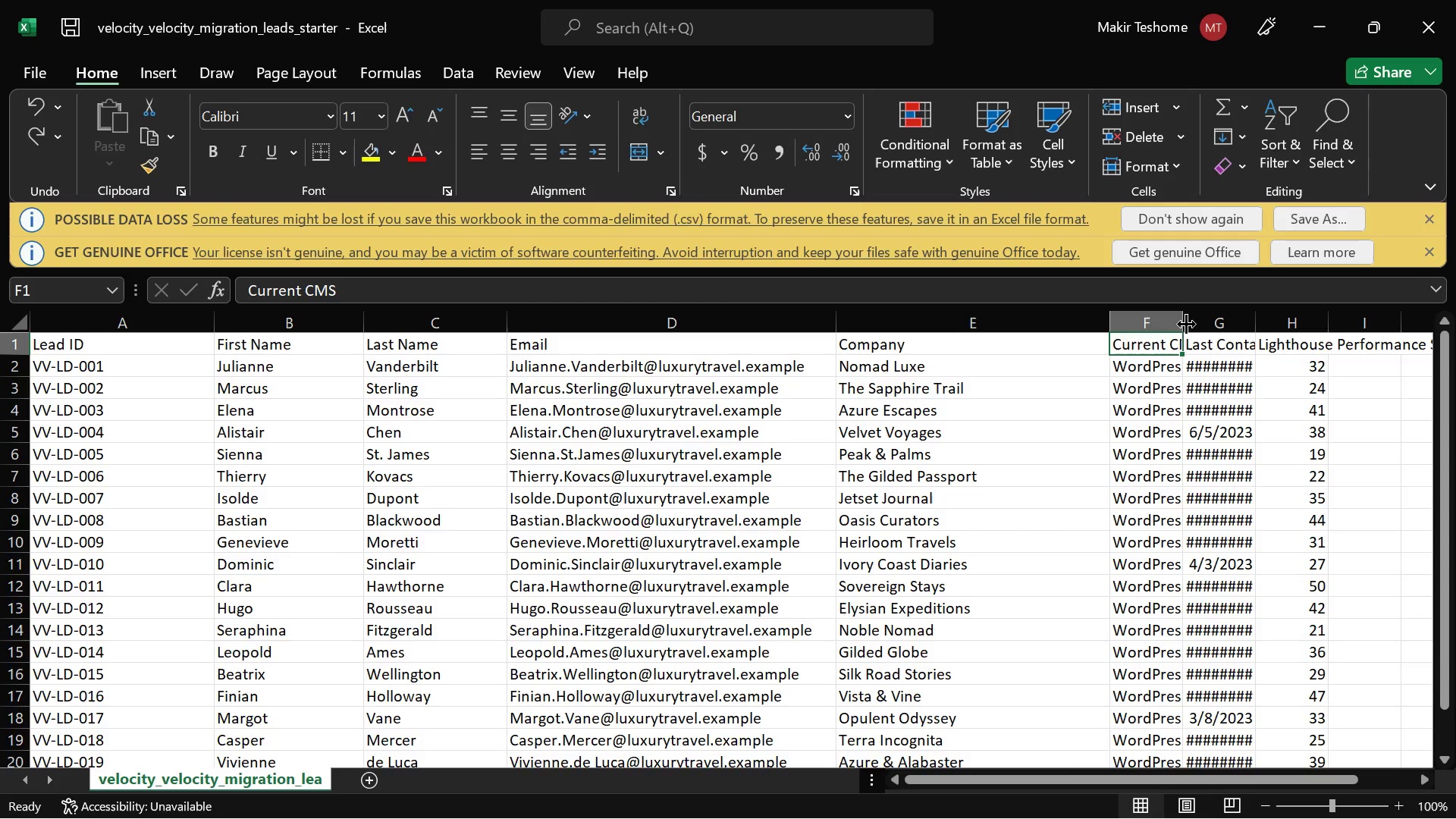 
left_click_drag(start_coordinate=[1183, 322], to_coordinate=[1306, 327])
 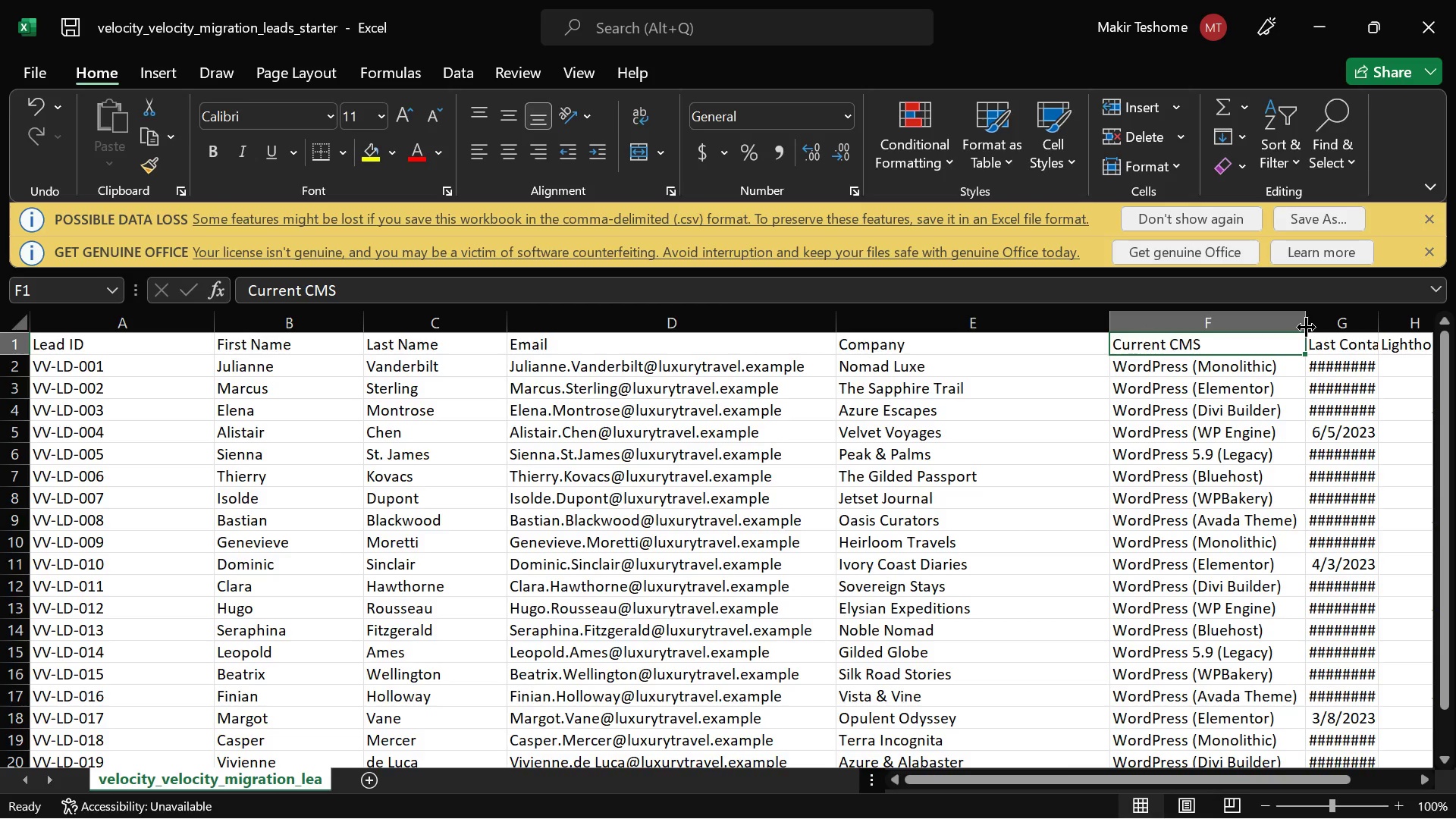 
scroll: coordinate [1306, 327], scroll_direction: none, amount: 0.0
 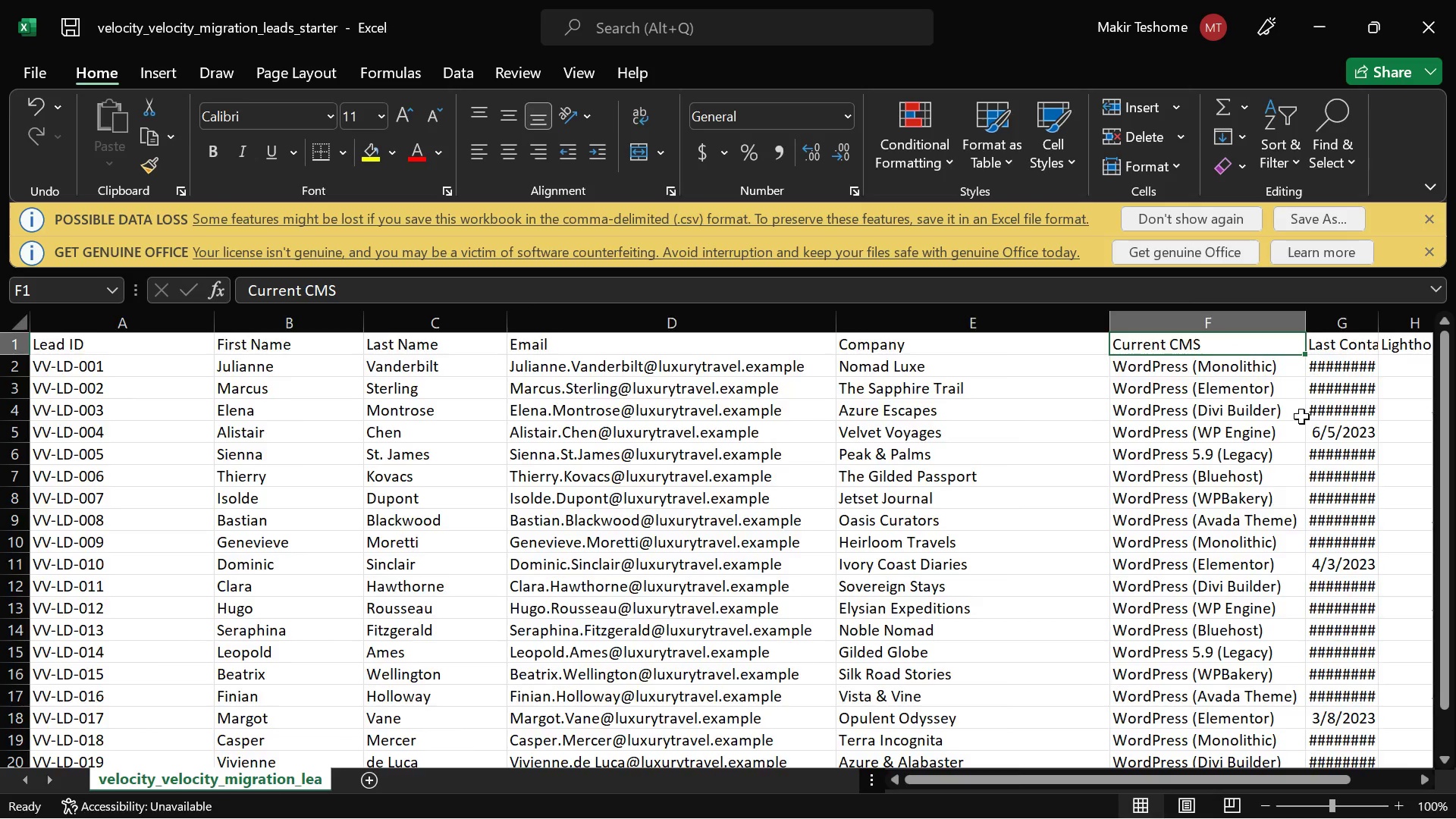 
scroll: coordinate [1301, 416], scroll_direction: down, amount: 1.0
 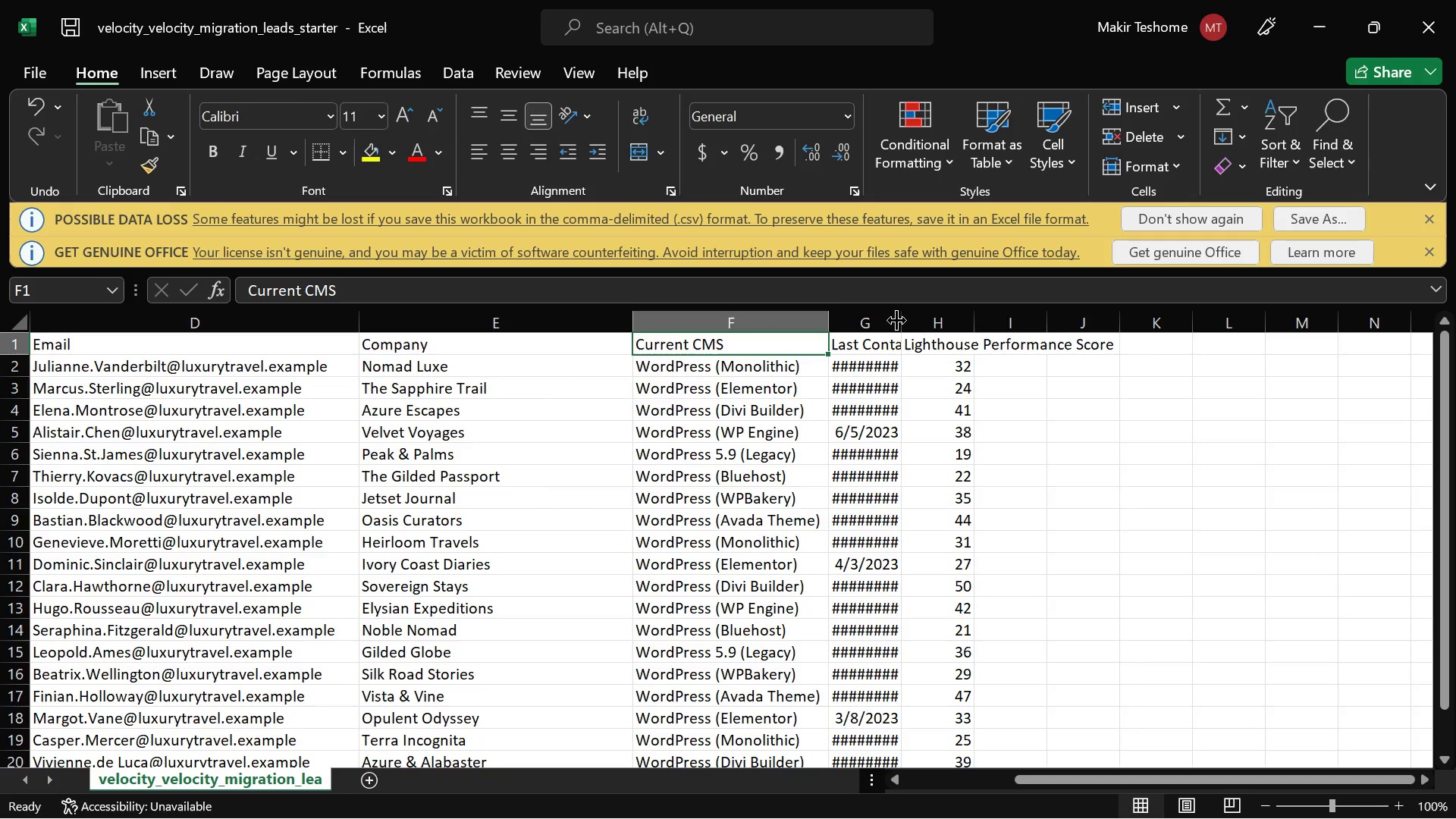 
left_click_drag(start_coordinate=[898, 319], to_coordinate=[1067, 335])
 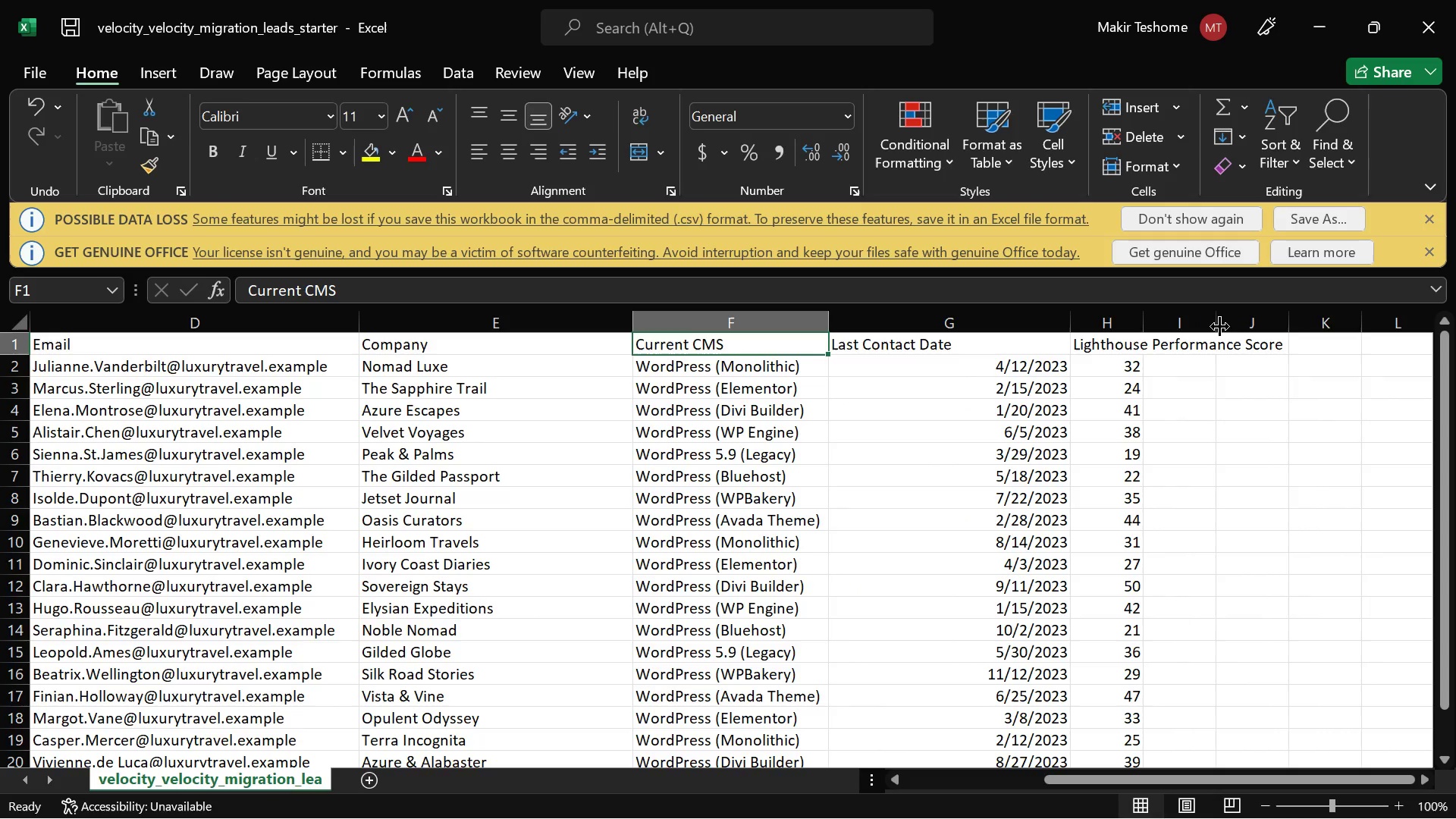 
left_click_drag(start_coordinate=[1222, 327], to_coordinate=[1338, 314])
 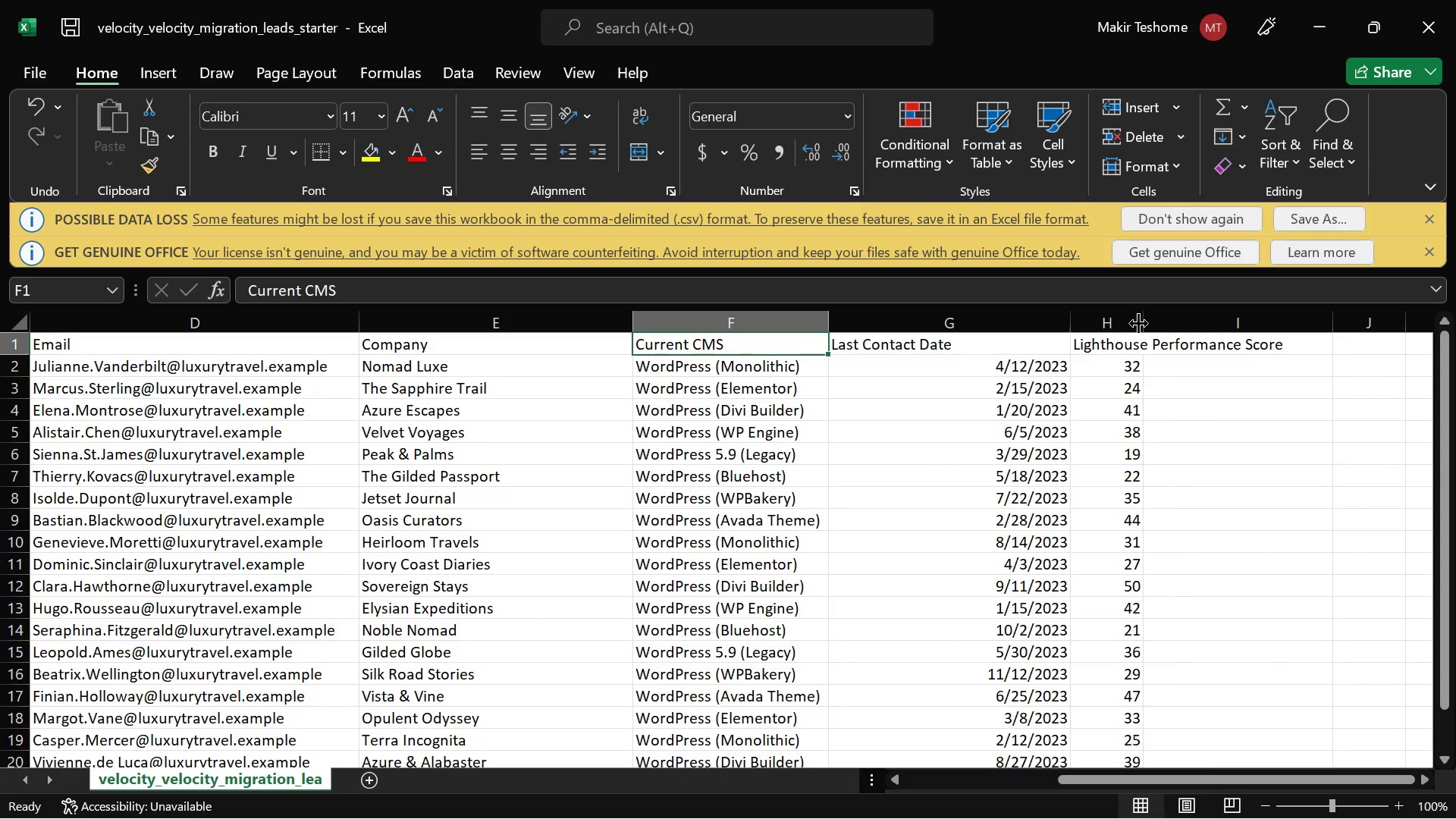 
left_click_drag(start_coordinate=[1142, 322], to_coordinate=[1320, 318])
 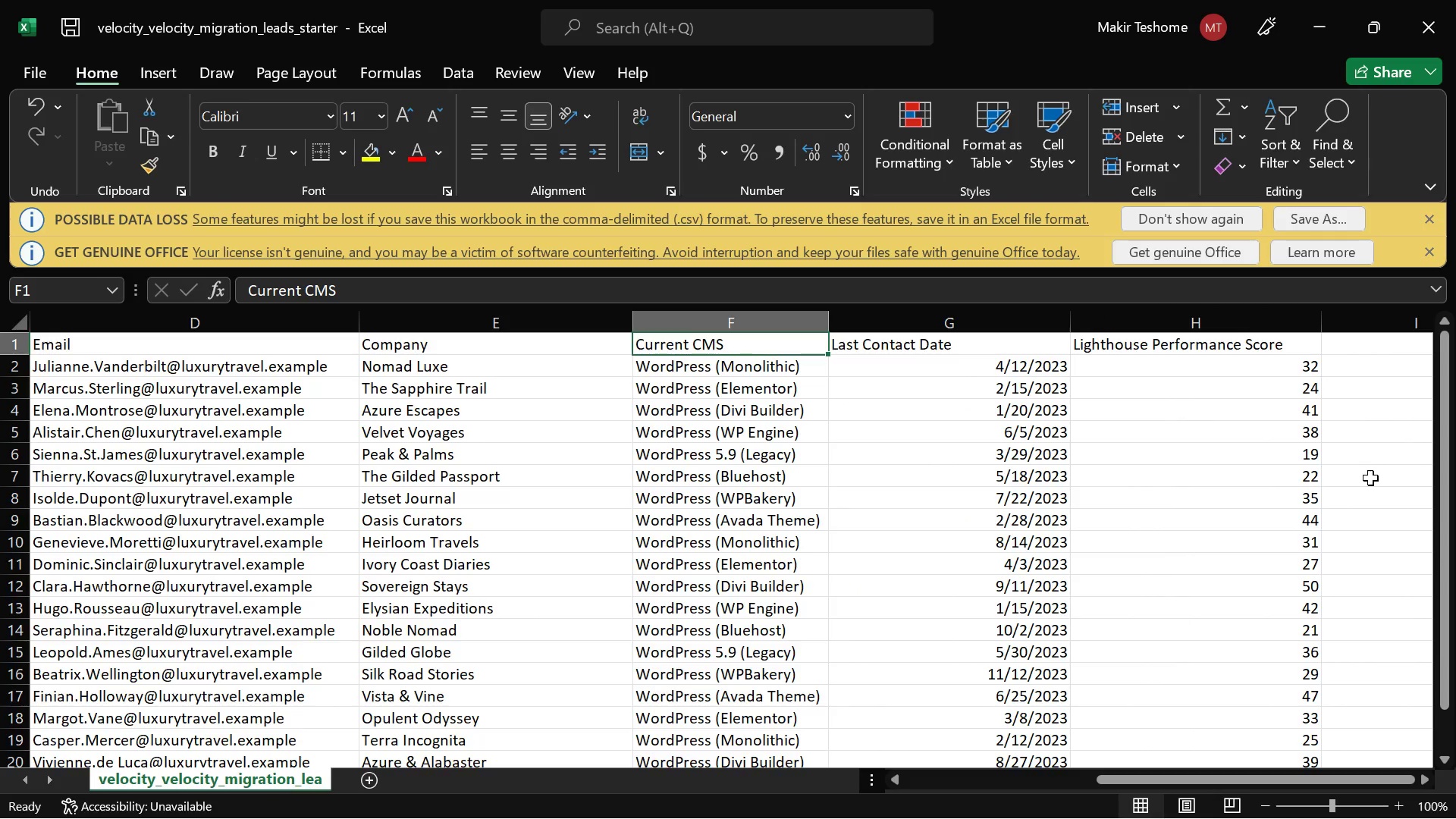 
scroll: coordinate [585, 478], scroll_direction: up, amount: 15.0
 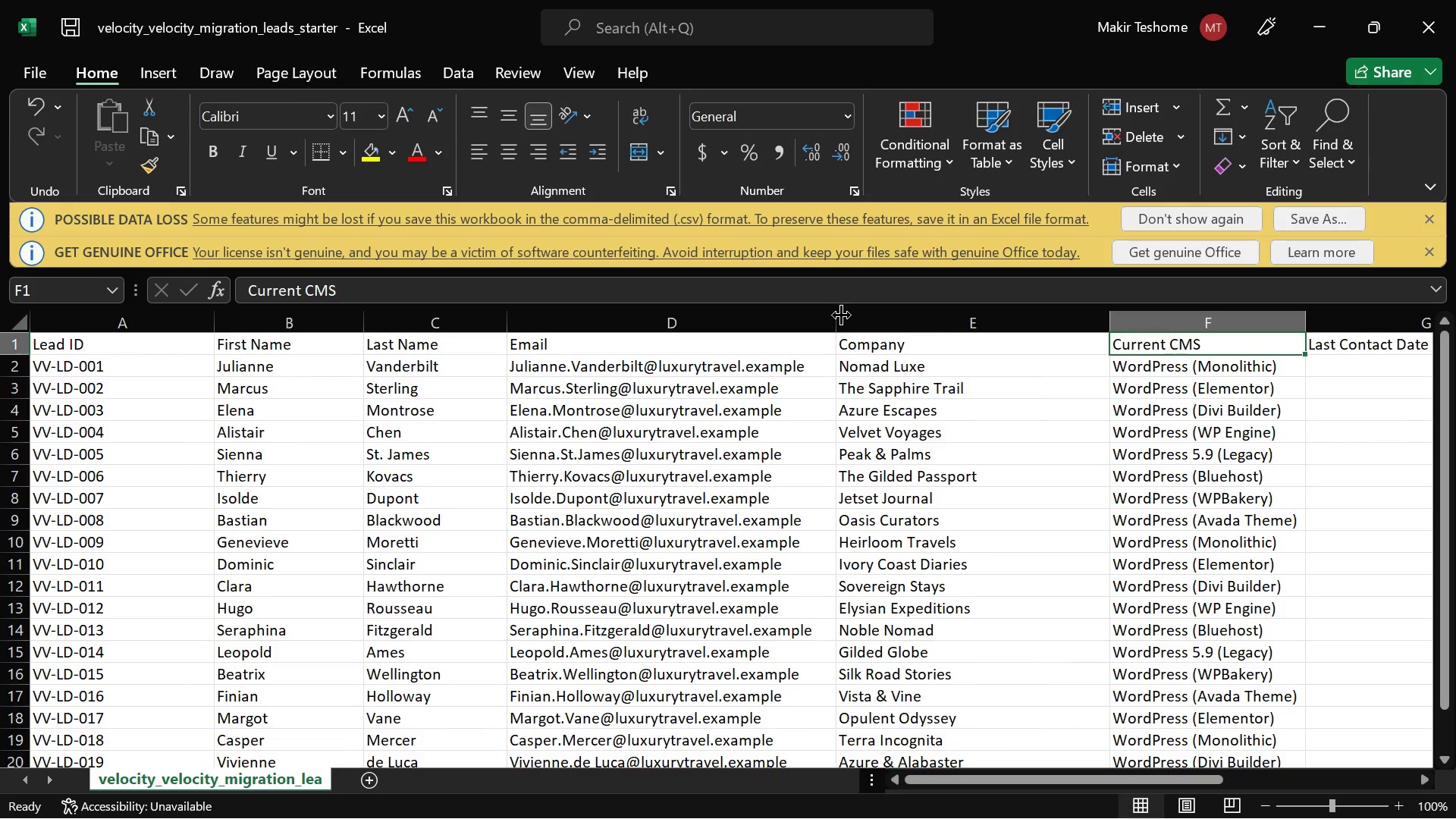 
left_click_drag(start_coordinate=[841, 318], to_coordinate=[889, 322])
 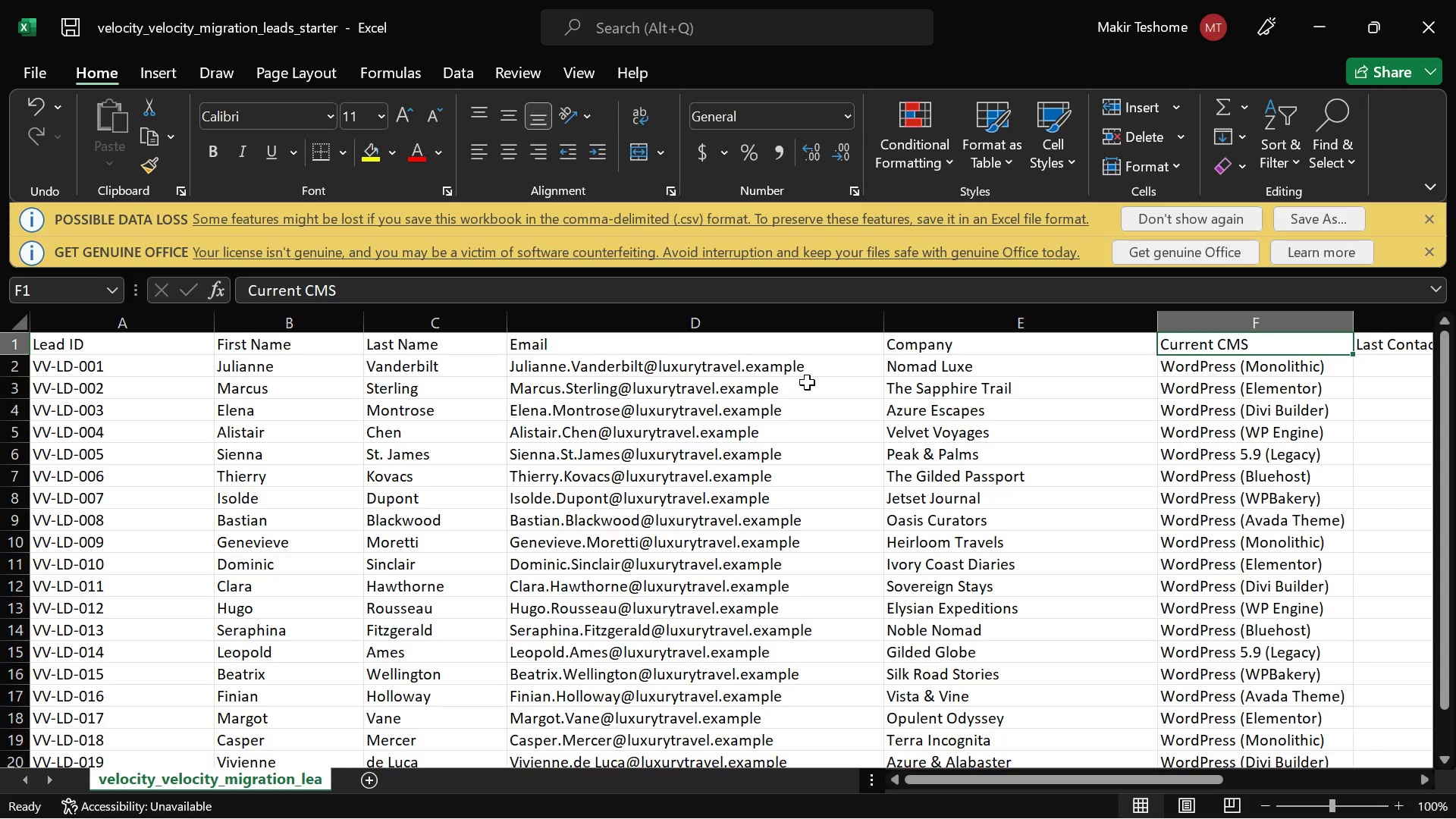 
wait(73.17)
 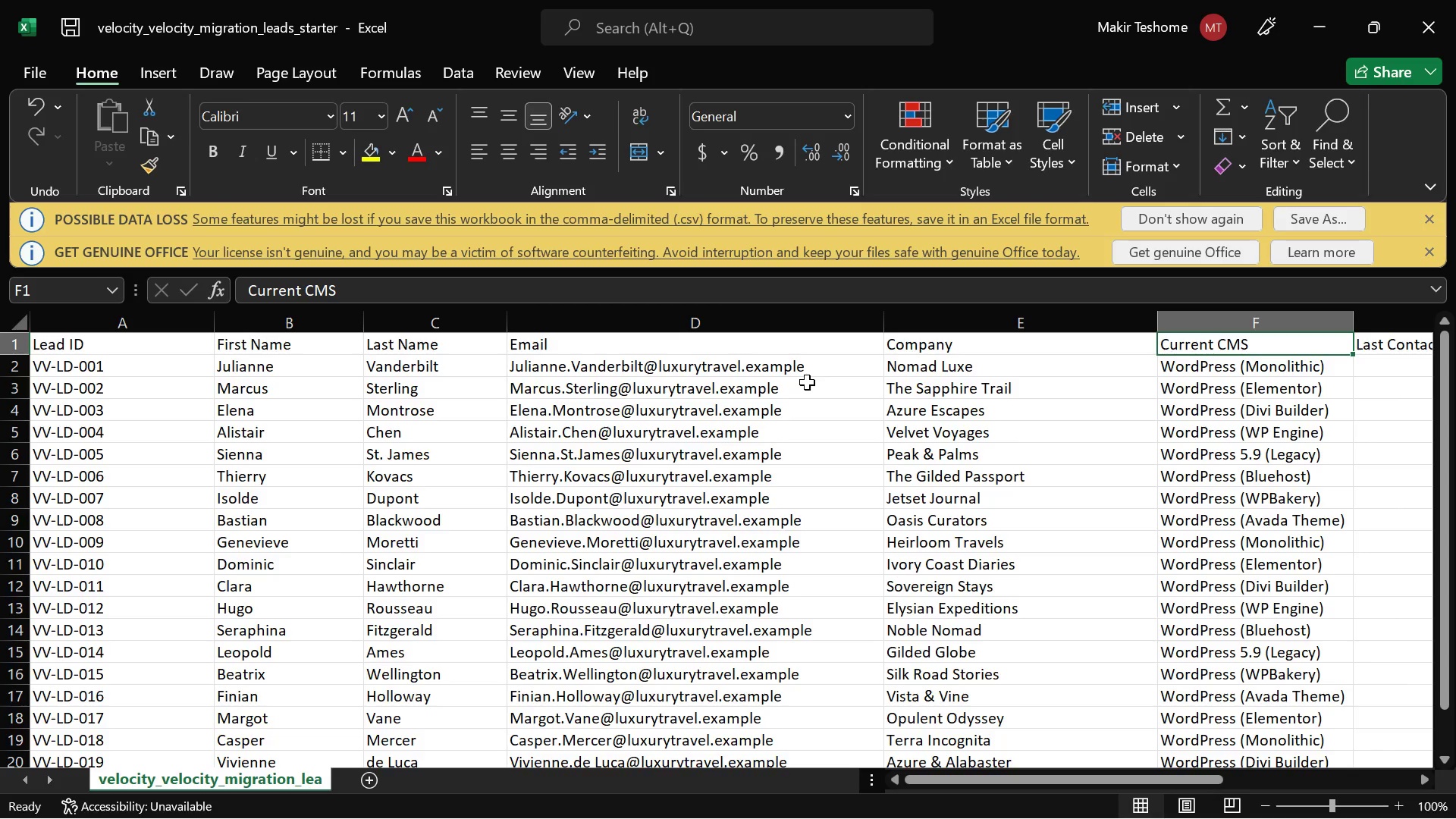 
double_click([811, 362])
 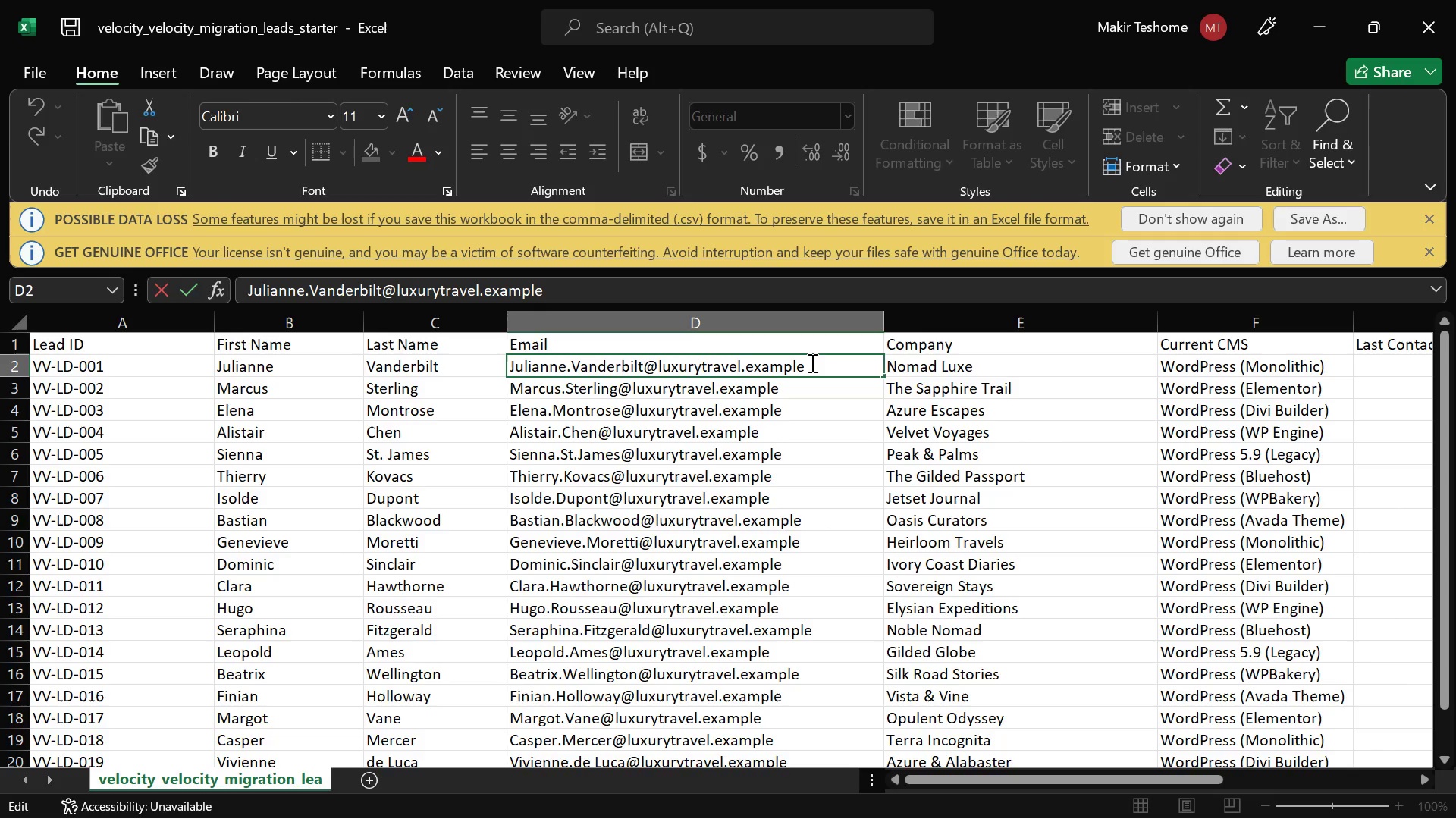 
type(.com)
 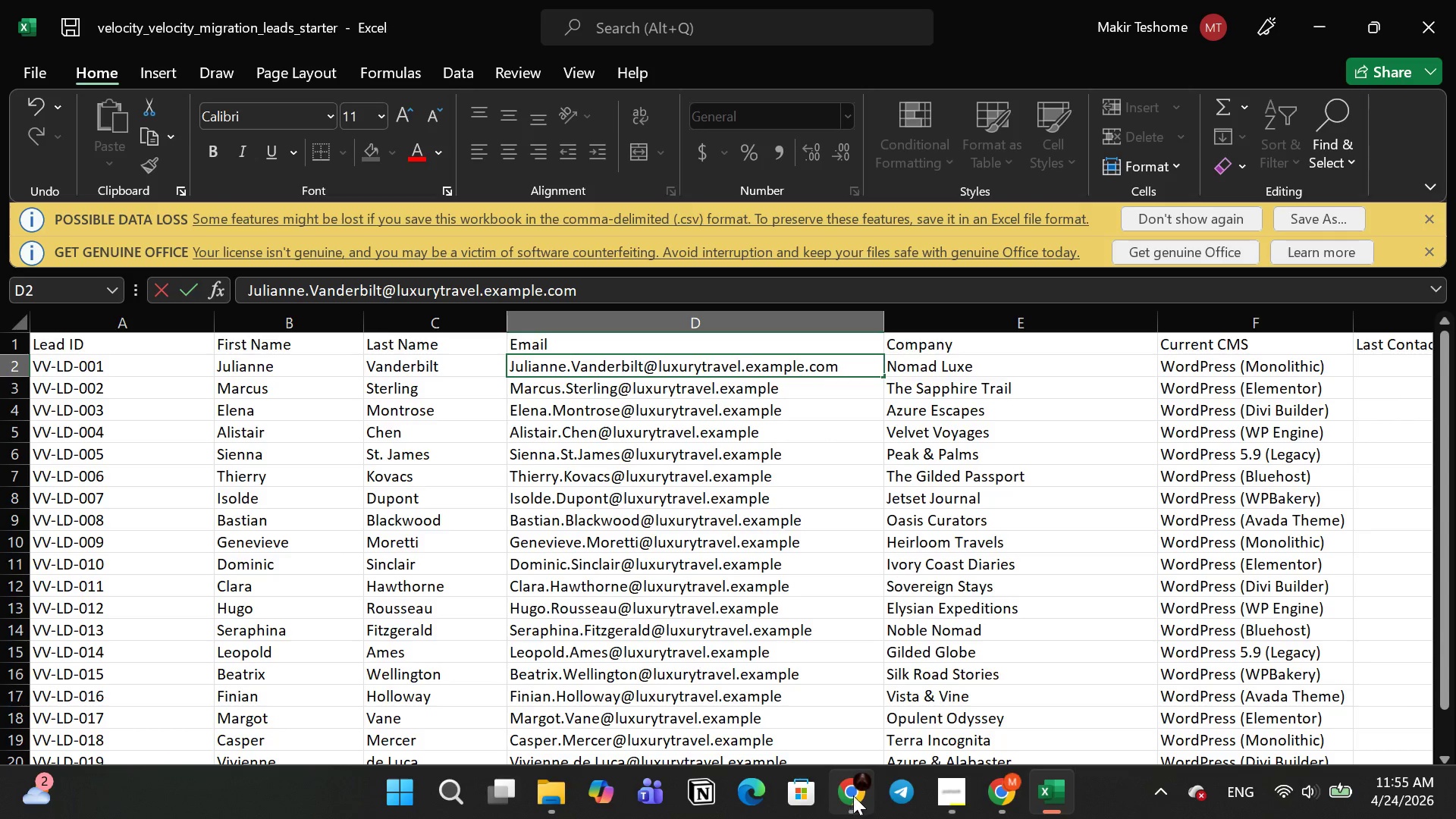 
left_click([853, 790])
 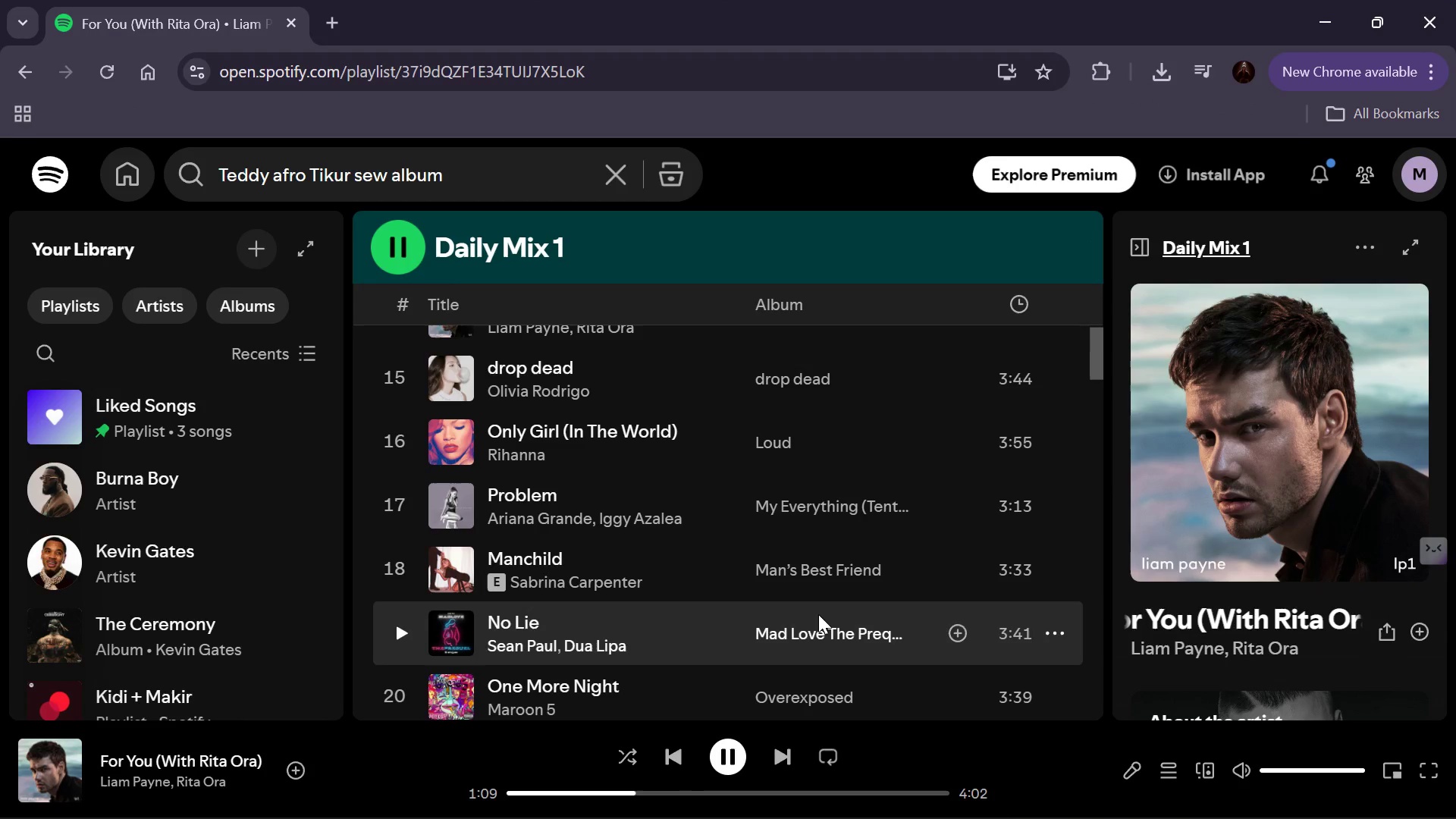 
wait(8.59)
 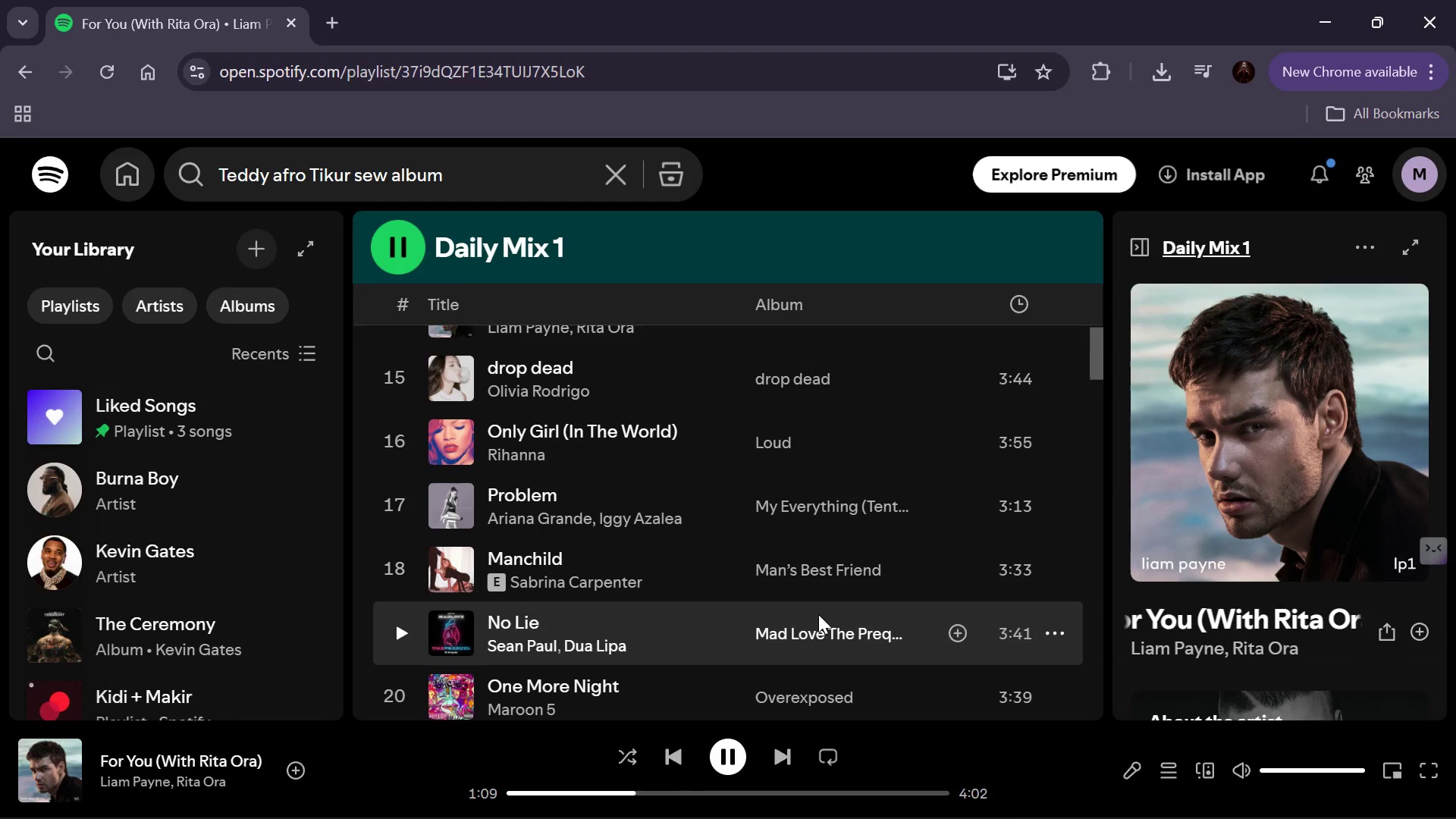 
double_click([46, 165])
 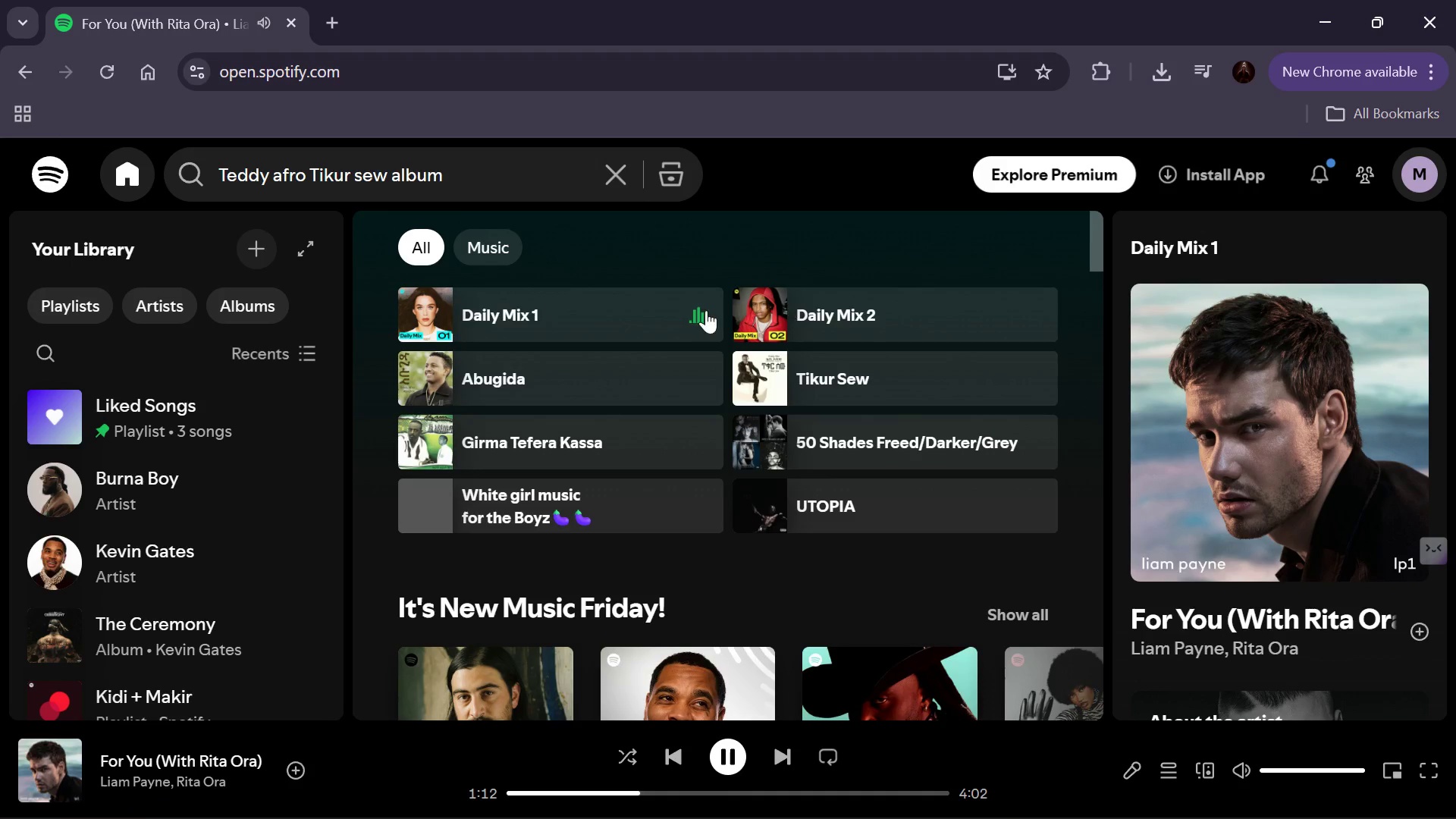 
scroll: coordinate [538, 325], scroll_direction: down, amount: 10.0
 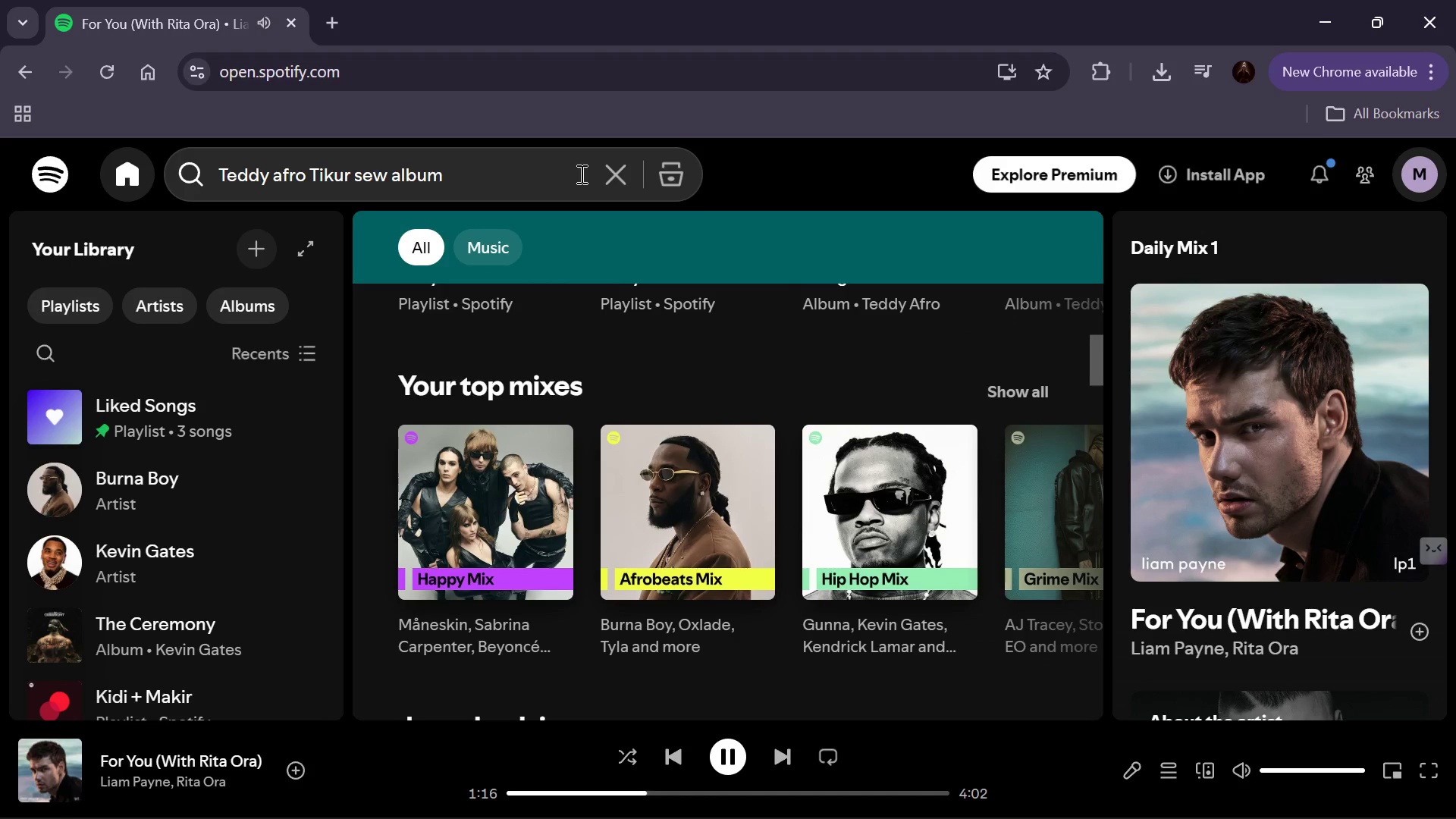 
left_click([607, 177])
 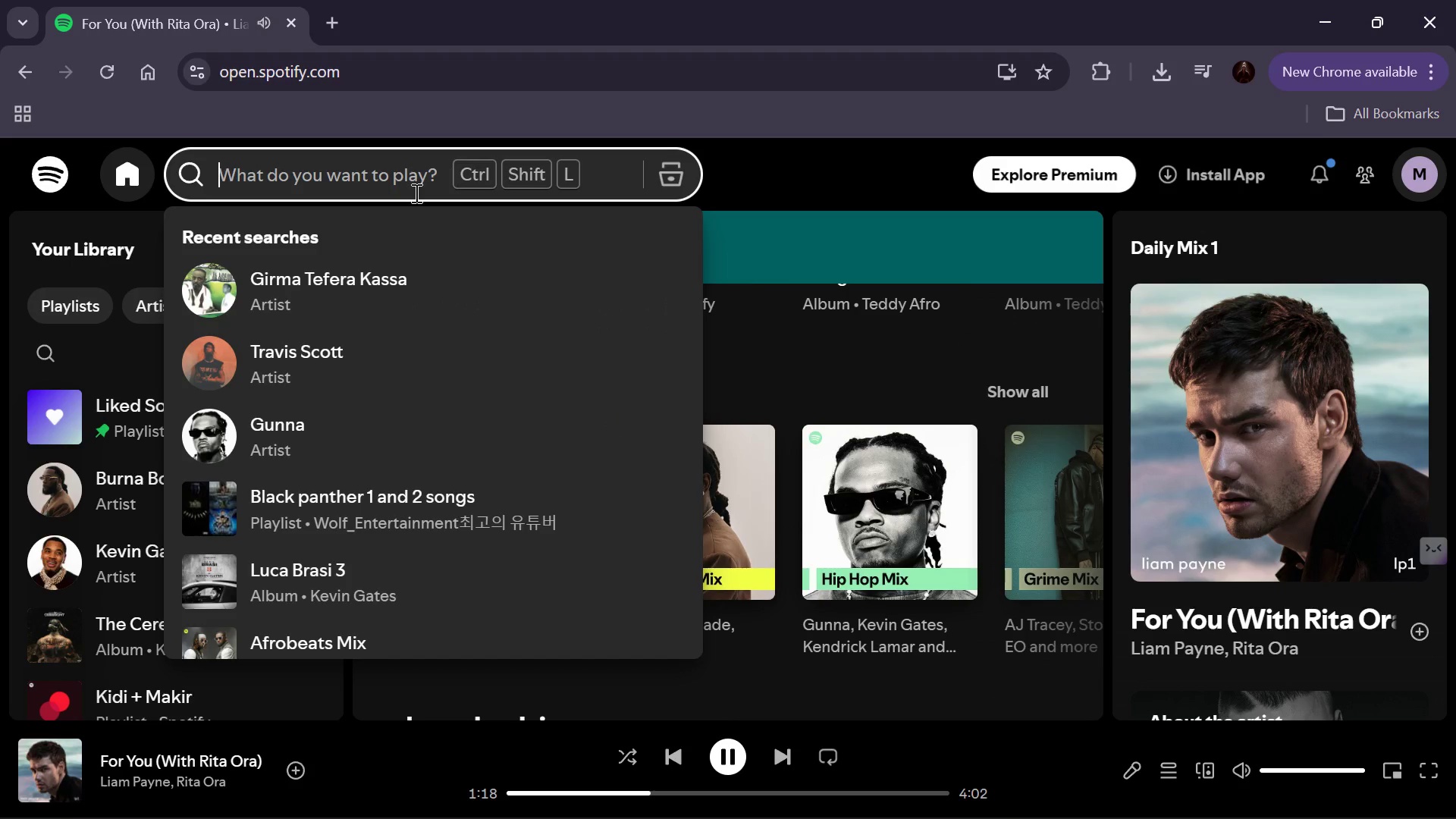 
scroll: coordinate [273, 354], scroll_direction: down, amount: 3.0
 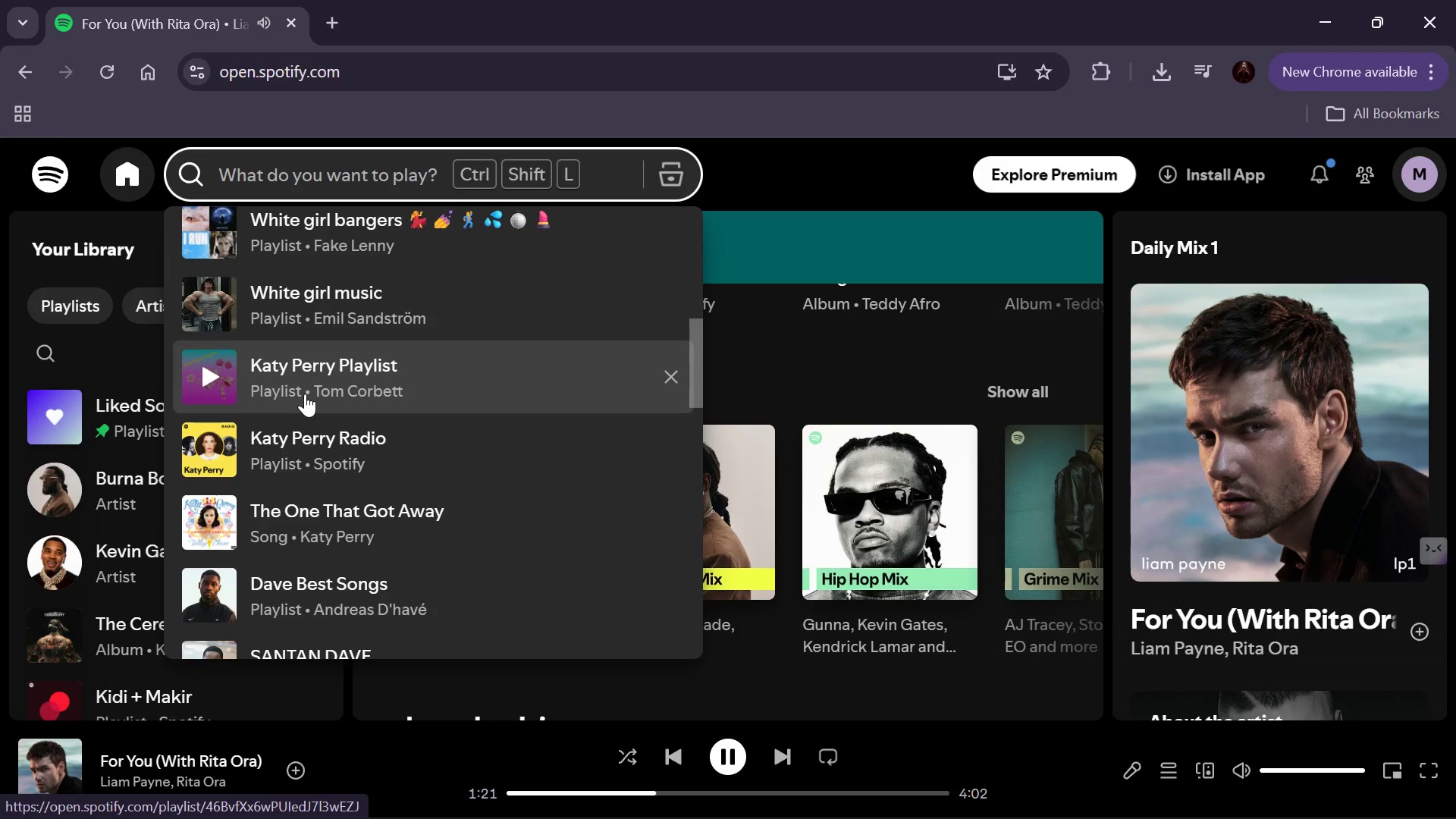 
left_click([306, 366])
 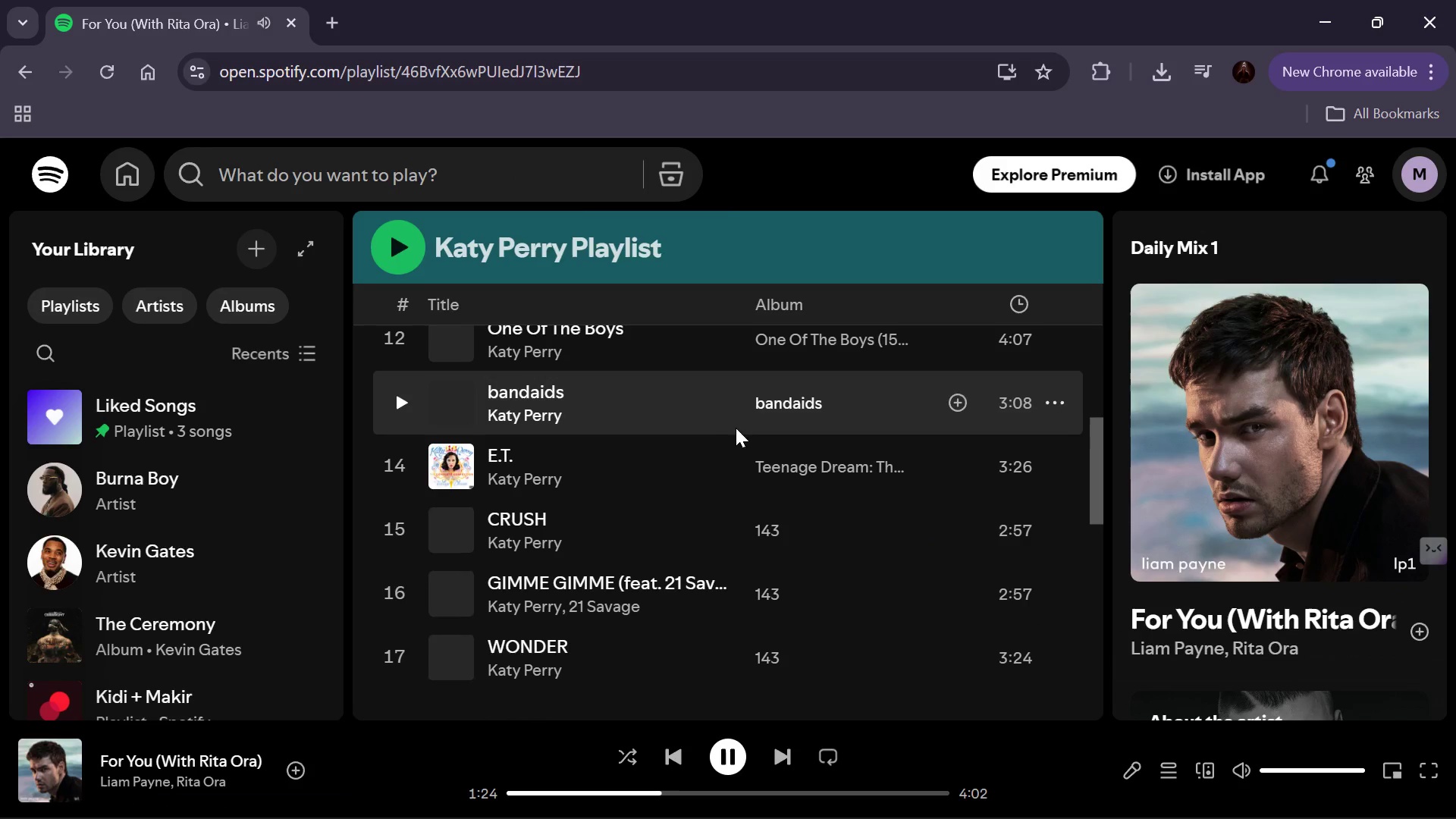 
scroll: coordinate [451, 415], scroll_direction: up, amount: 4.0
 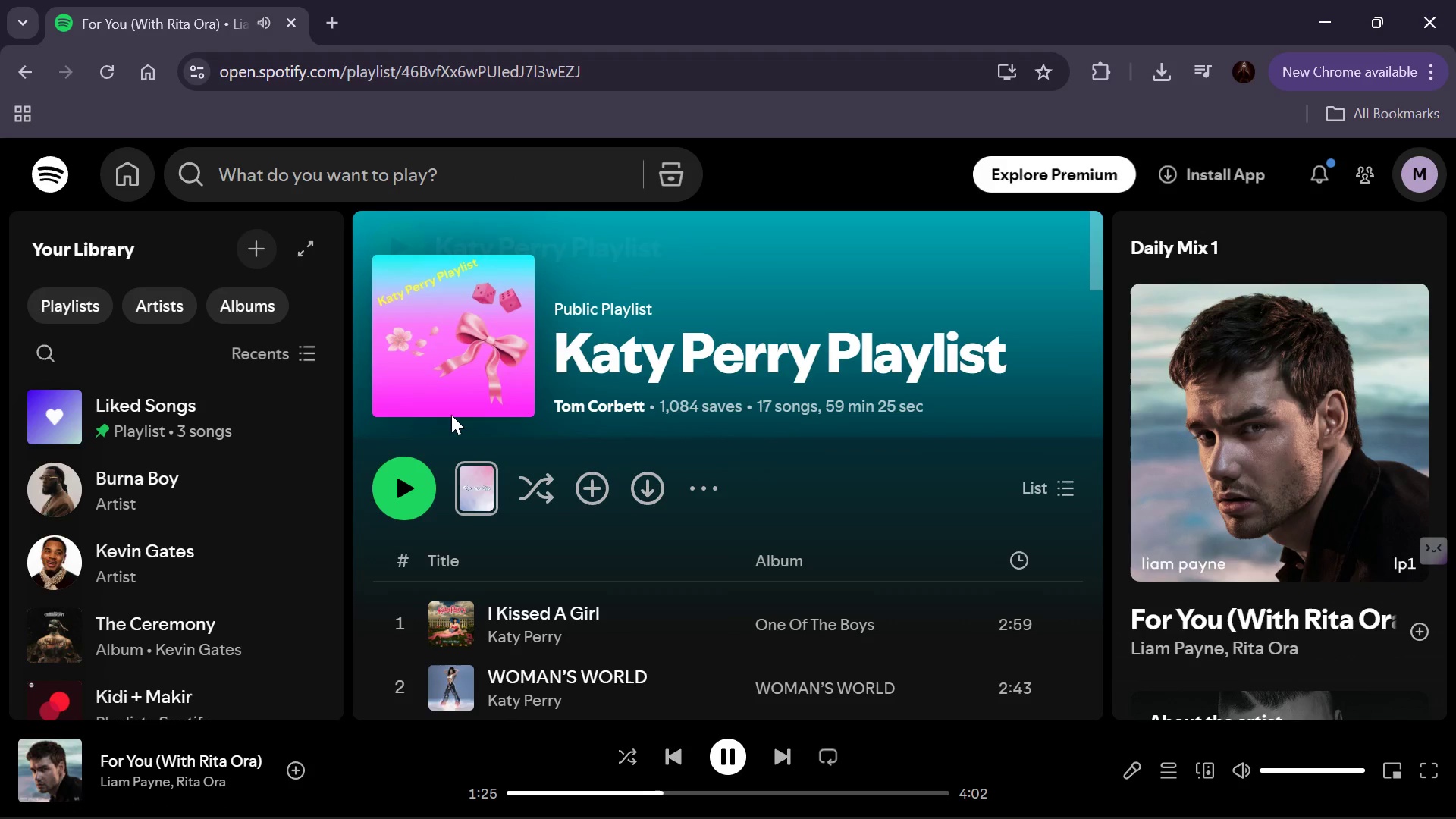 
scroll: coordinate [451, 415], scroll_direction: none, amount: 0.0
 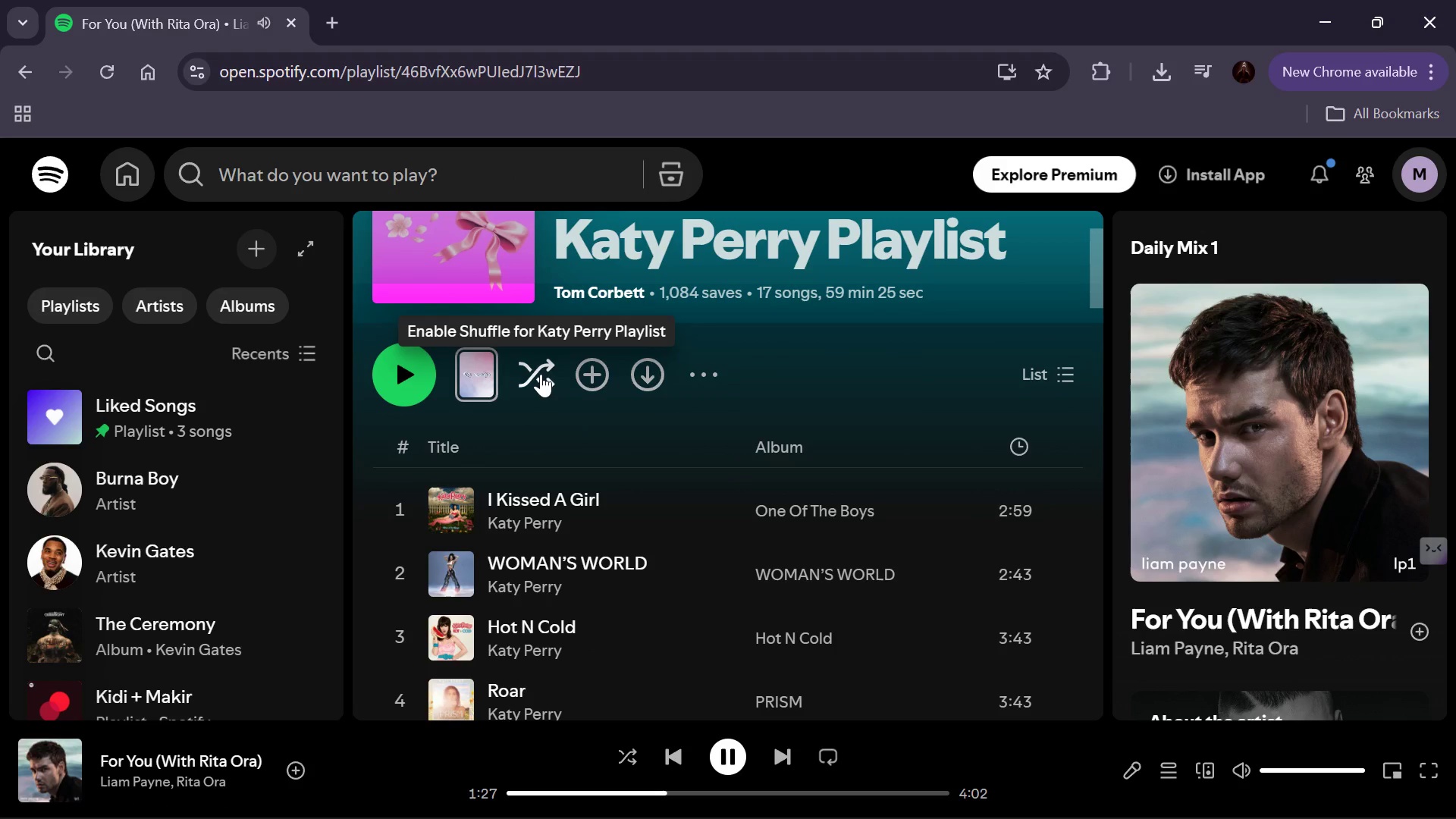 
left_click([541, 374])
 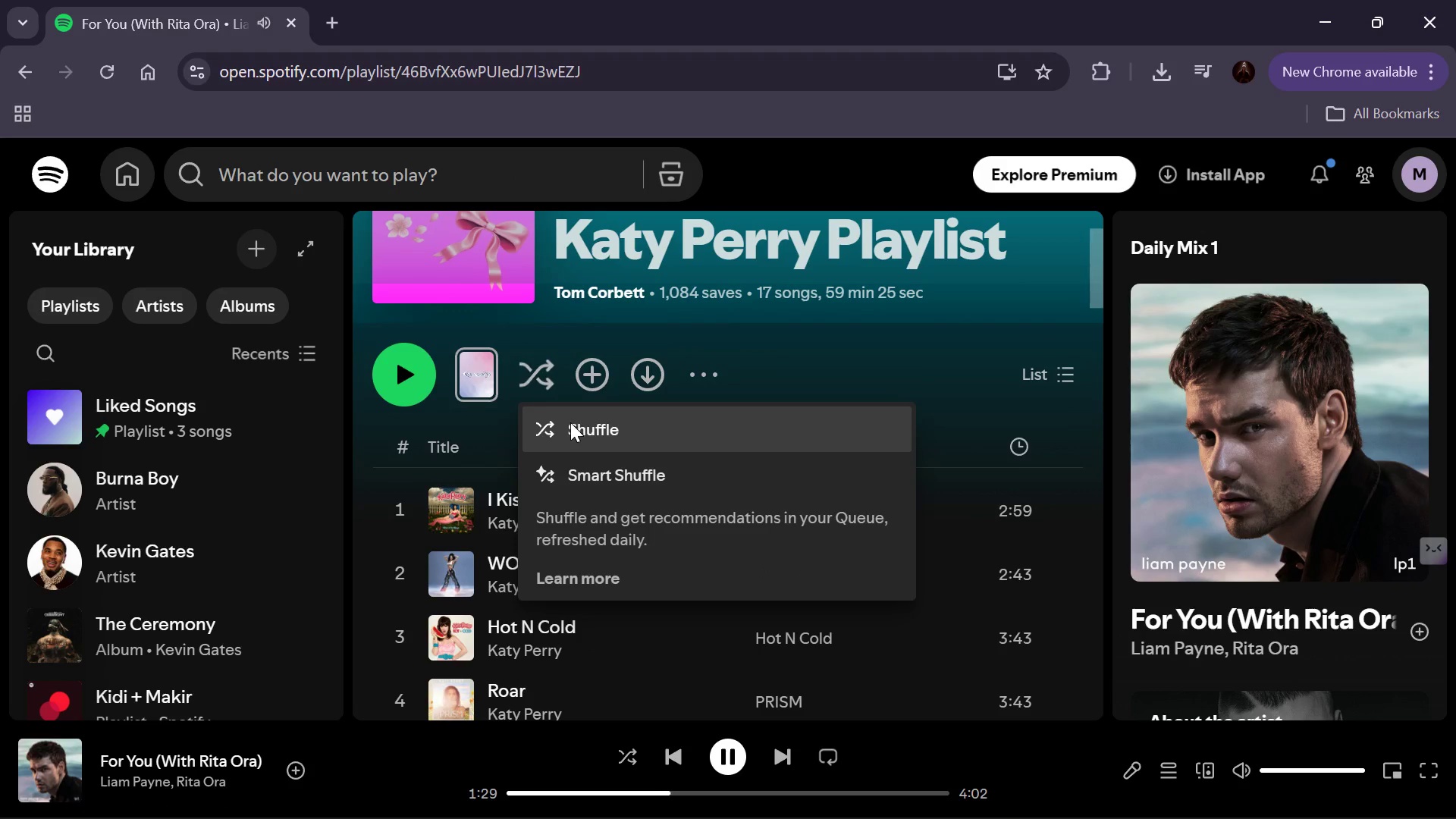 
left_click([576, 432])
 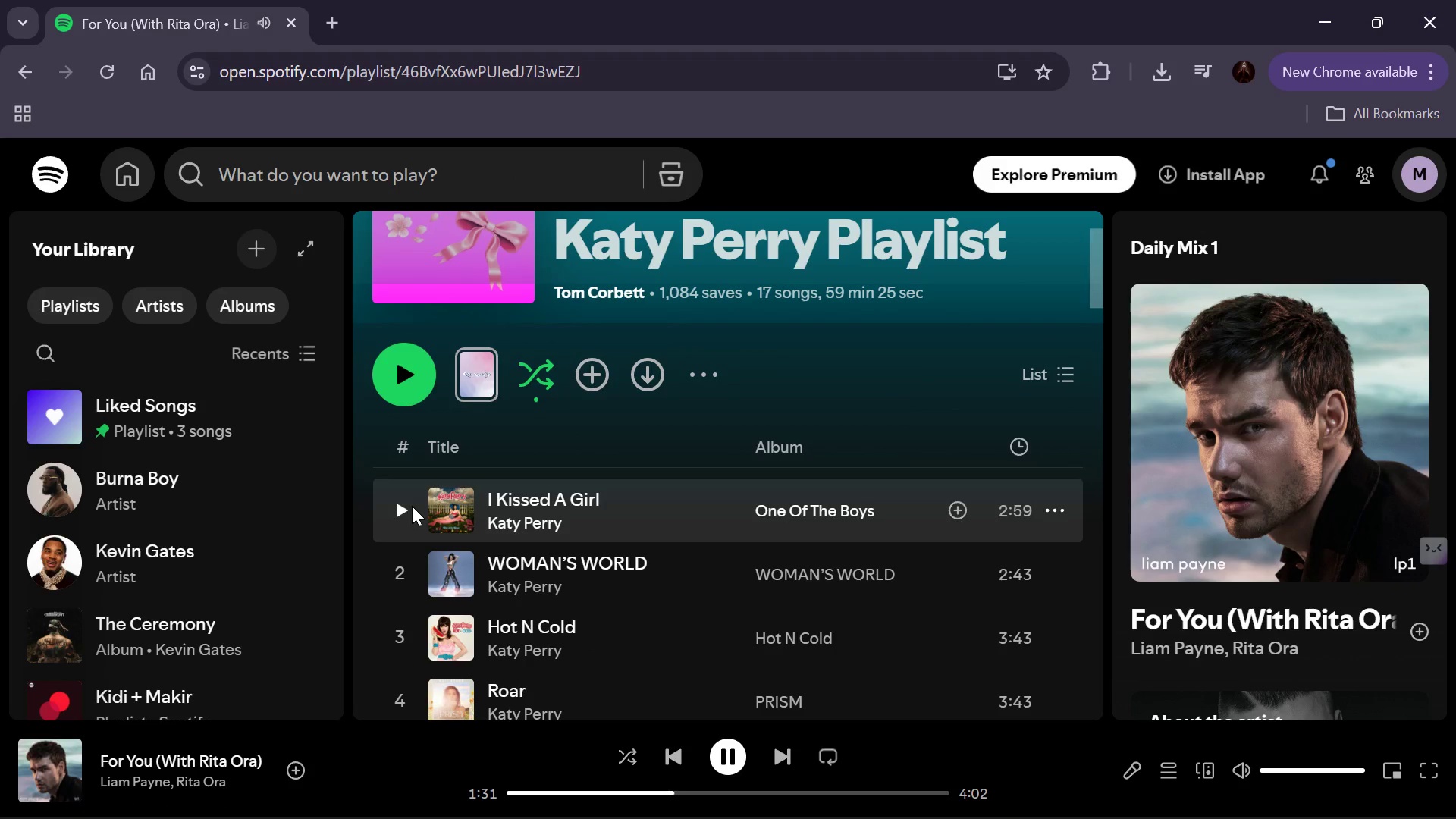 
left_click([401, 505])
 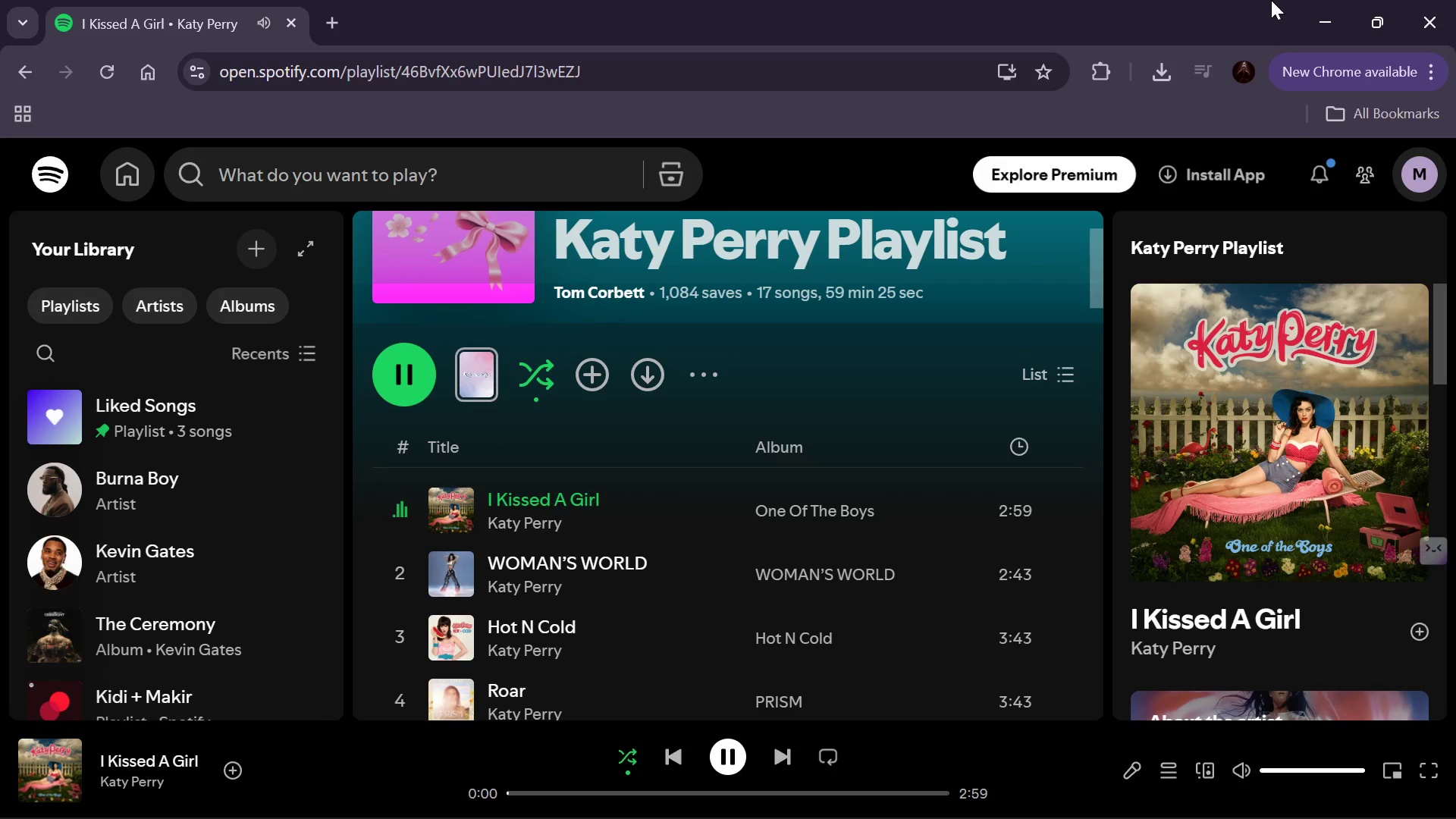 
left_click([1301, 16])
 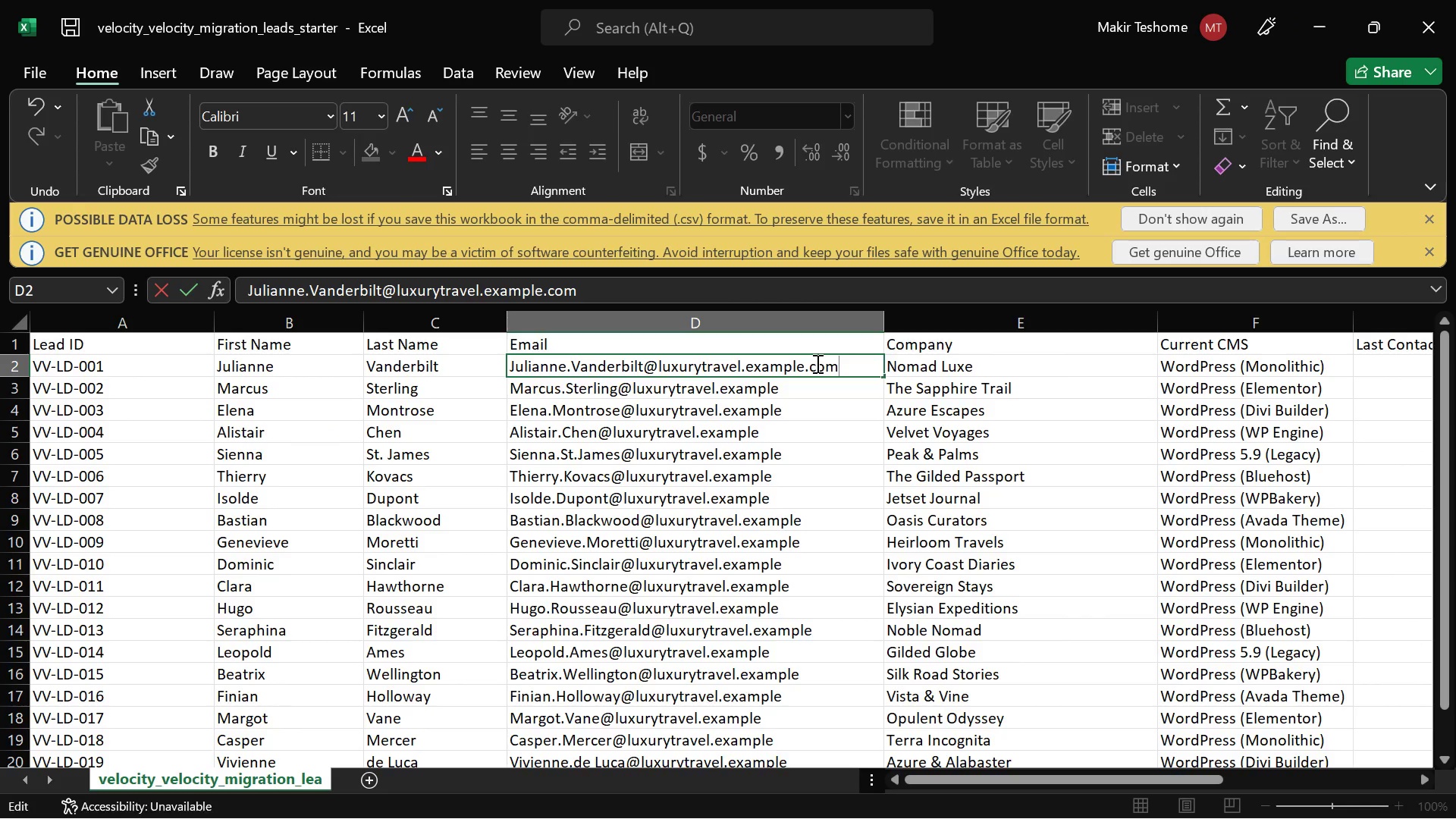 
hold_key(key=ArrowLeft, duration=0.64)
 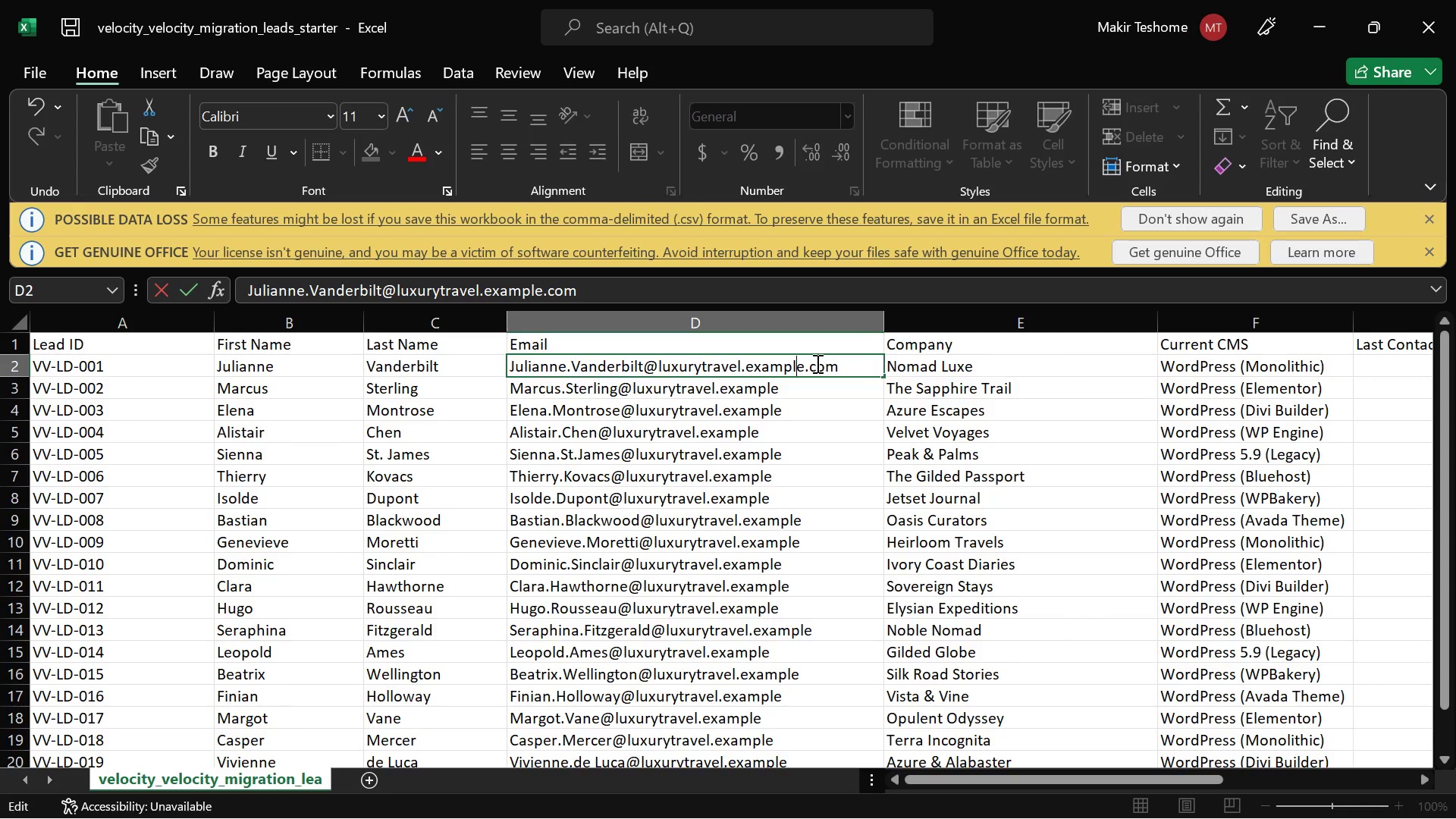 
key(ArrowLeft)
 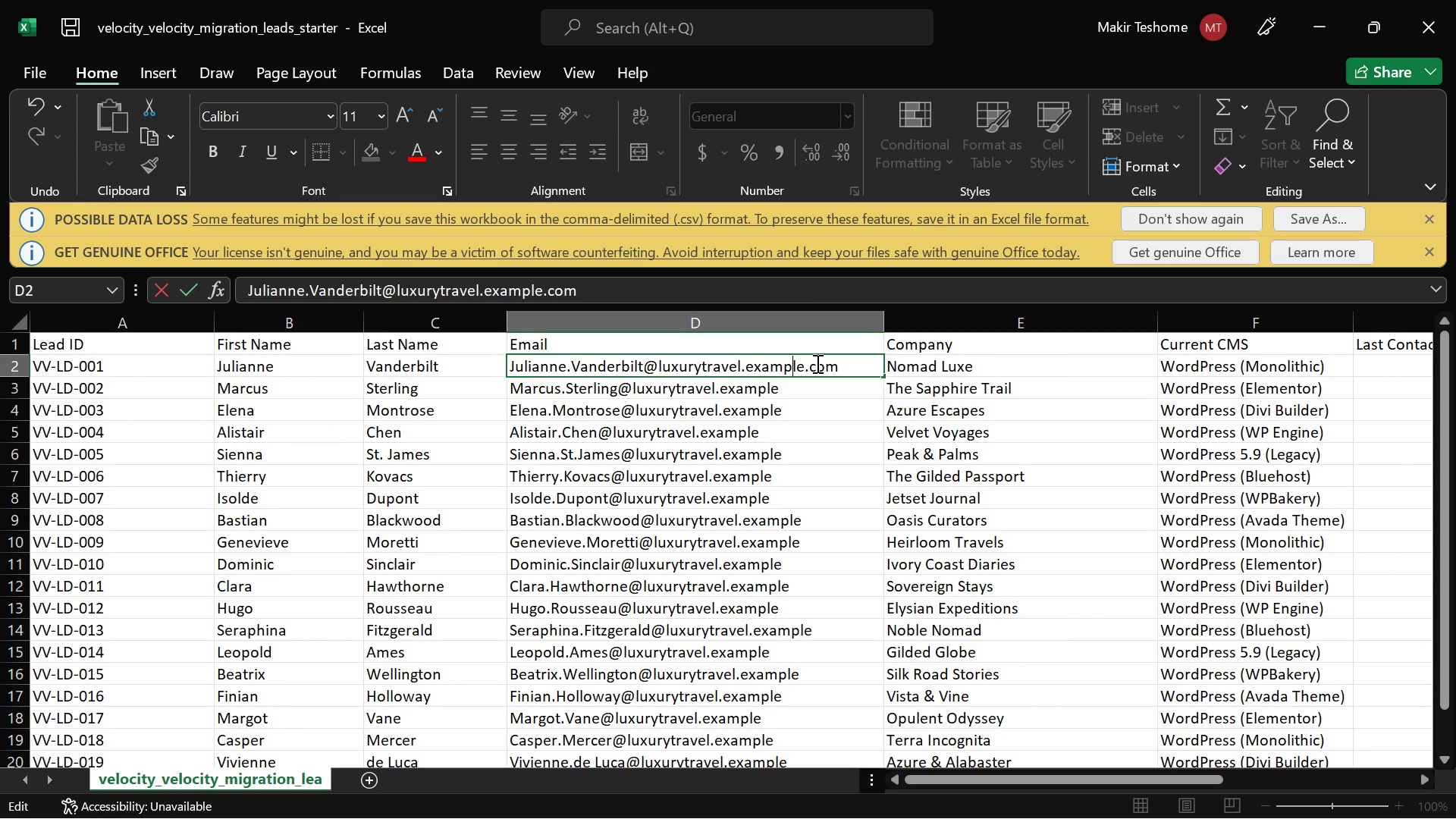 
key(ArrowLeft)
 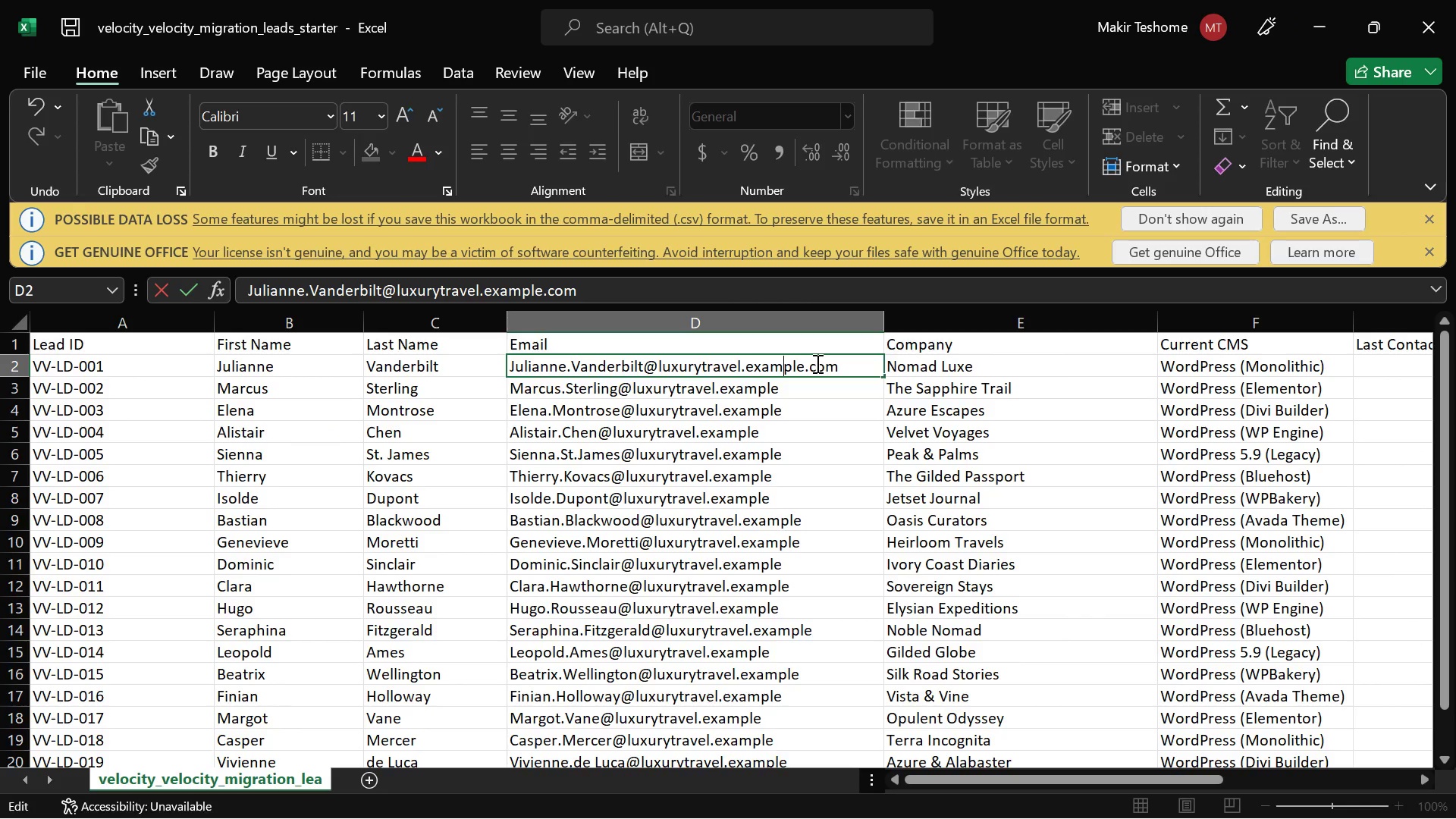 
key(ArrowLeft)
 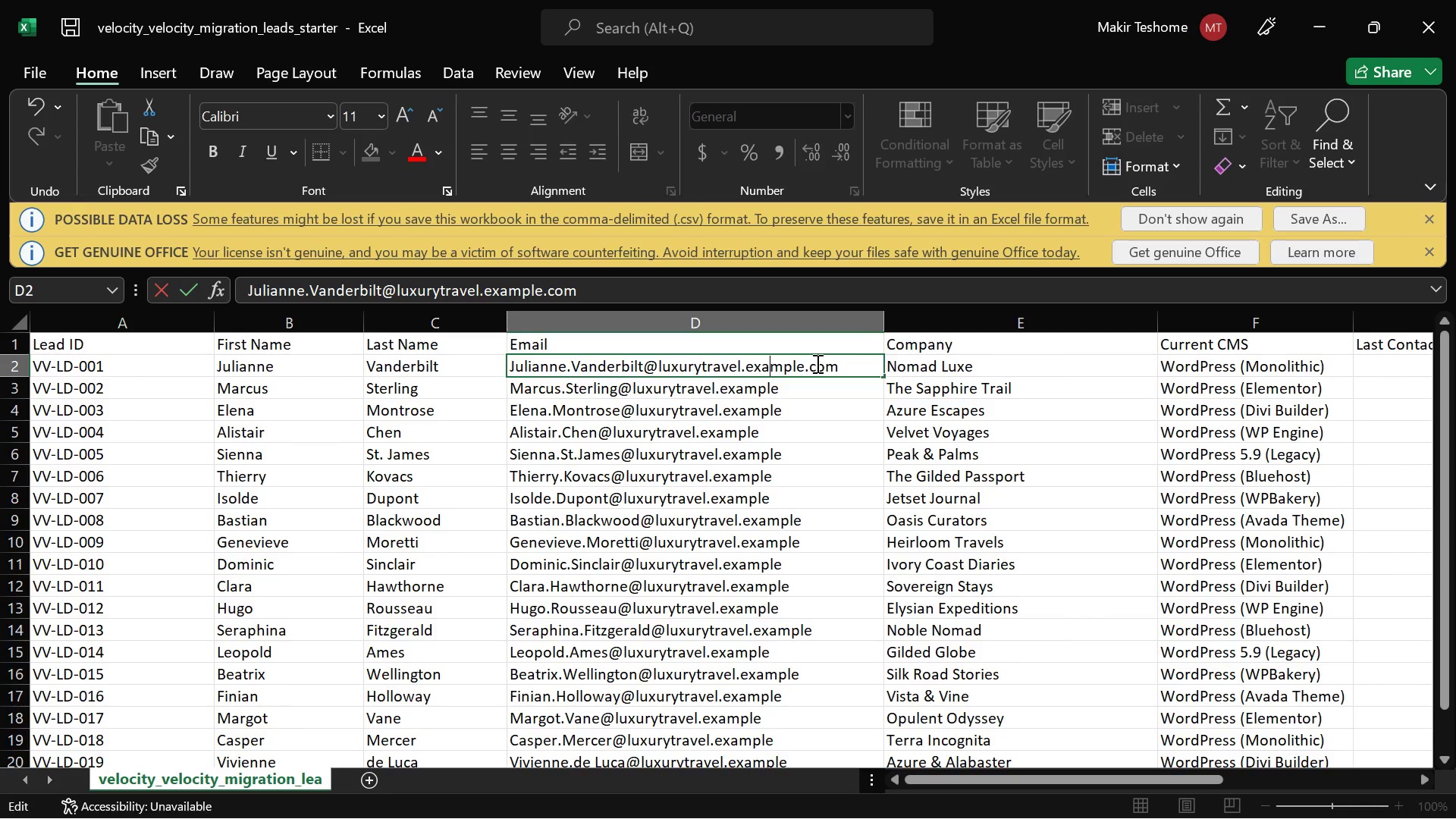 
key(ArrowLeft)
 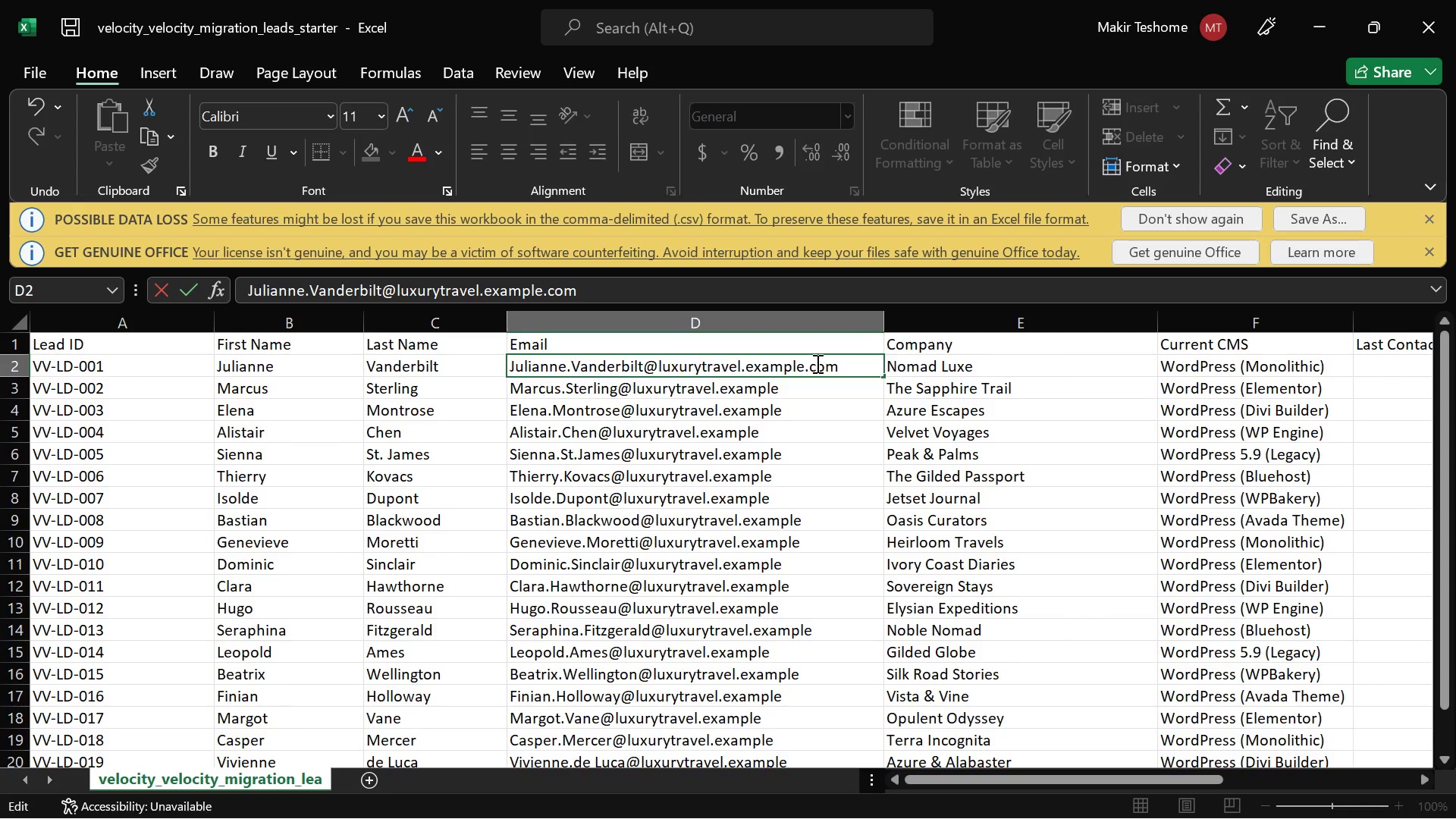 
key(ArrowLeft)
 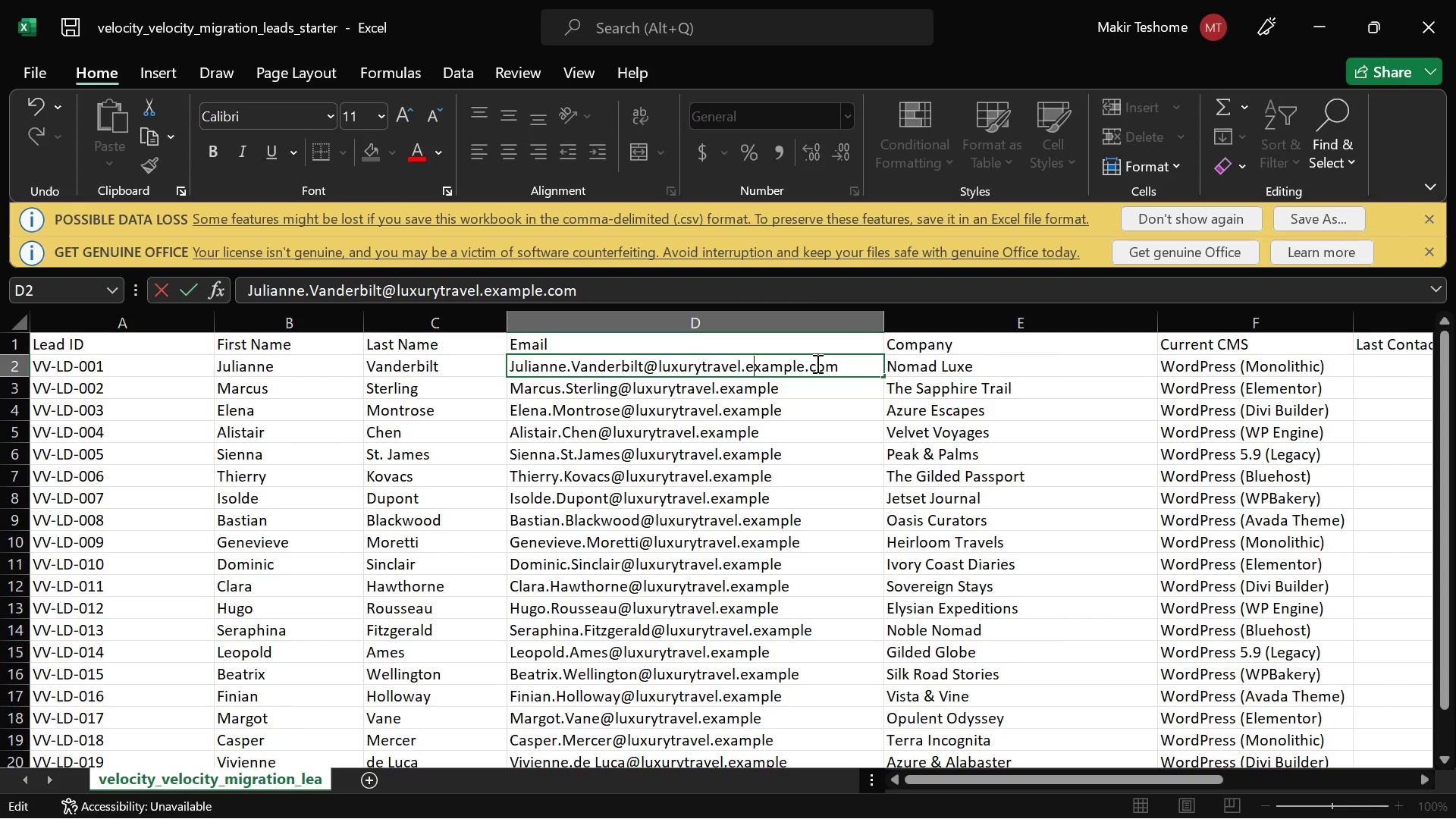 
key(ArrowLeft)
 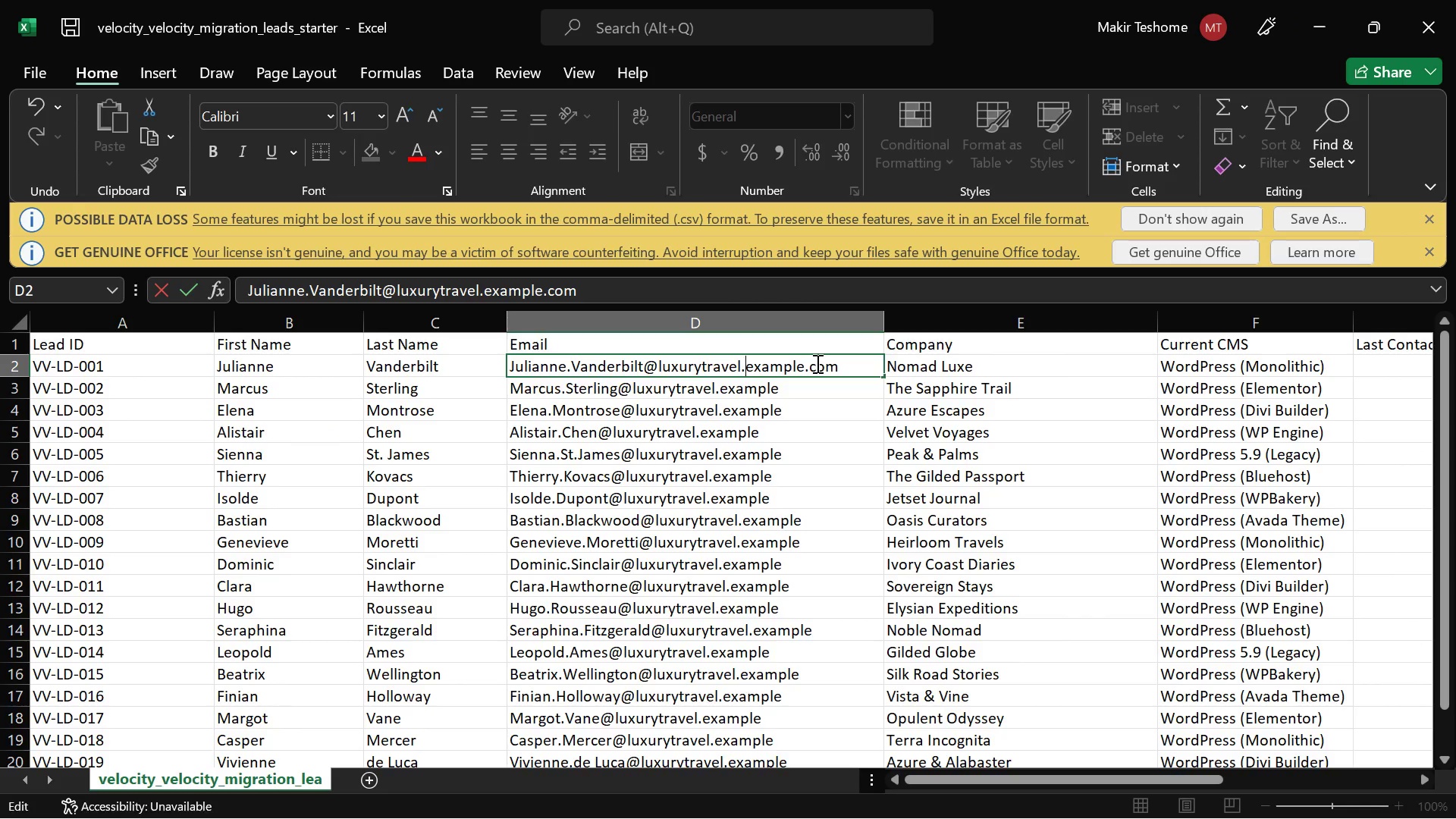 
key(Backspace)
 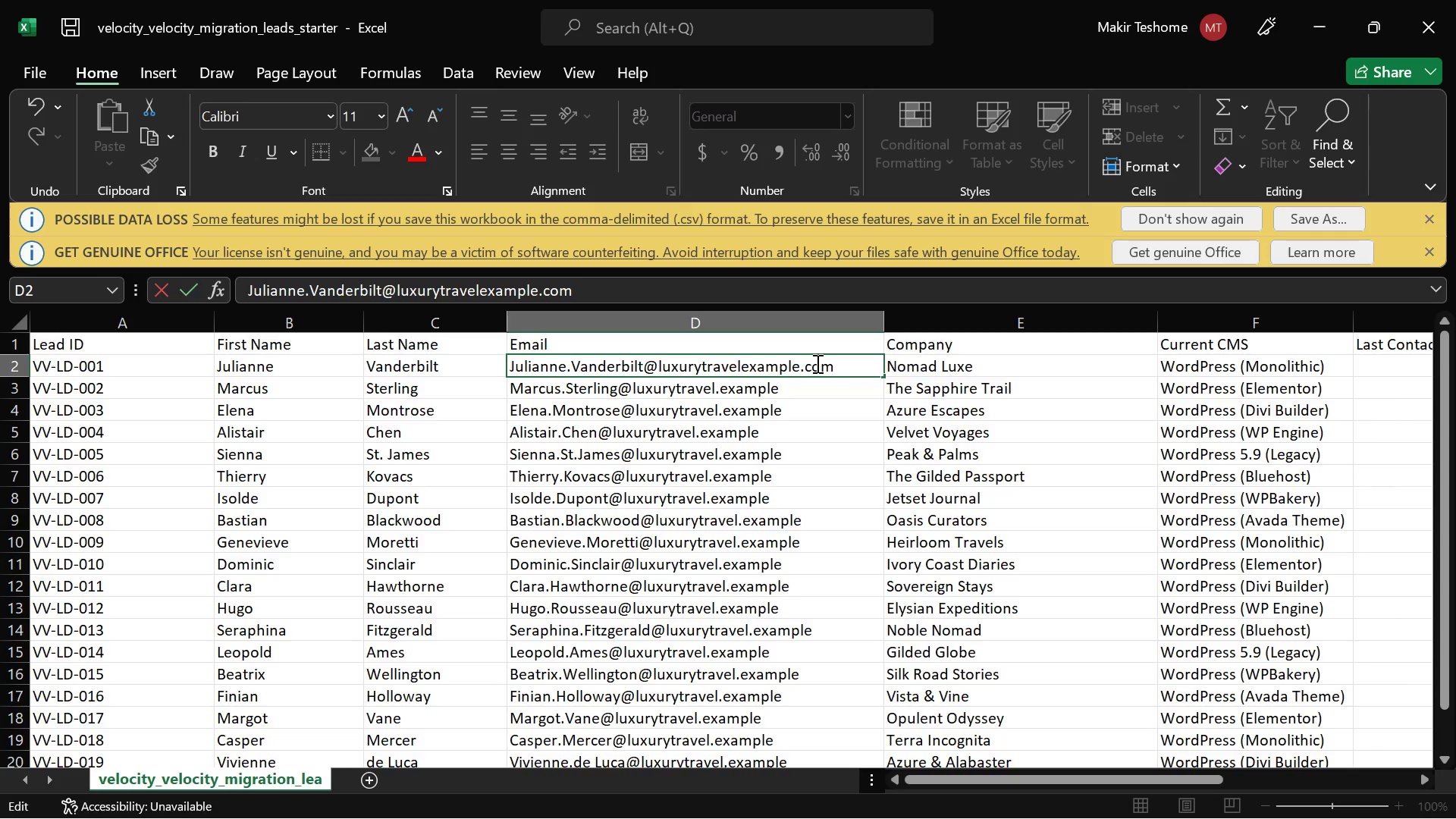 
key(ArrowRight)
 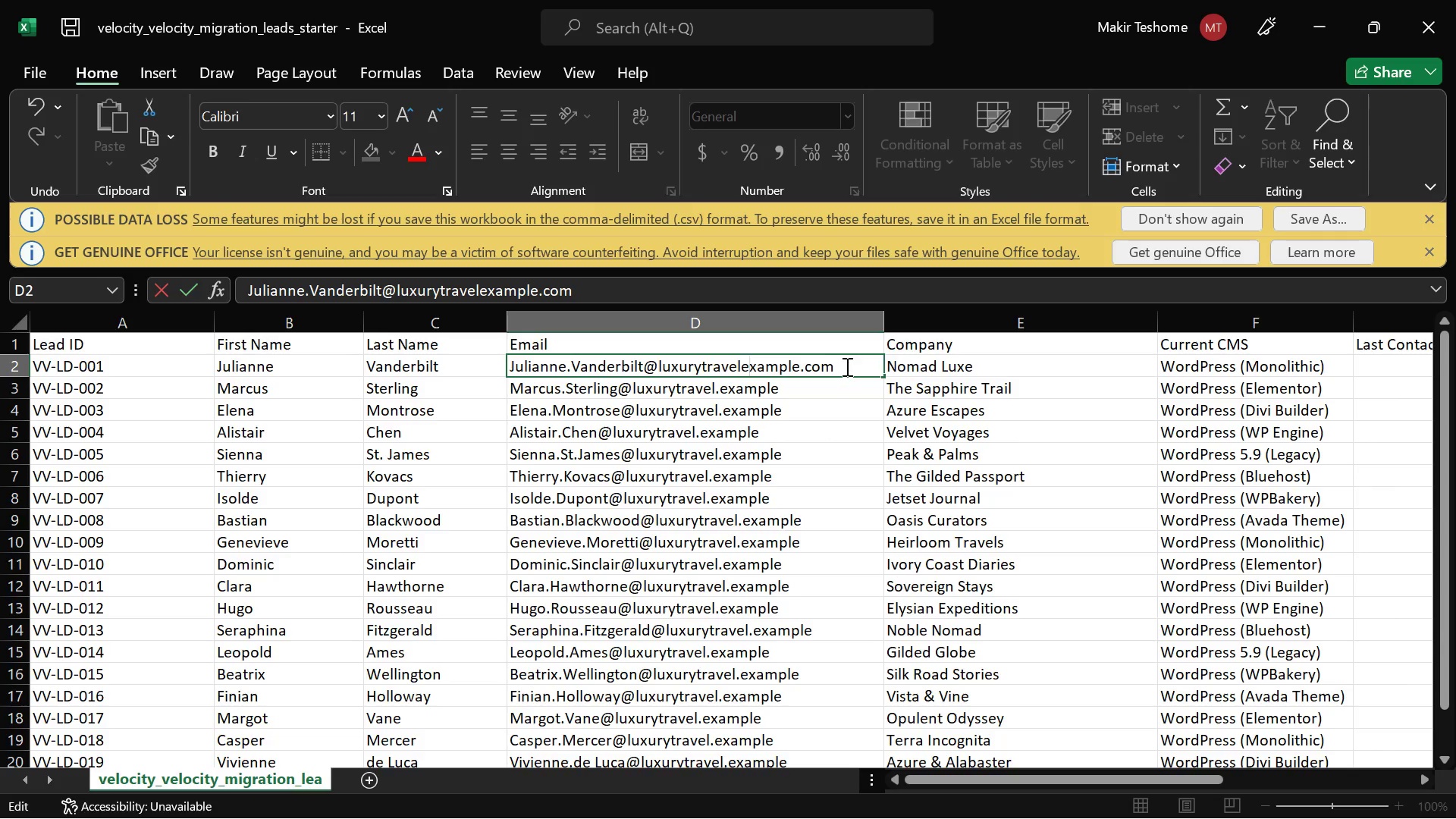 
left_click_drag(start_coordinate=[846, 366], to_coordinate=[658, 375])
 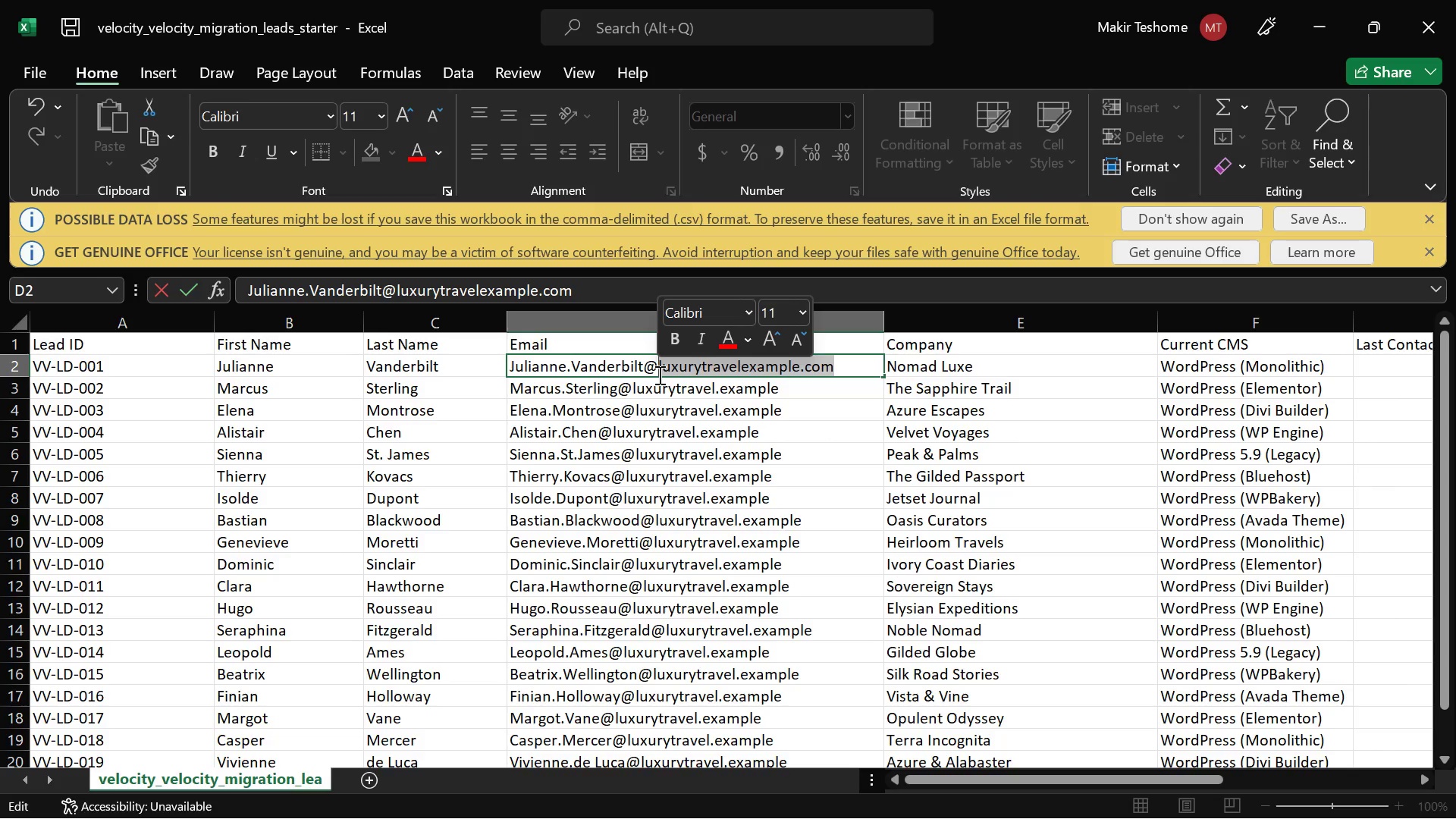 
key(Control+C)
 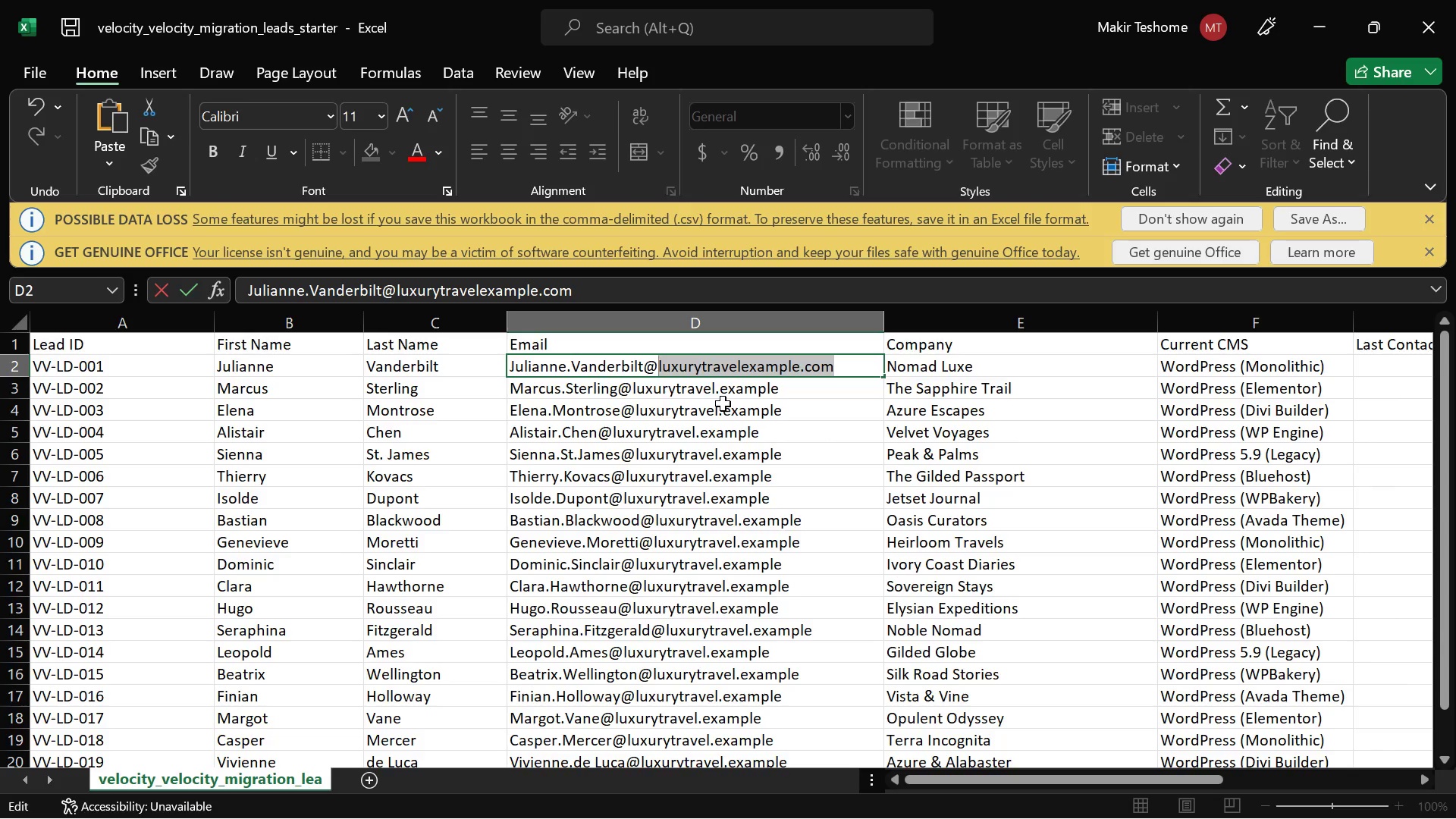 
double_click([795, 391])
 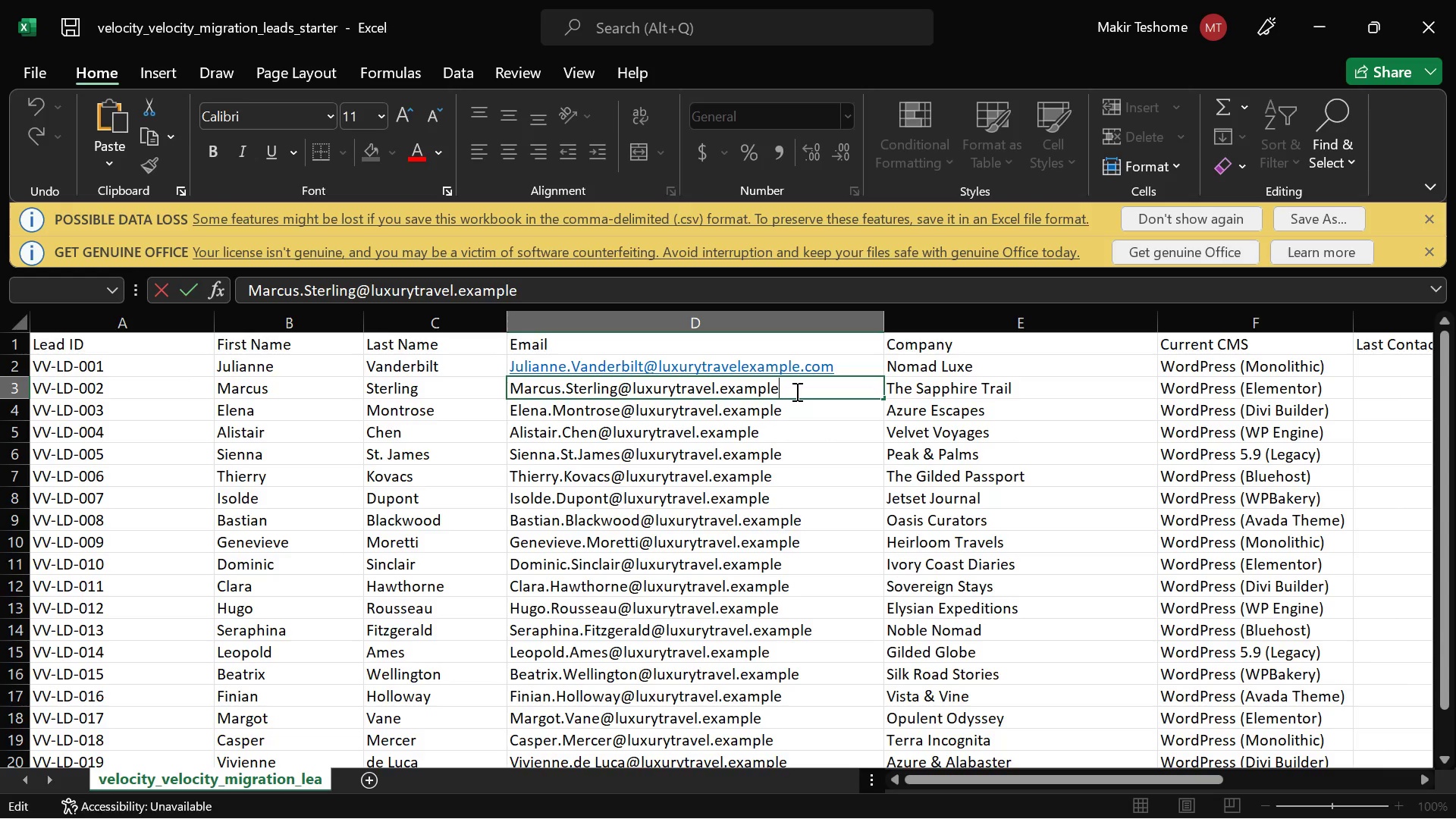 
left_click_drag(start_coordinate=[795, 391], to_coordinate=[631, 402])
 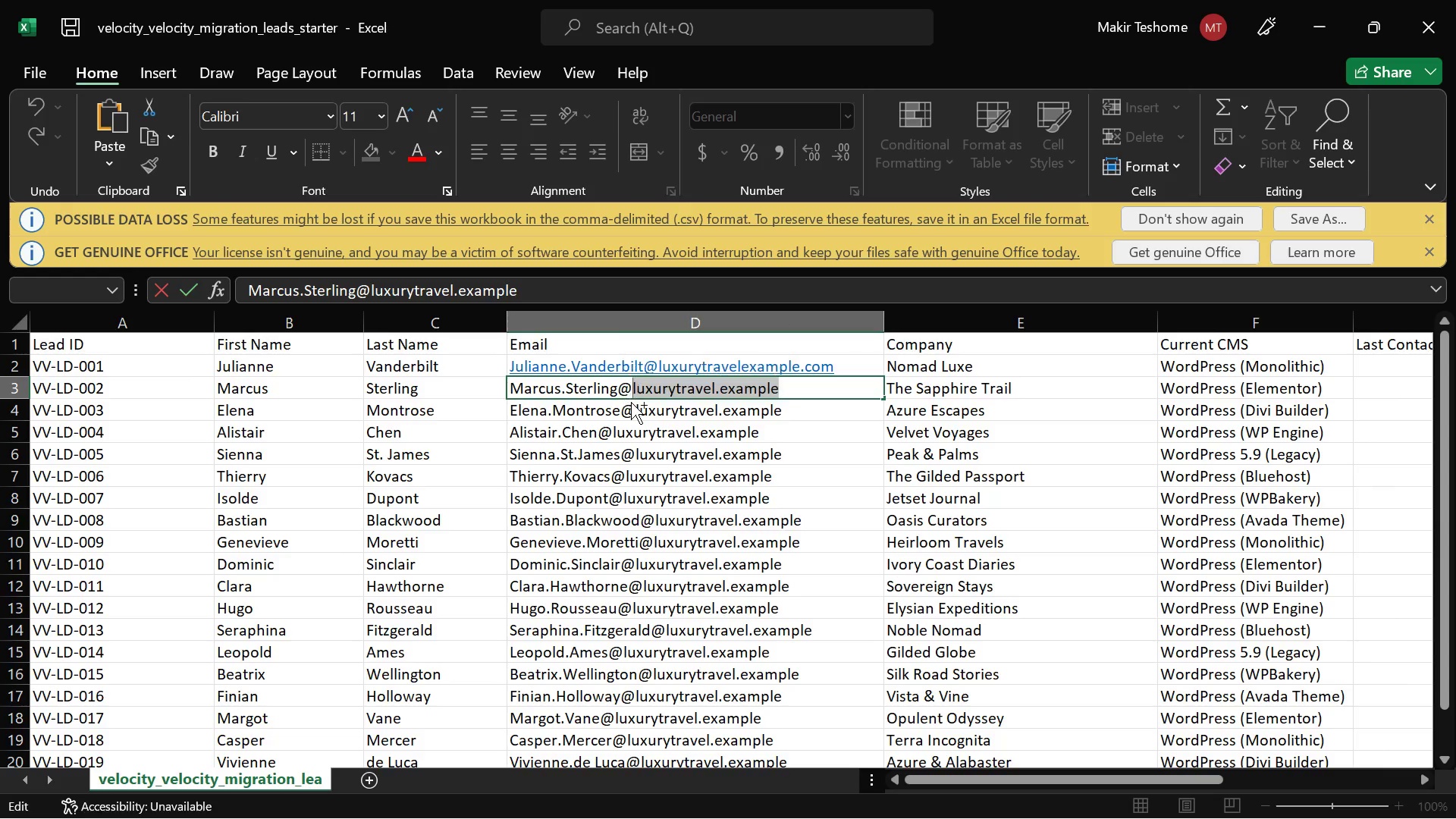 
key(Control+V)
 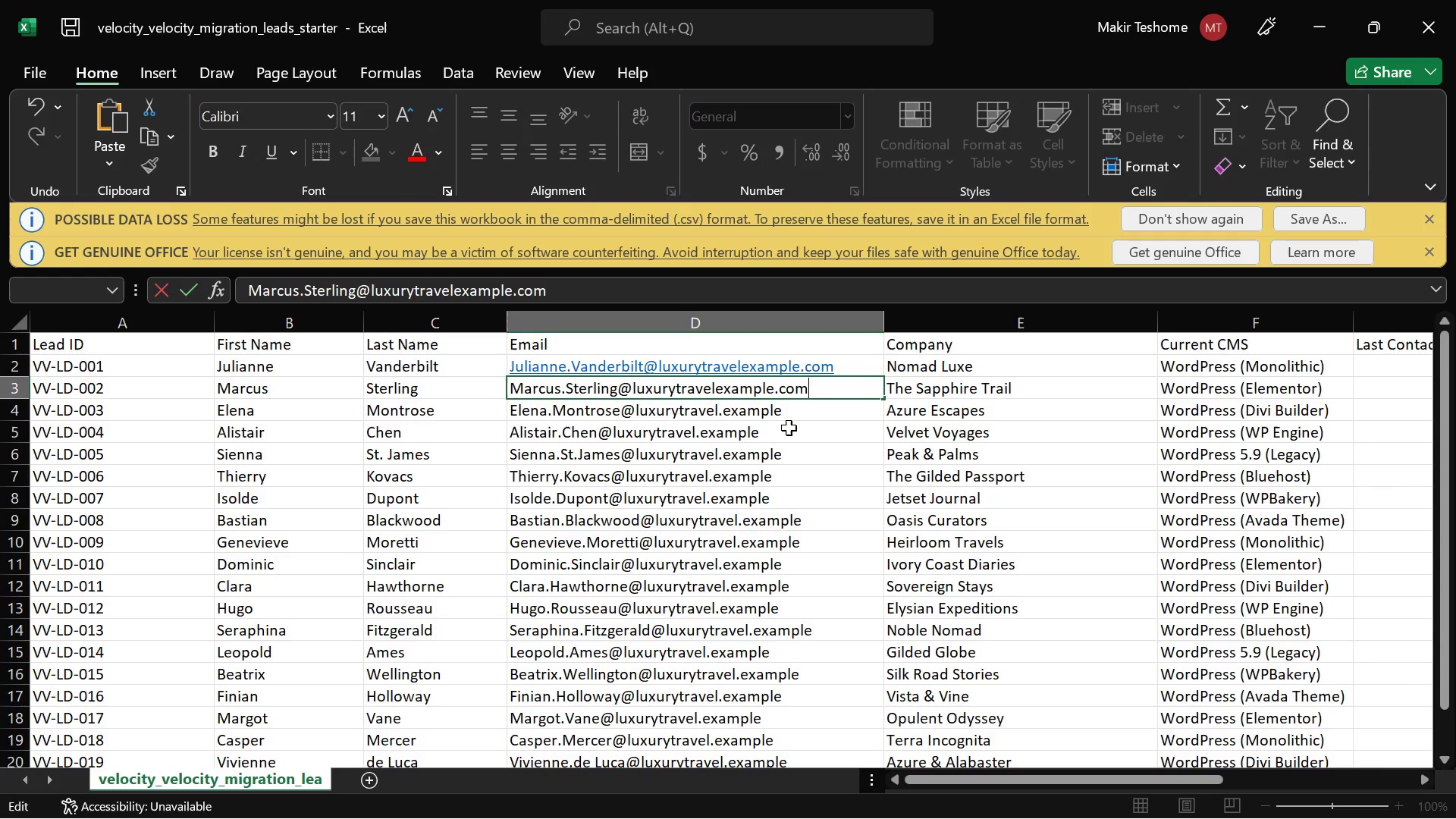 
left_click([794, 416])
 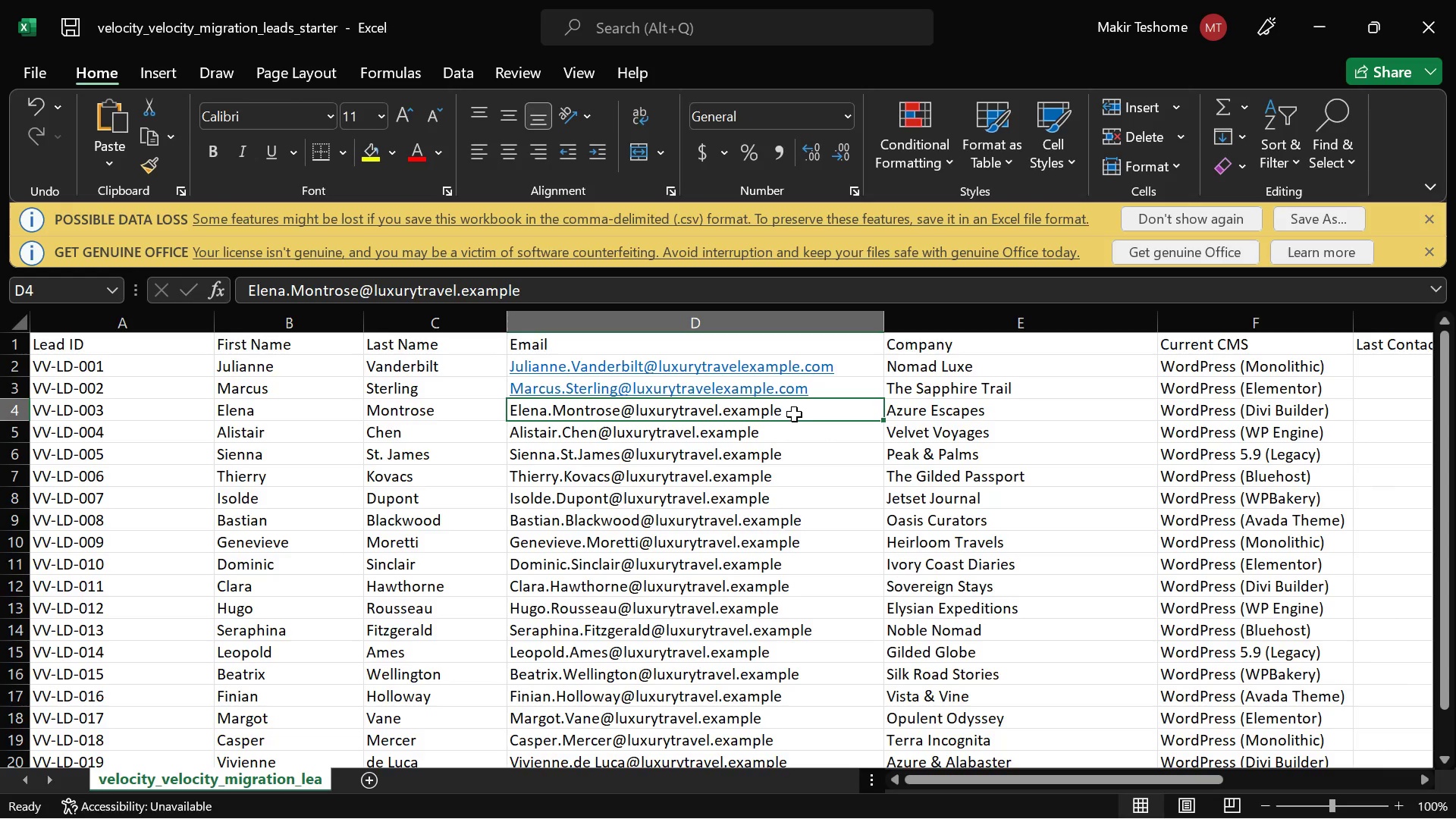 
double_click([794, 414])
 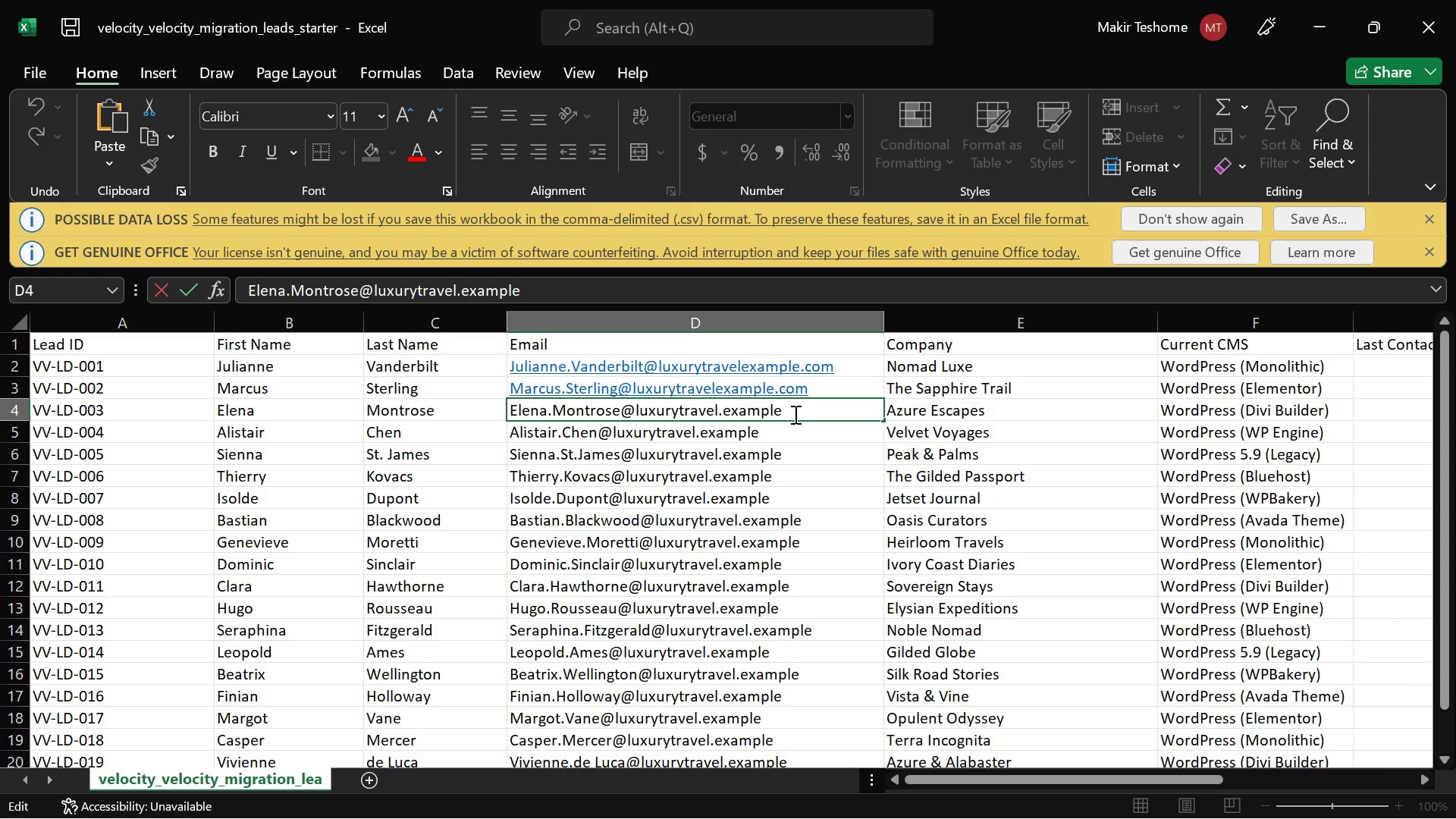 
left_click_drag(start_coordinate=[794, 414], to_coordinate=[637, 414])
 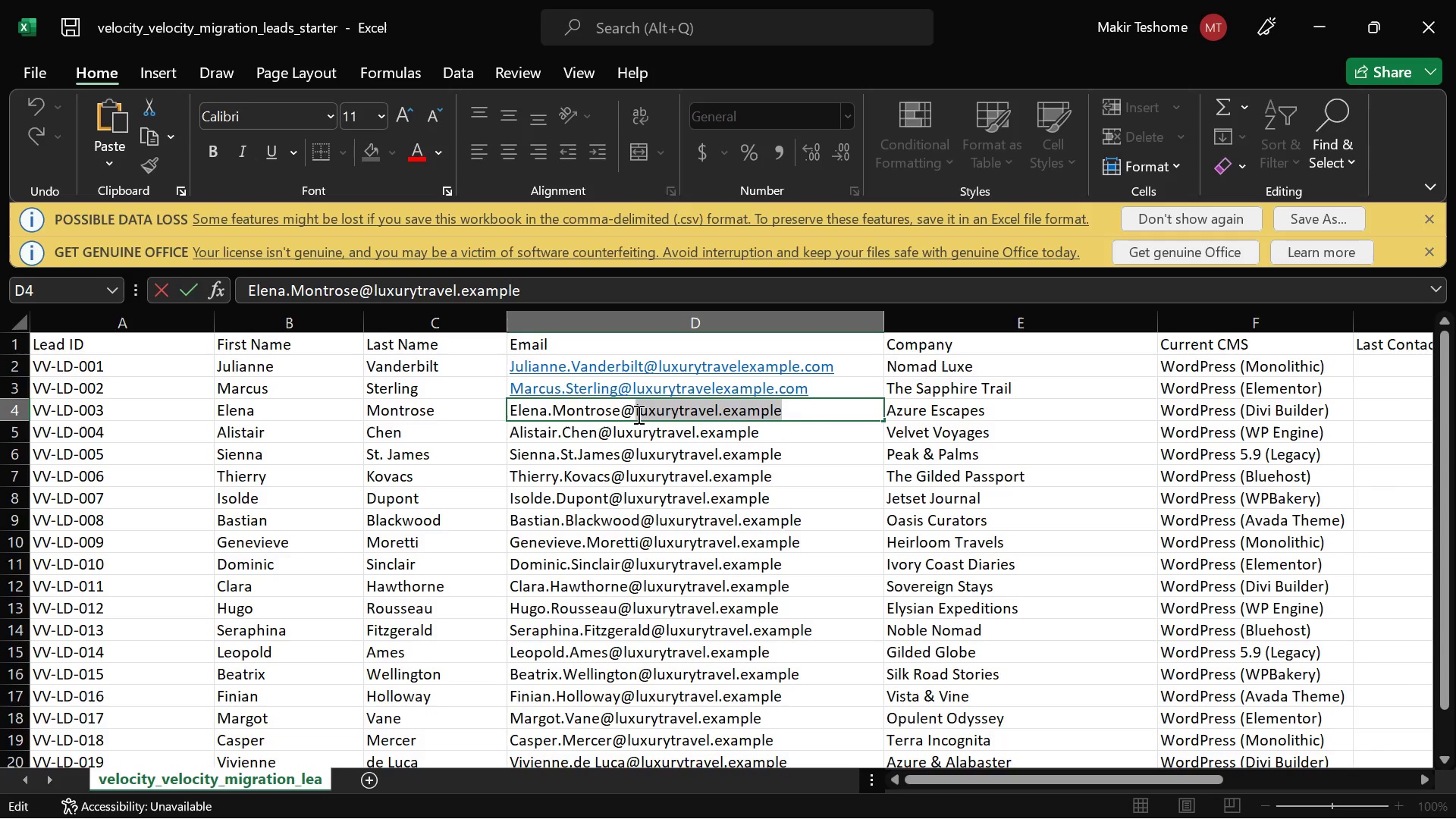 
key(Control+V)
 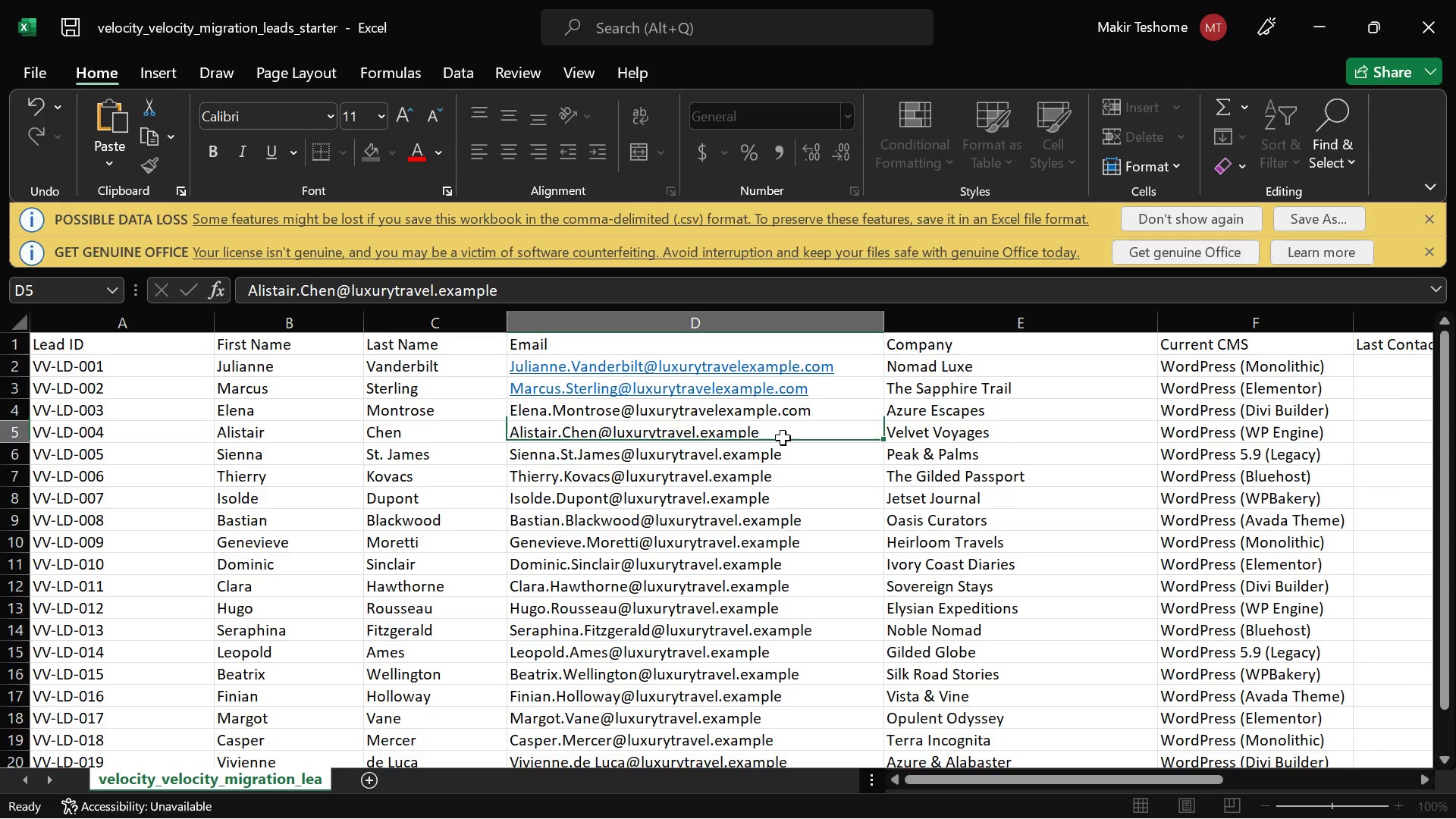 
double_click([783, 438])
 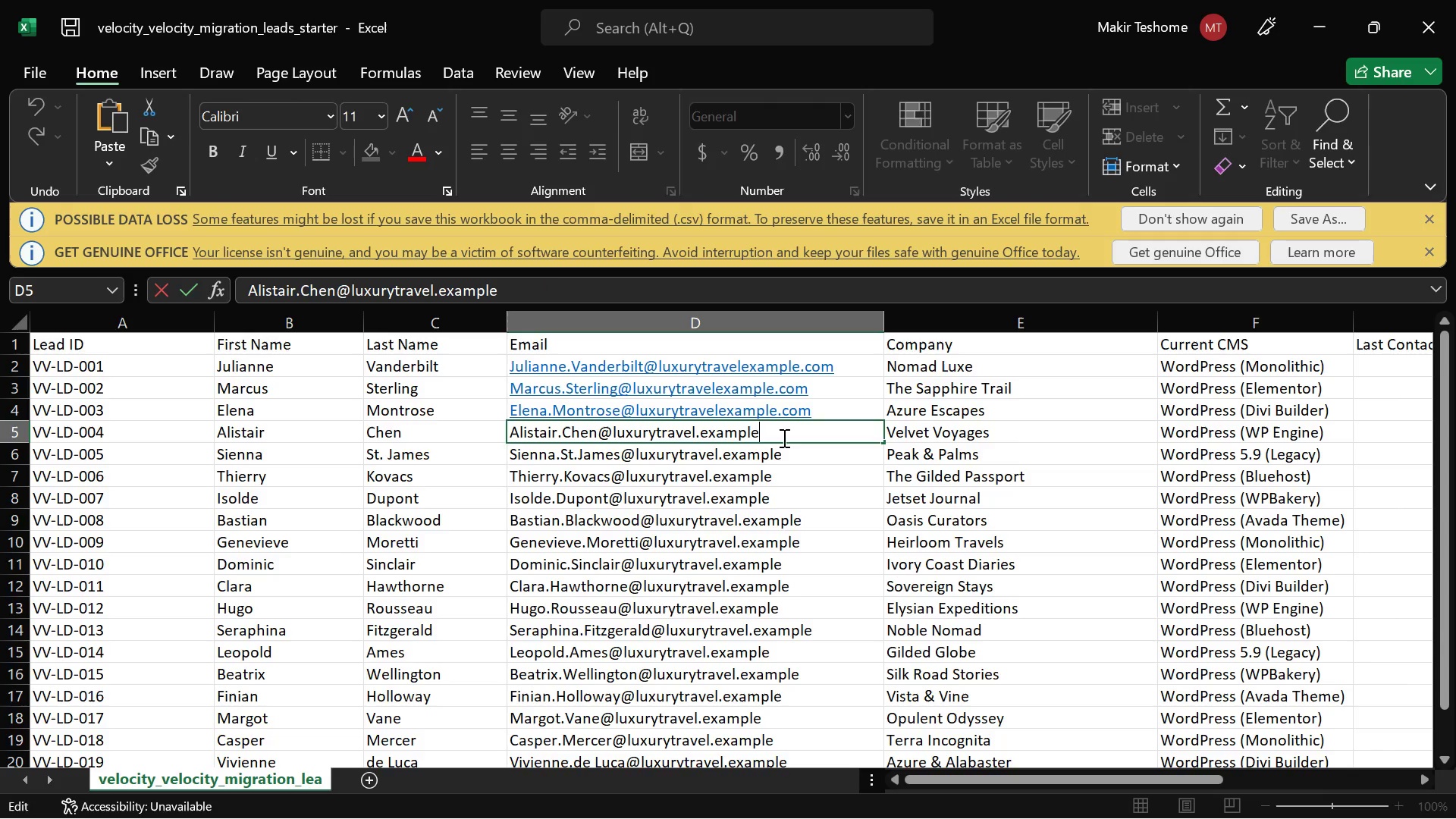 
left_click_drag(start_coordinate=[783, 438], to_coordinate=[610, 443])
 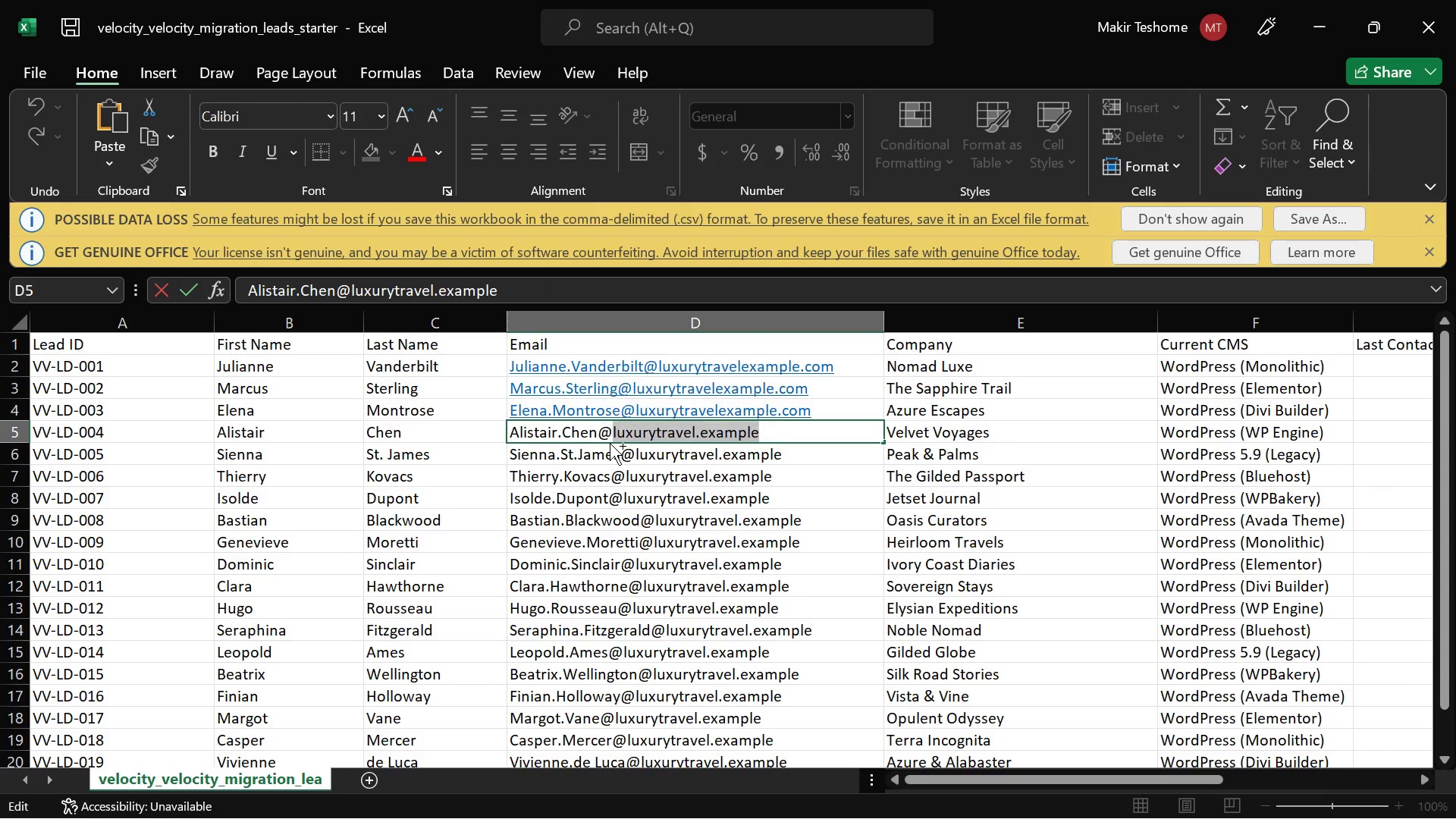 
key(Control+V)
 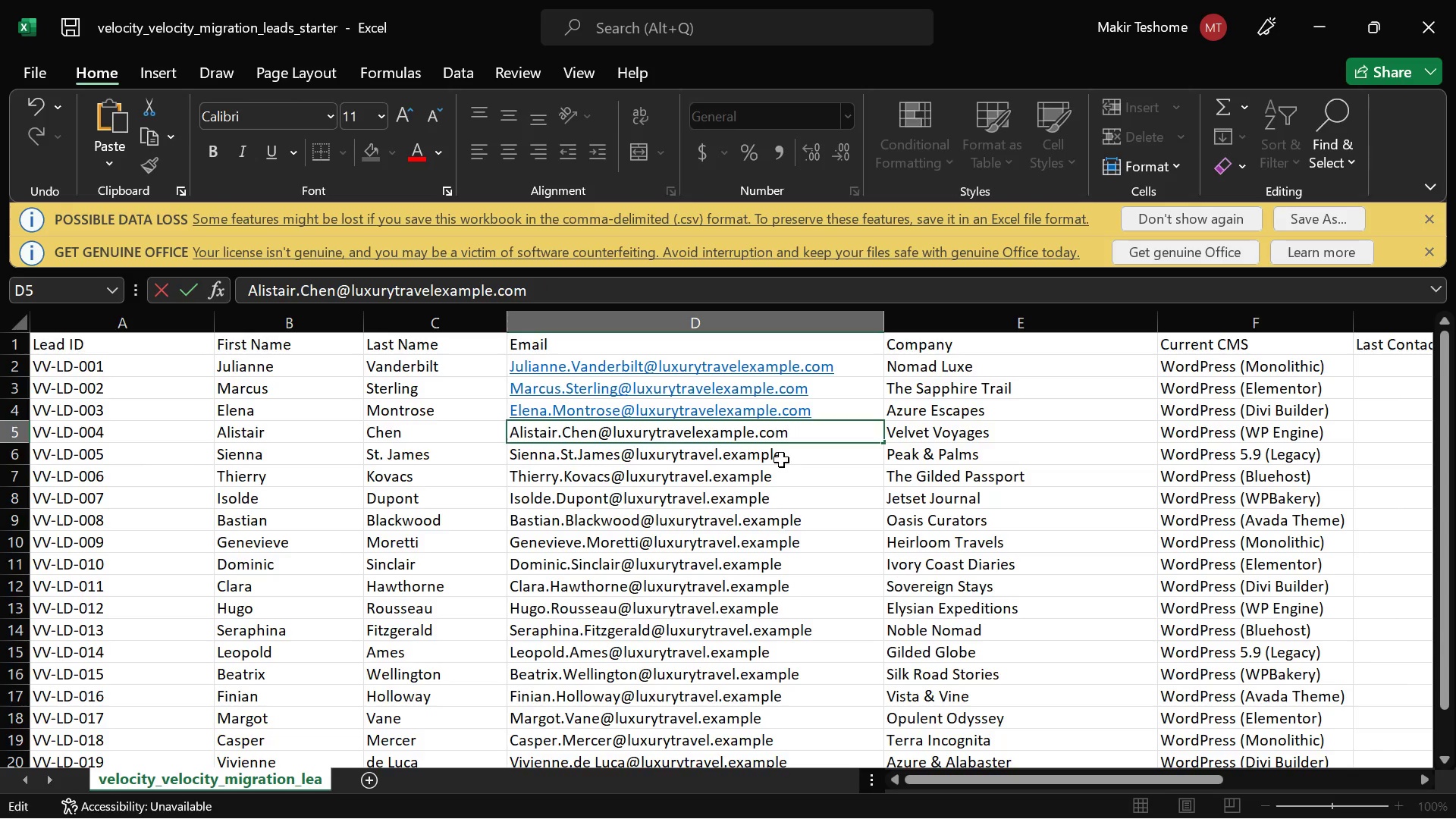 
double_click([781, 460])
 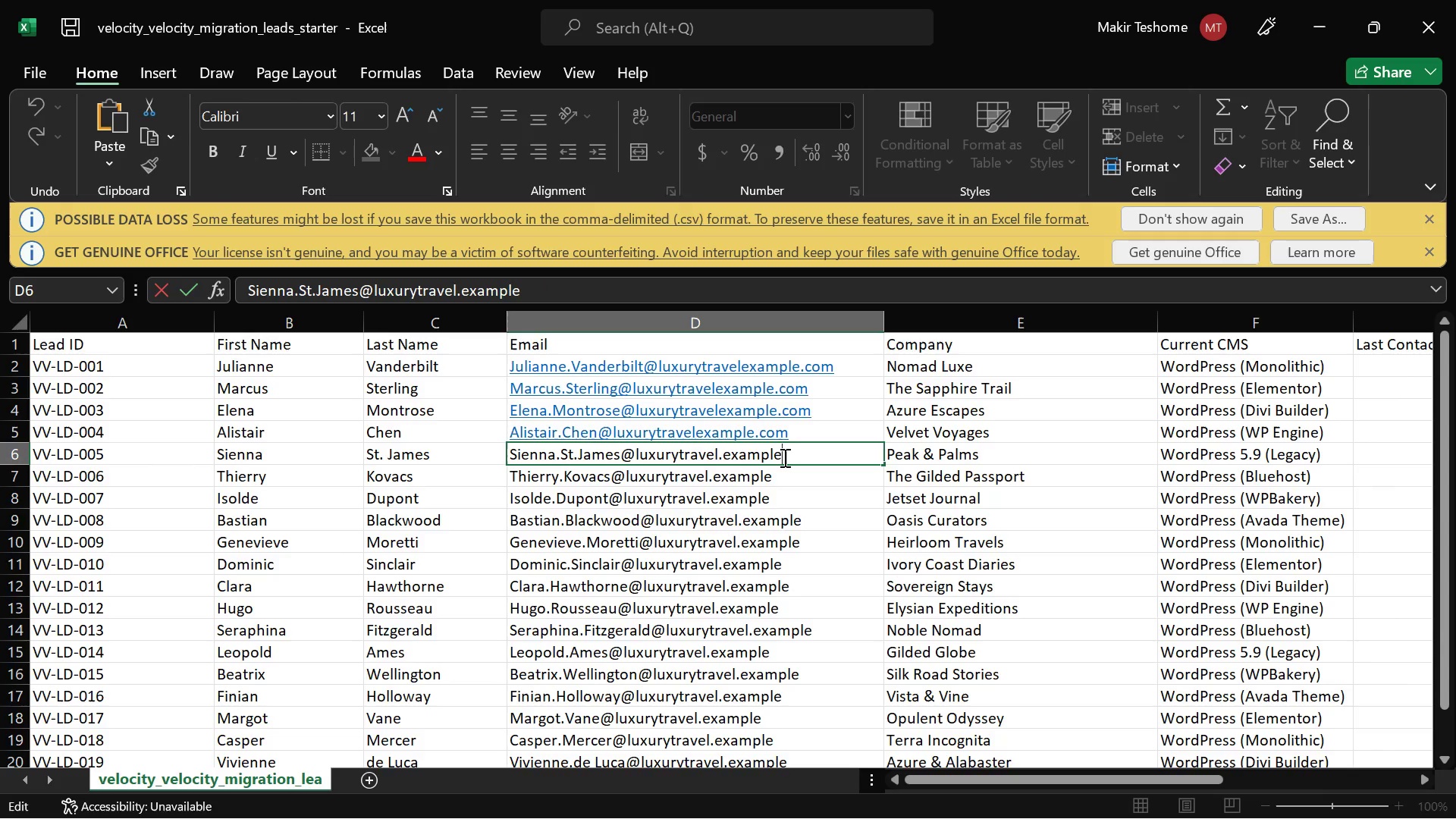 
left_click_drag(start_coordinate=[783, 457], to_coordinate=[631, 459])
 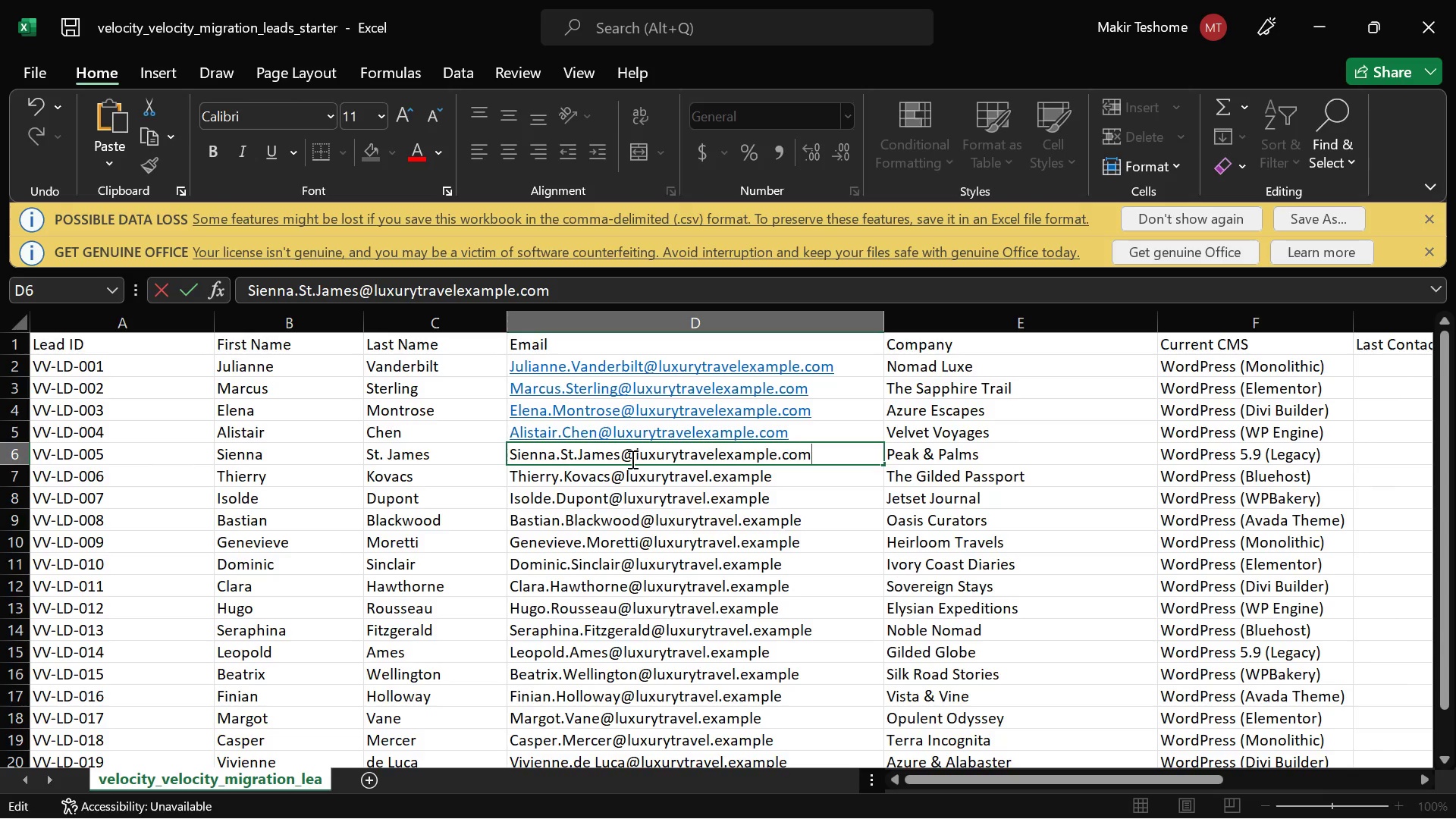 
key(Control+V)
 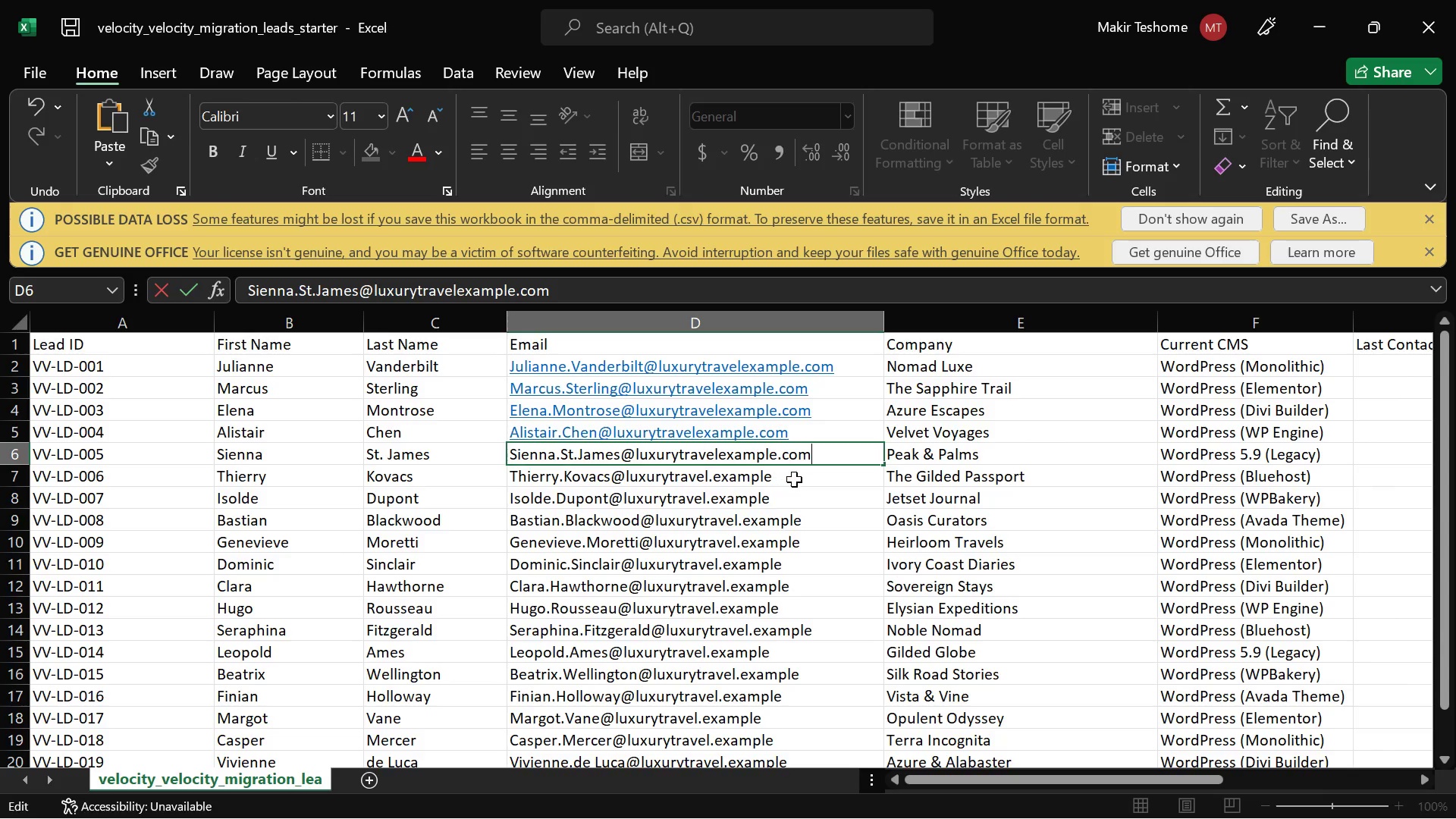 
double_click([794, 479])
 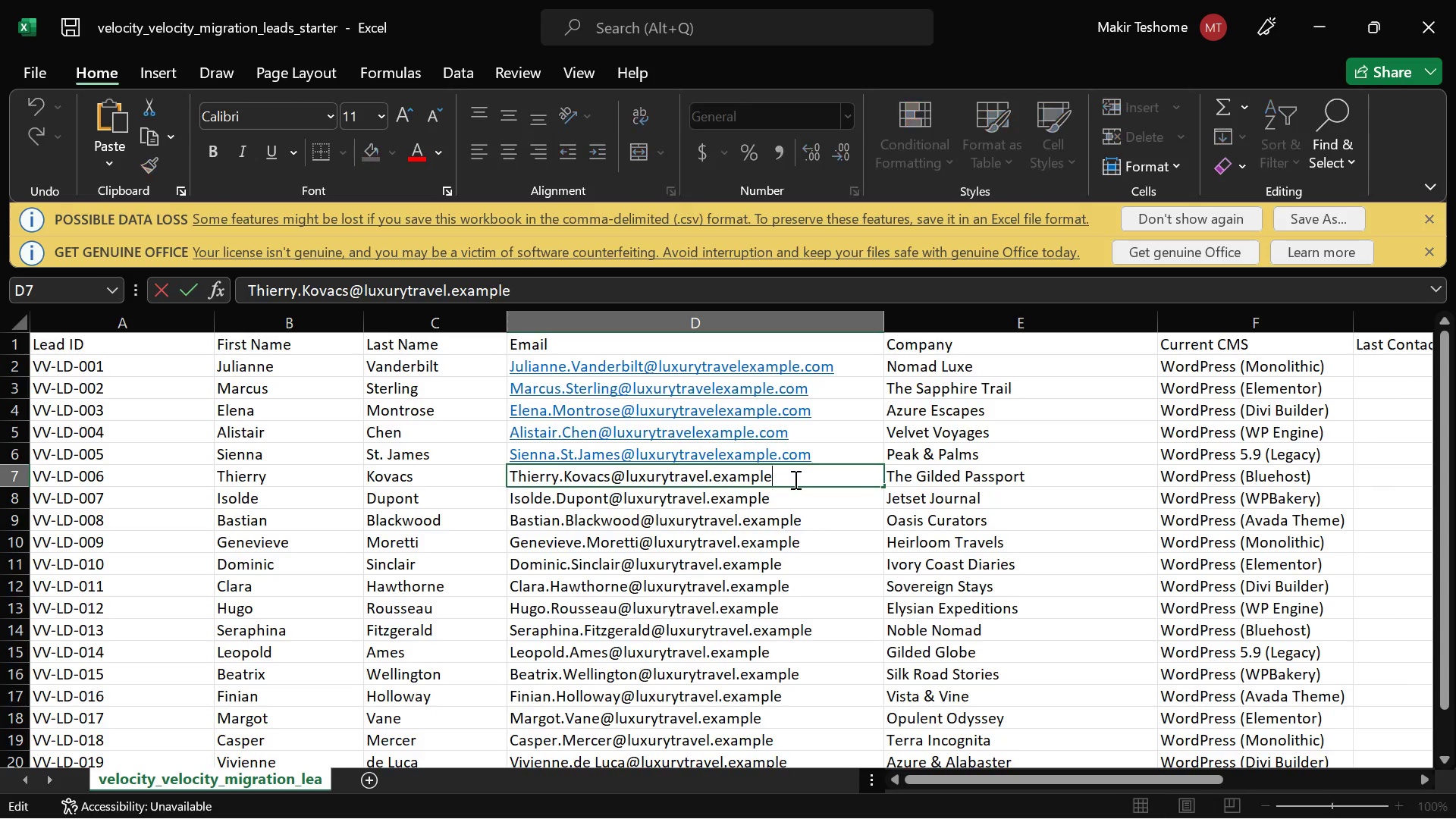 
left_click_drag(start_coordinate=[794, 479], to_coordinate=[626, 483])
 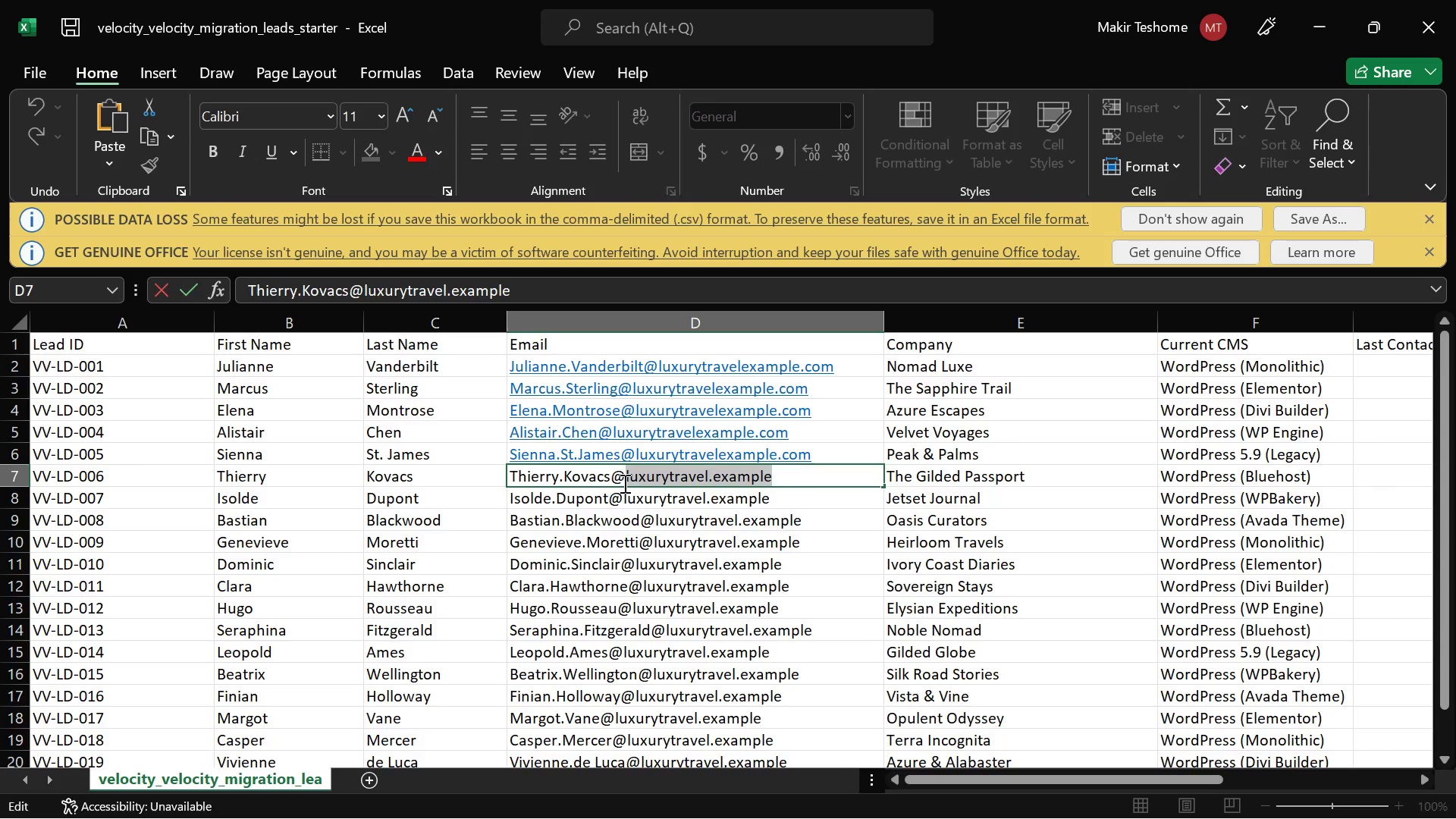 
key(Control+V)
 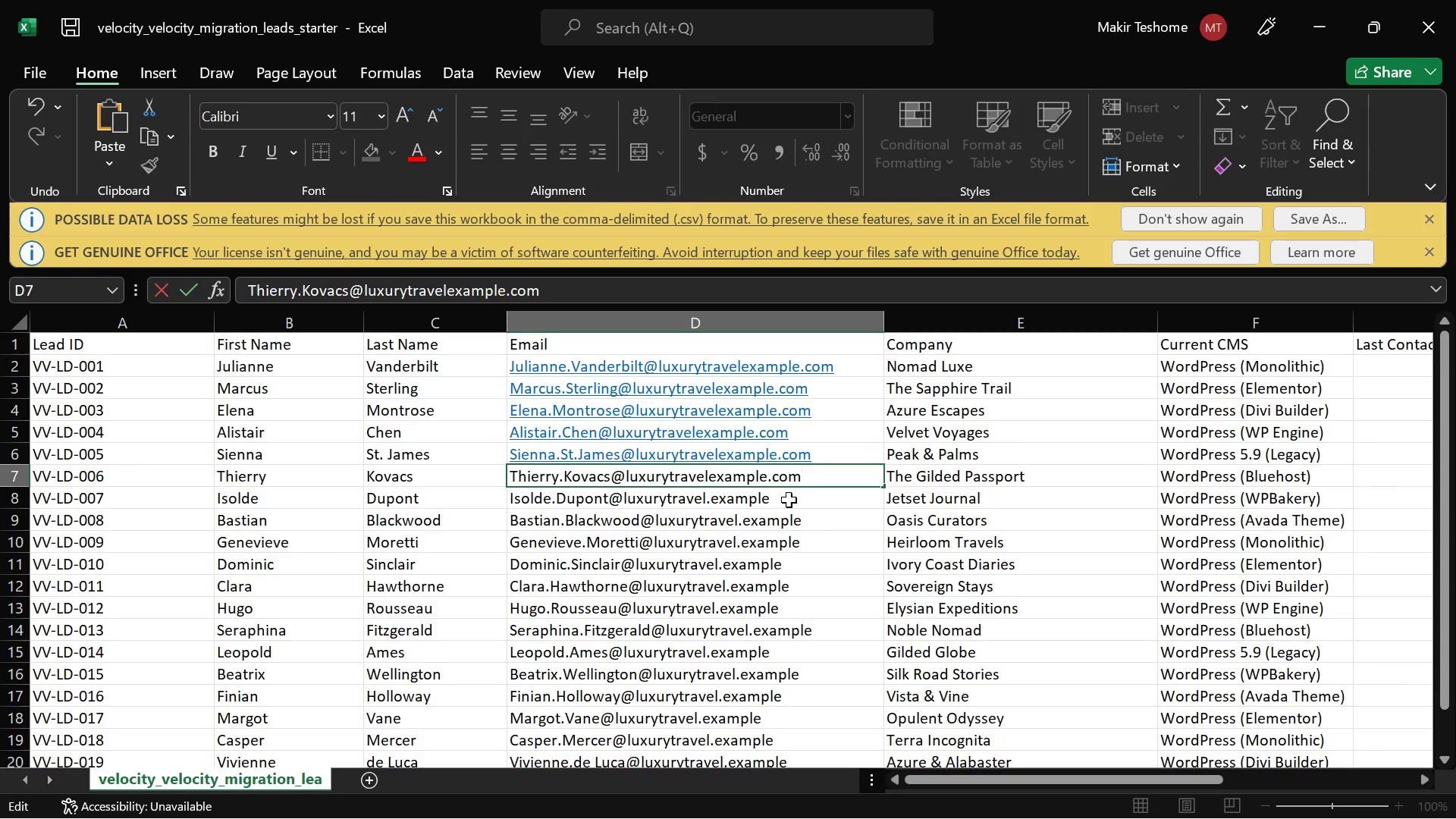 
left_click([792, 497])
 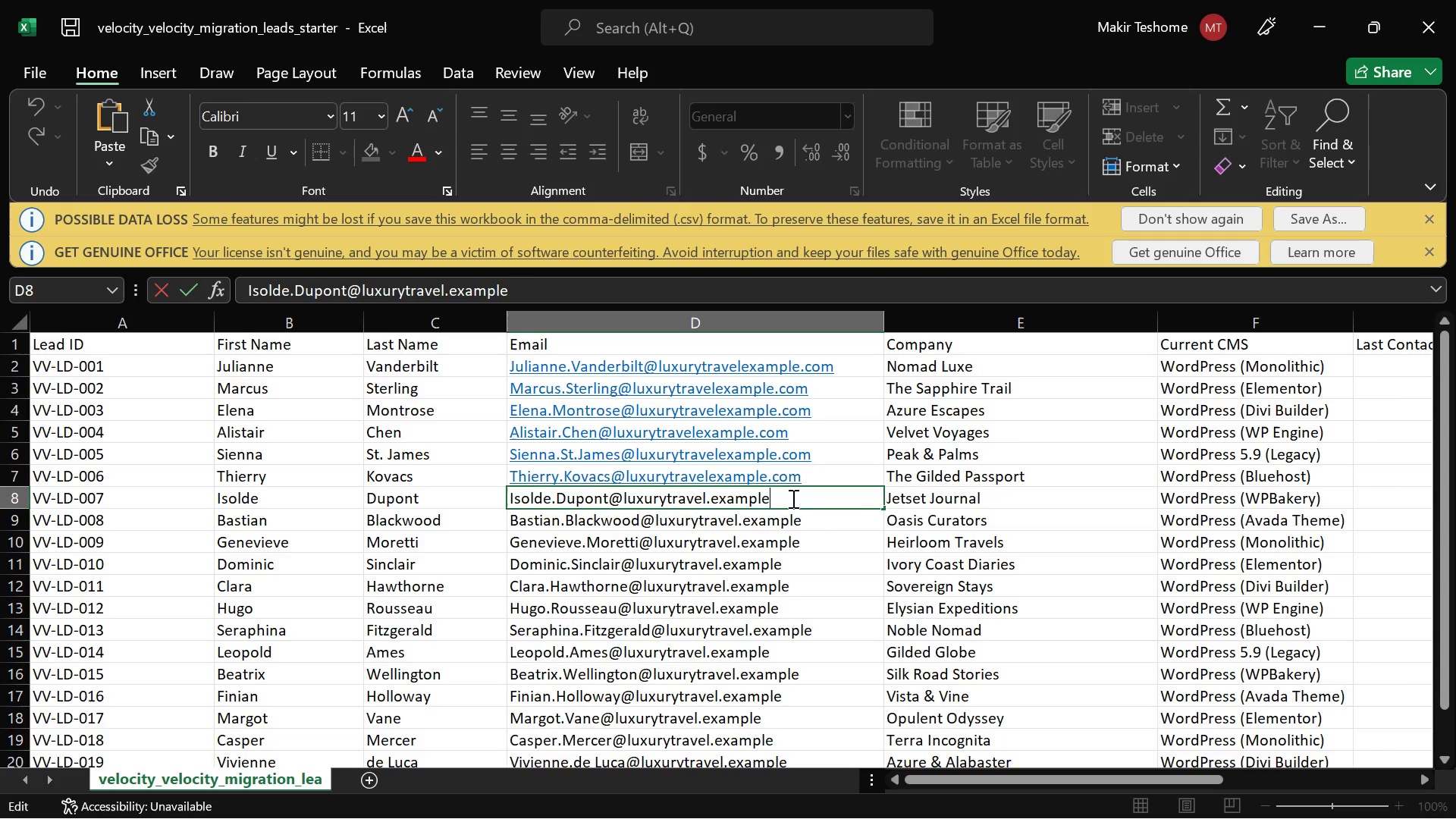 
left_click_drag(start_coordinate=[792, 498], to_coordinate=[620, 510])
 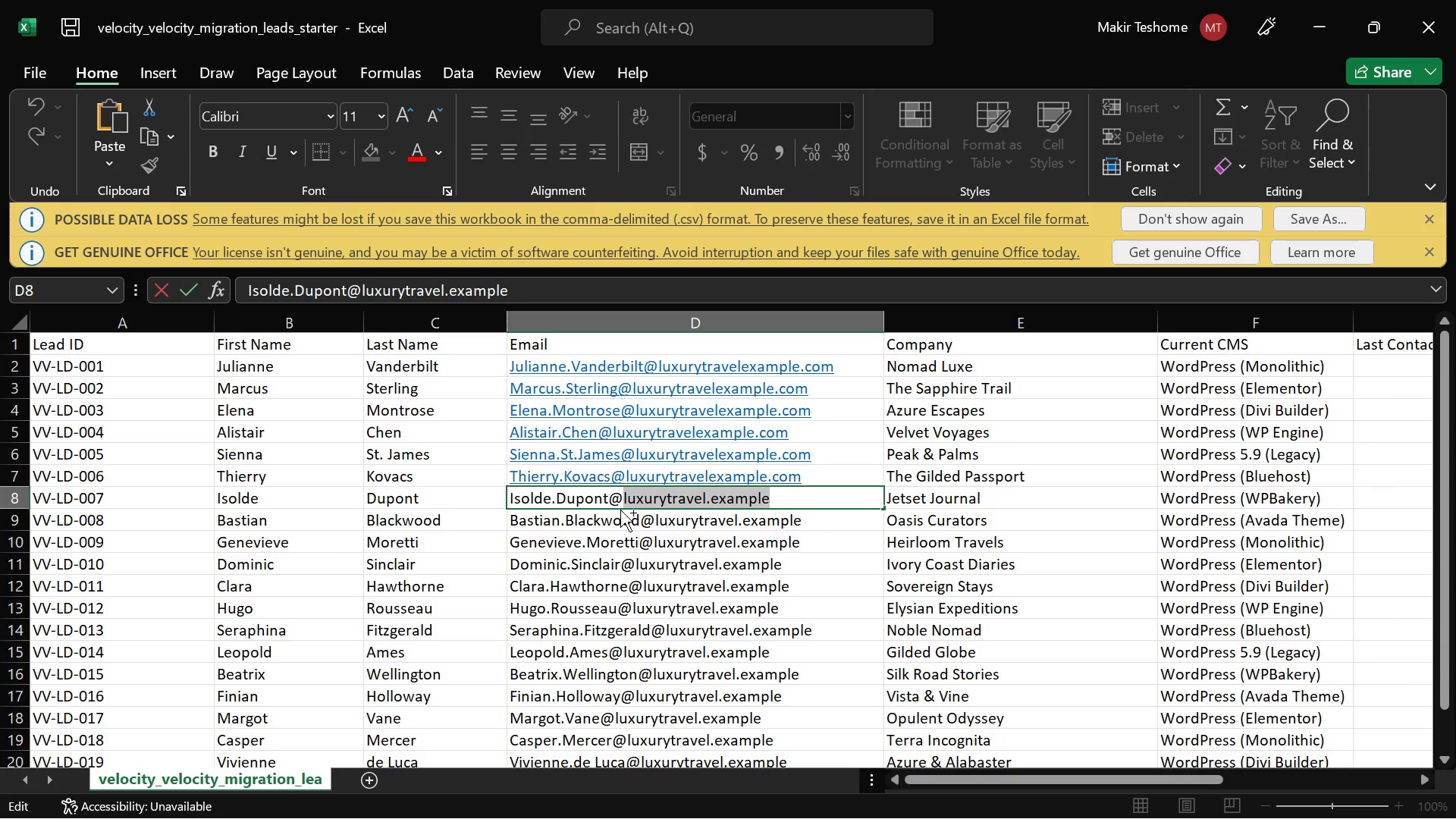 
key(Control+V)
 